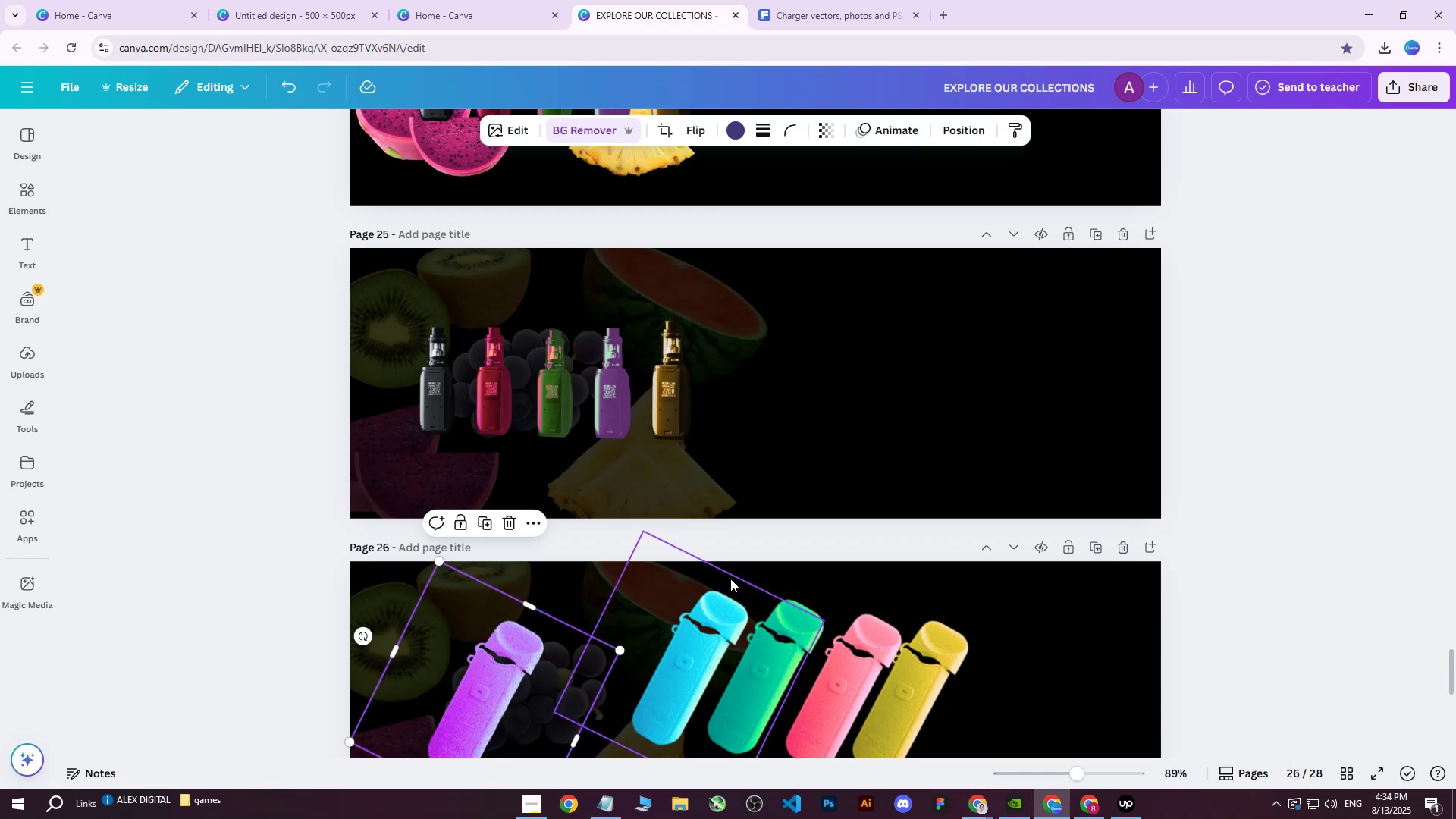 
scroll: coordinate [736, 566], scroll_direction: down, amount: 4.0
 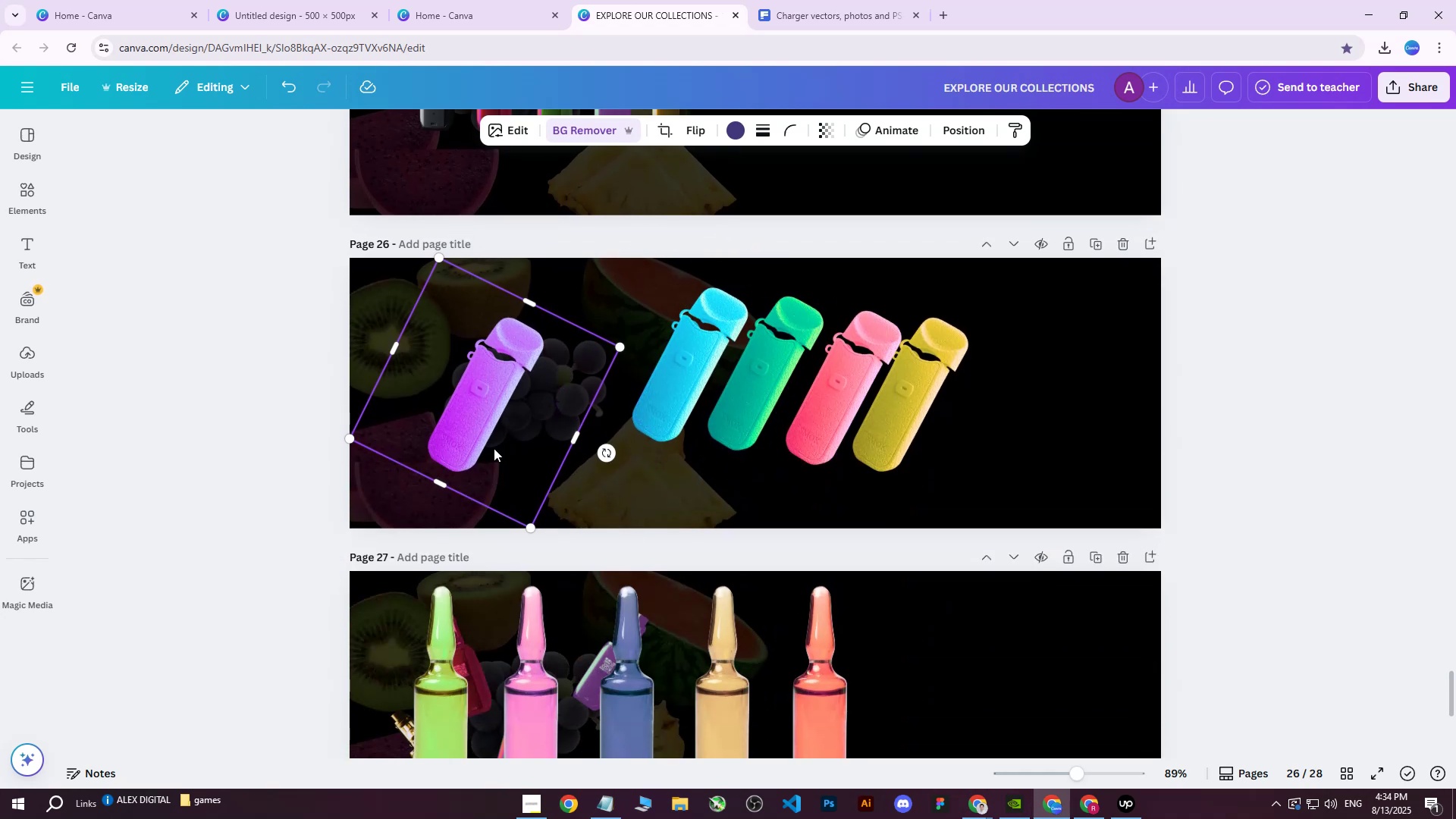 
left_click_drag(start_coordinate=[494, 426], to_coordinate=[625, 395])
 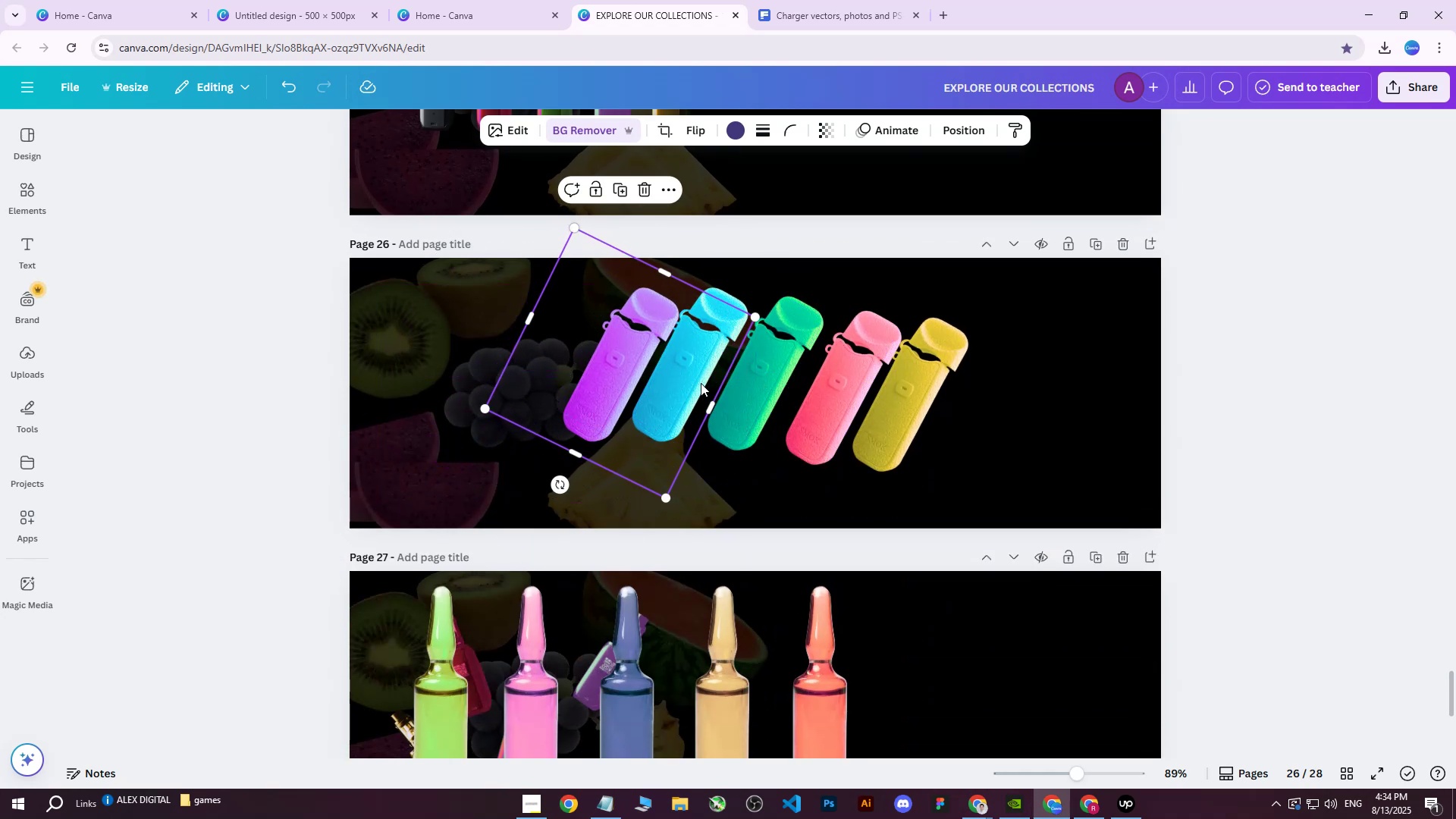 
left_click_drag(start_coordinate=[613, 378], to_coordinate=[607, 369])
 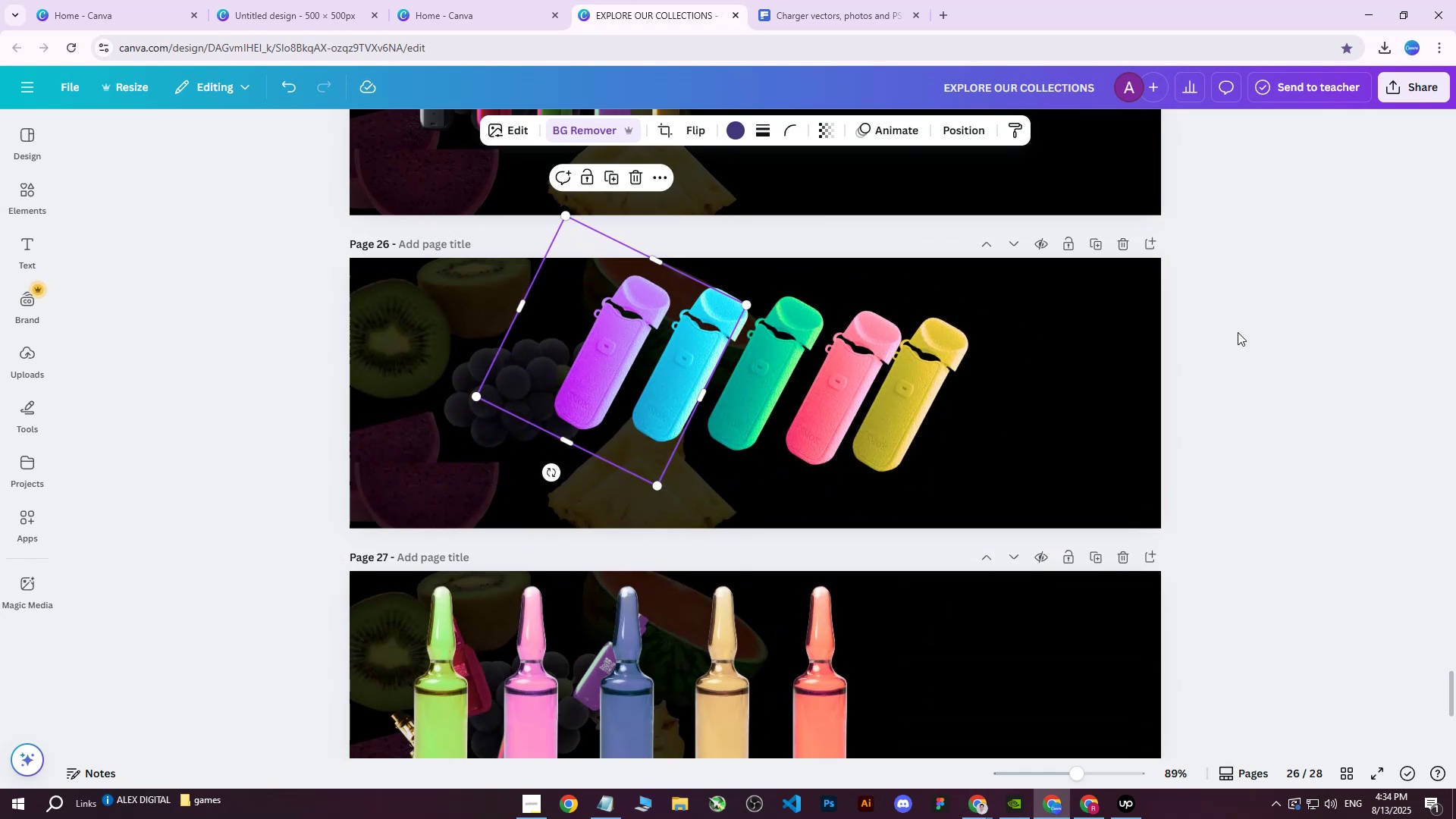 
left_click([1320, 335])
 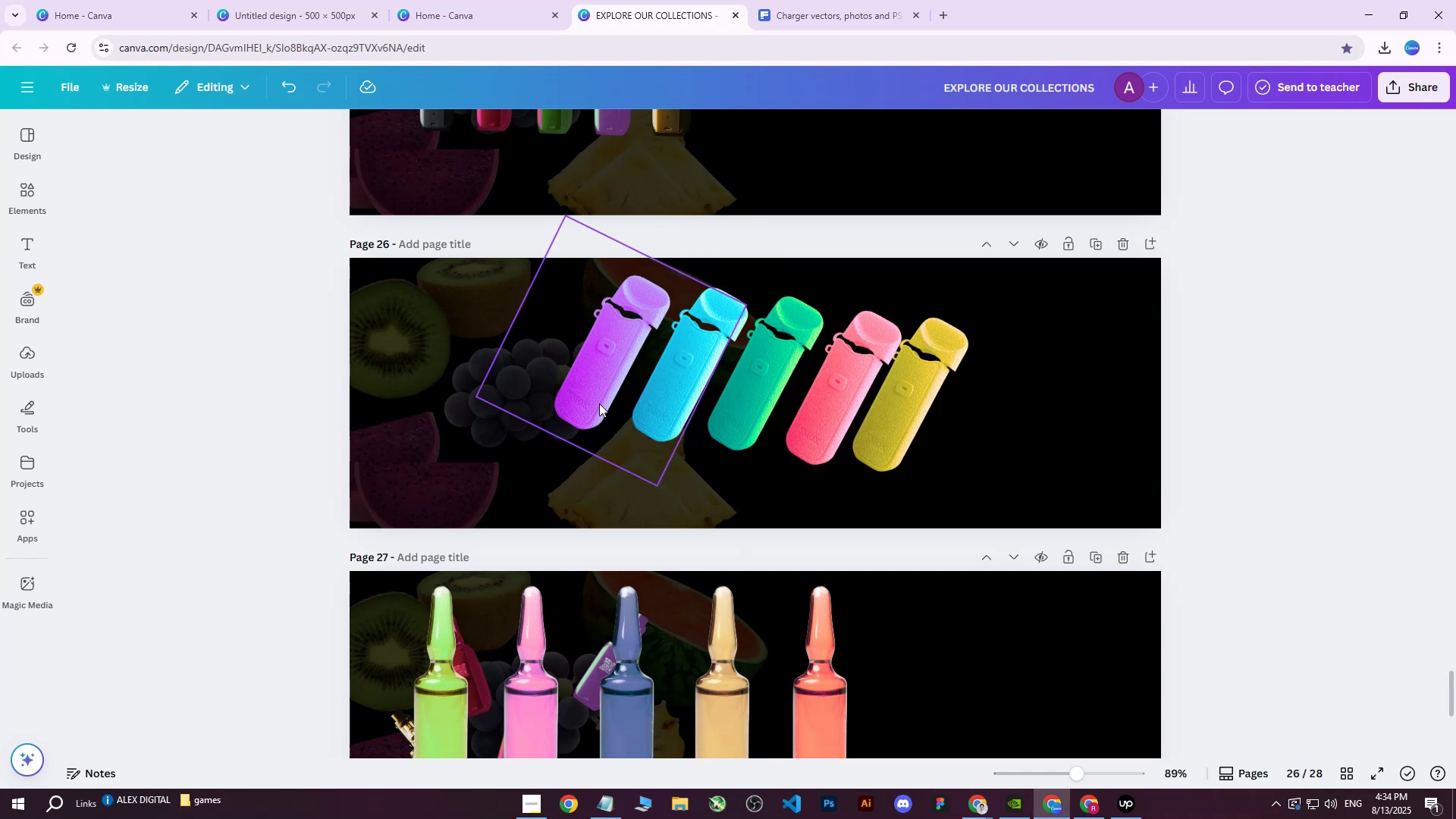 
left_click_drag(start_coordinate=[602, 366], to_coordinate=[463, 397])
 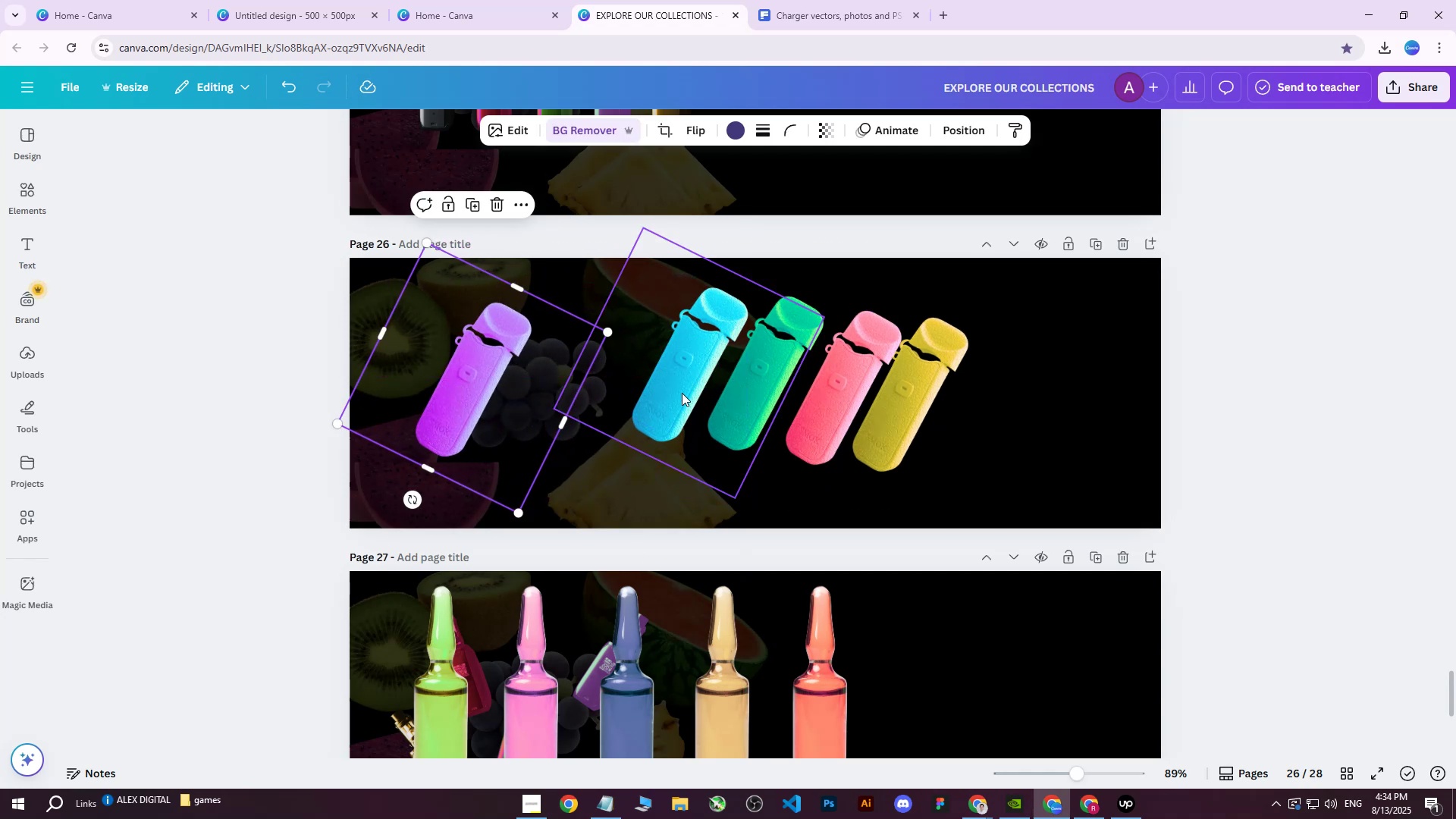 
left_click_drag(start_coordinate=[668, 390], to_coordinate=[532, 407])
 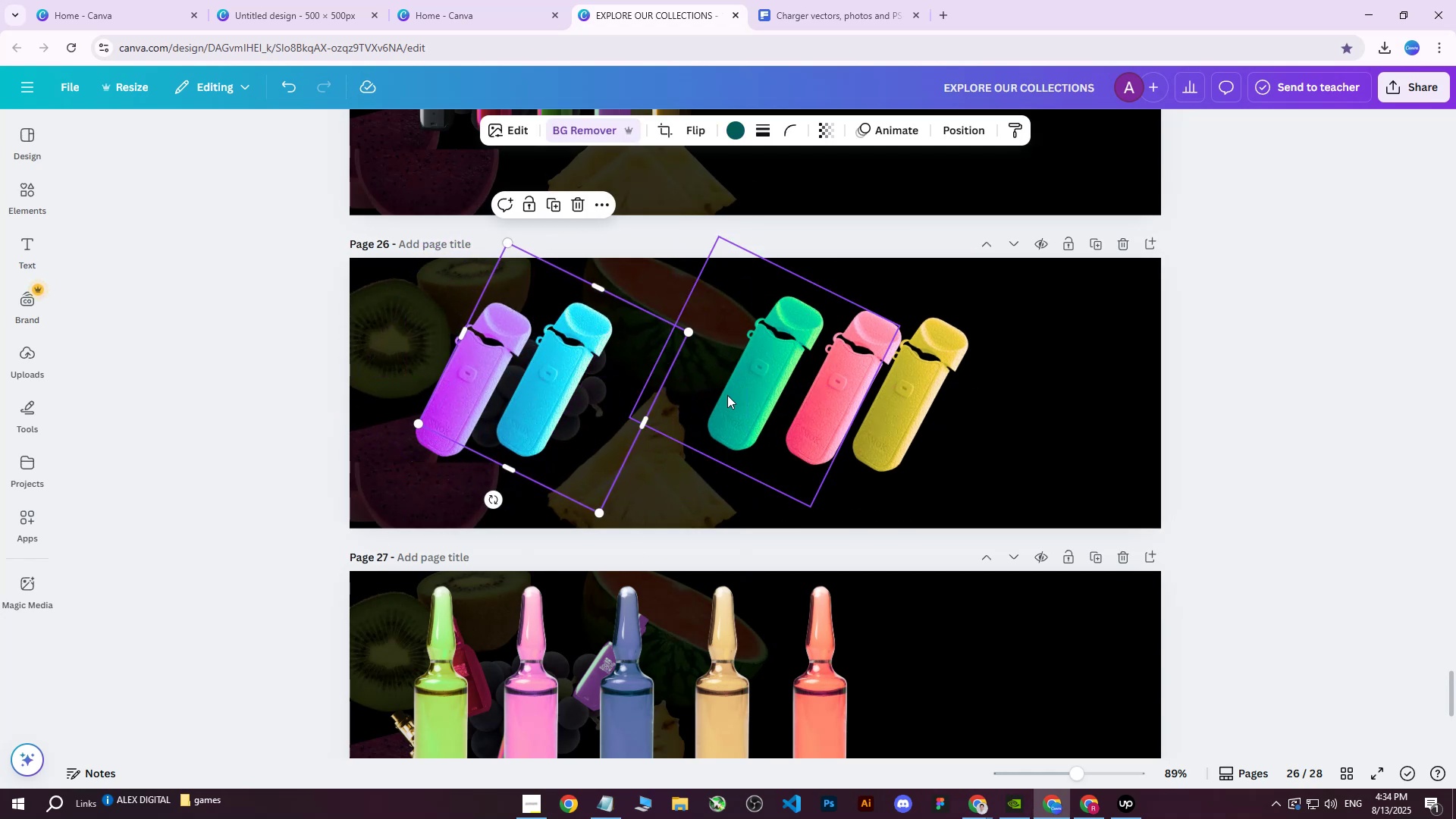 
left_click_drag(start_coordinate=[730, 394], to_coordinate=[598, 407])
 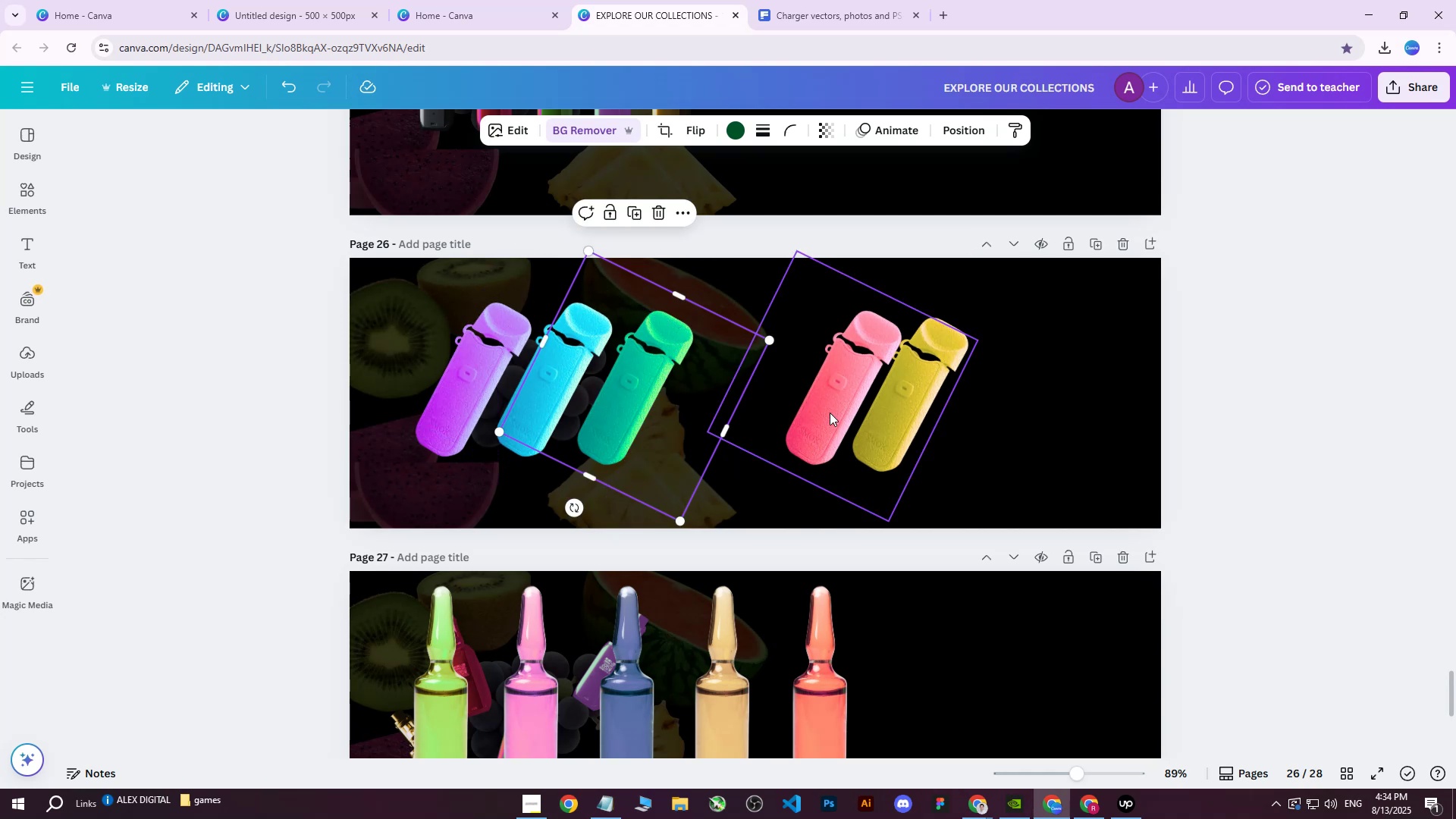 
left_click_drag(start_coordinate=[812, 411], to_coordinate=[686, 416])
 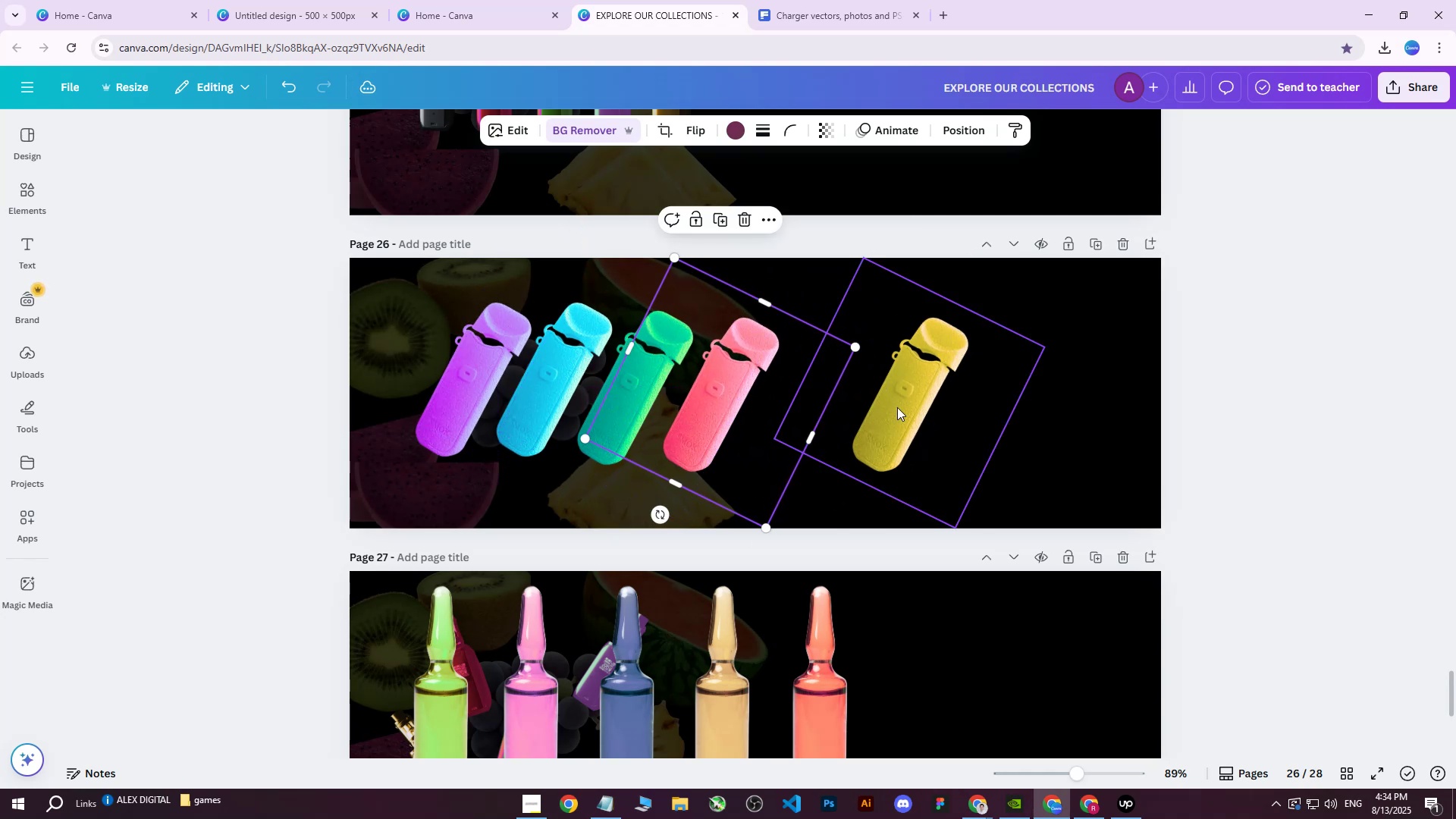 
left_click_drag(start_coordinate=[900, 407], to_coordinate=[802, 407])
 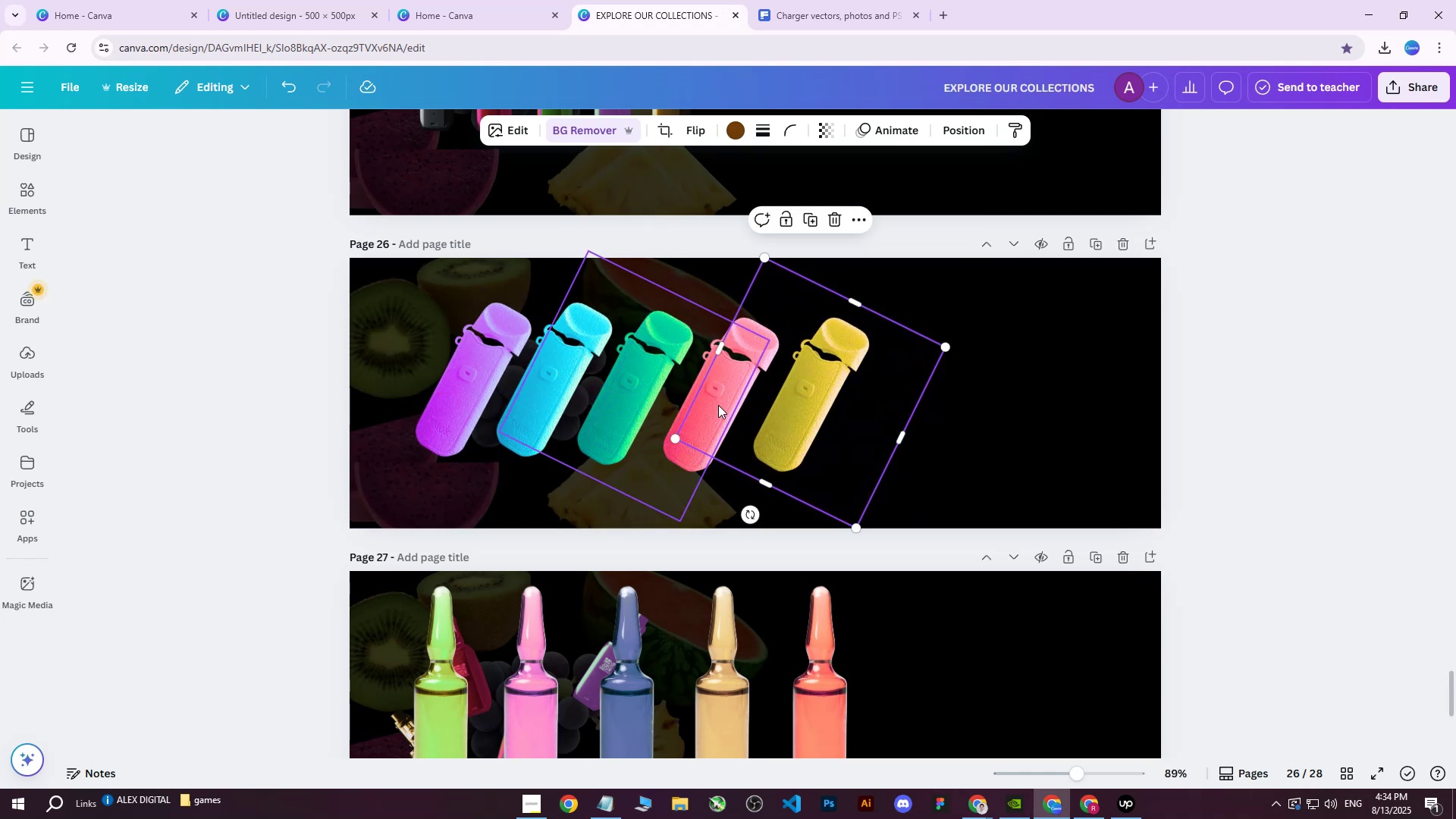 
left_click_drag(start_coordinate=[712, 405], to_coordinate=[716, 397])
 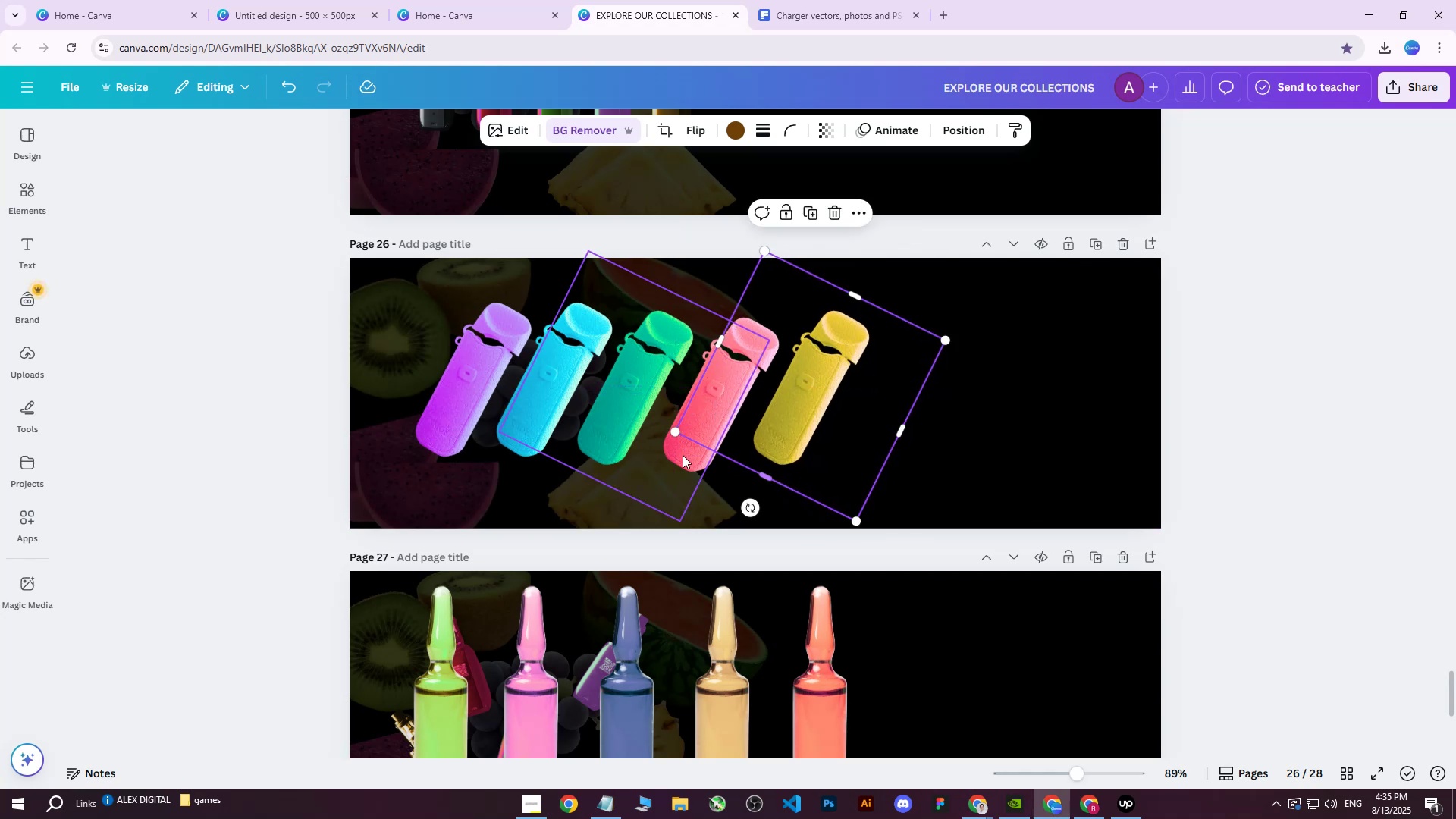 
double_click([685, 471])
 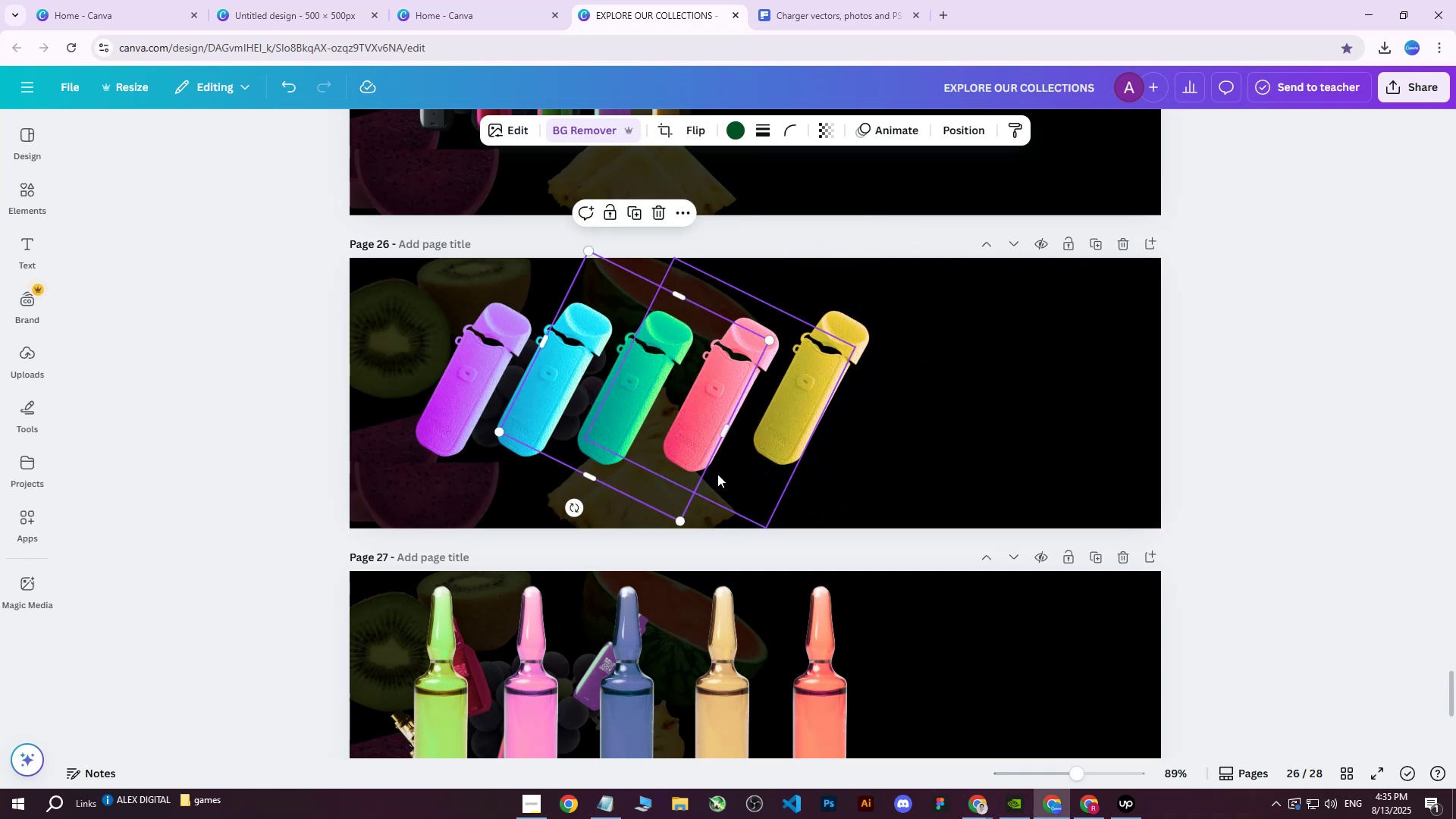 
left_click([717, 475])
 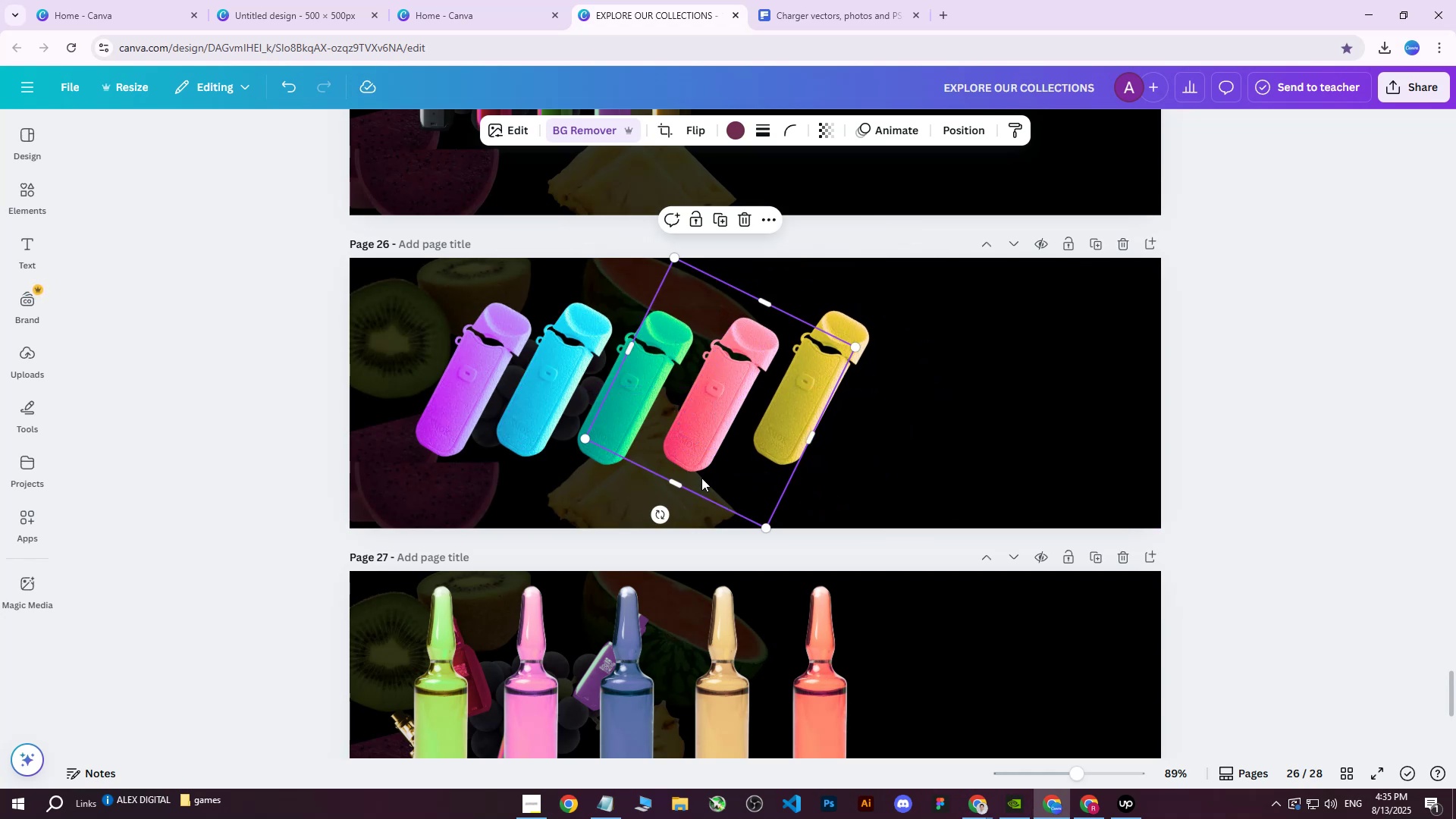 
left_click_drag(start_coordinate=[701, 475], to_coordinate=[704, 463])
 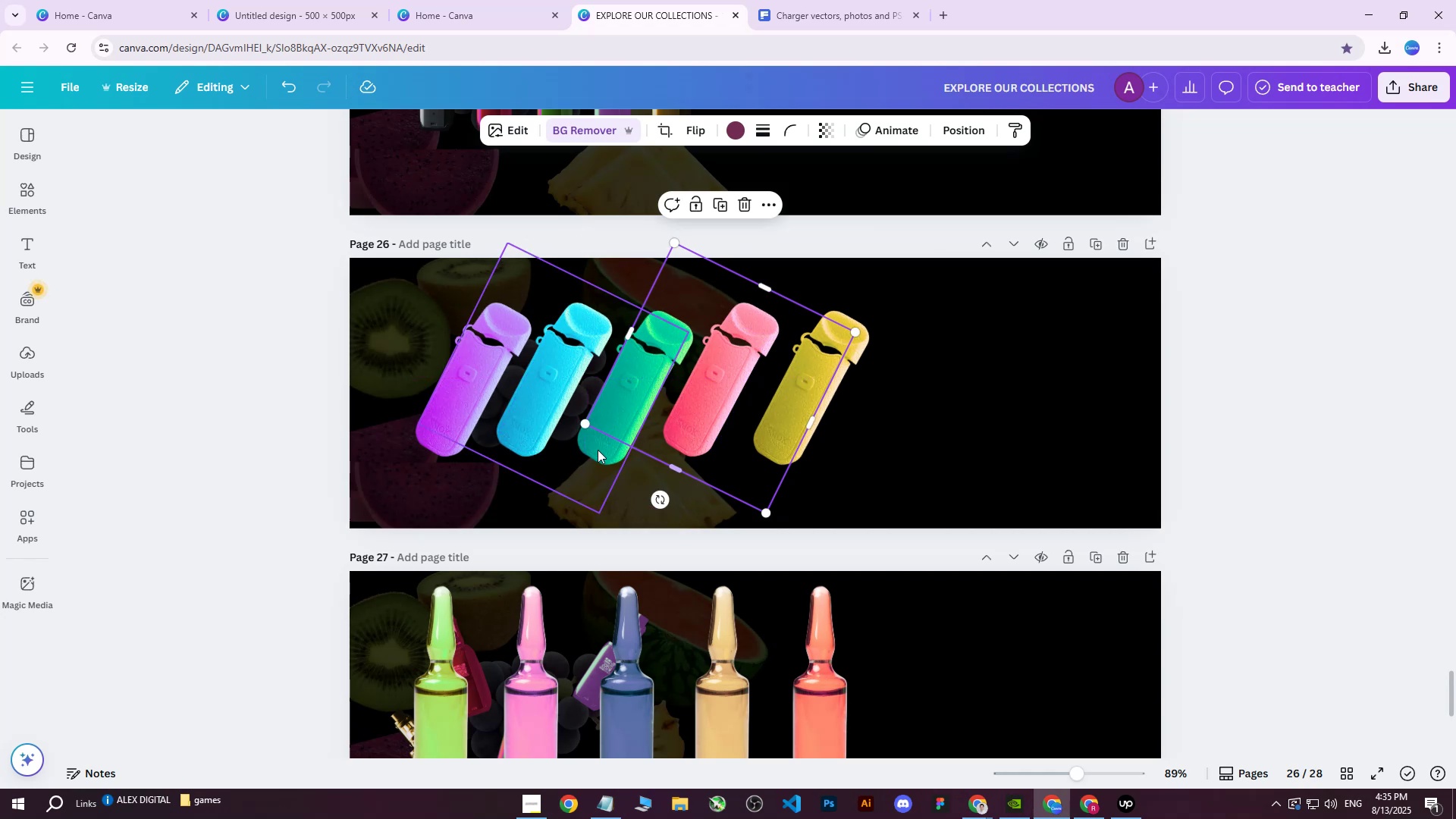 
left_click([596, 452])
 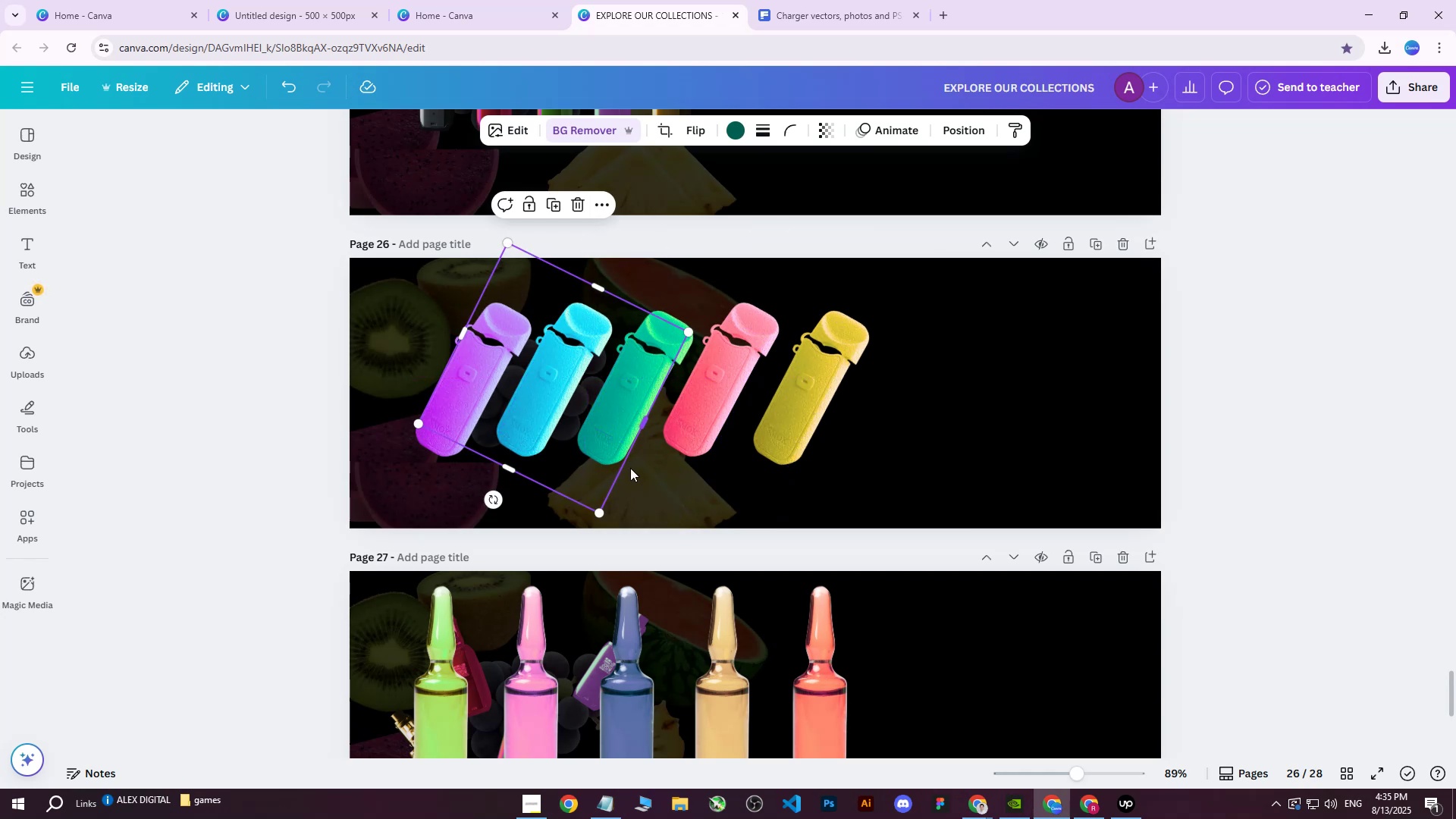 
left_click([634, 473])
 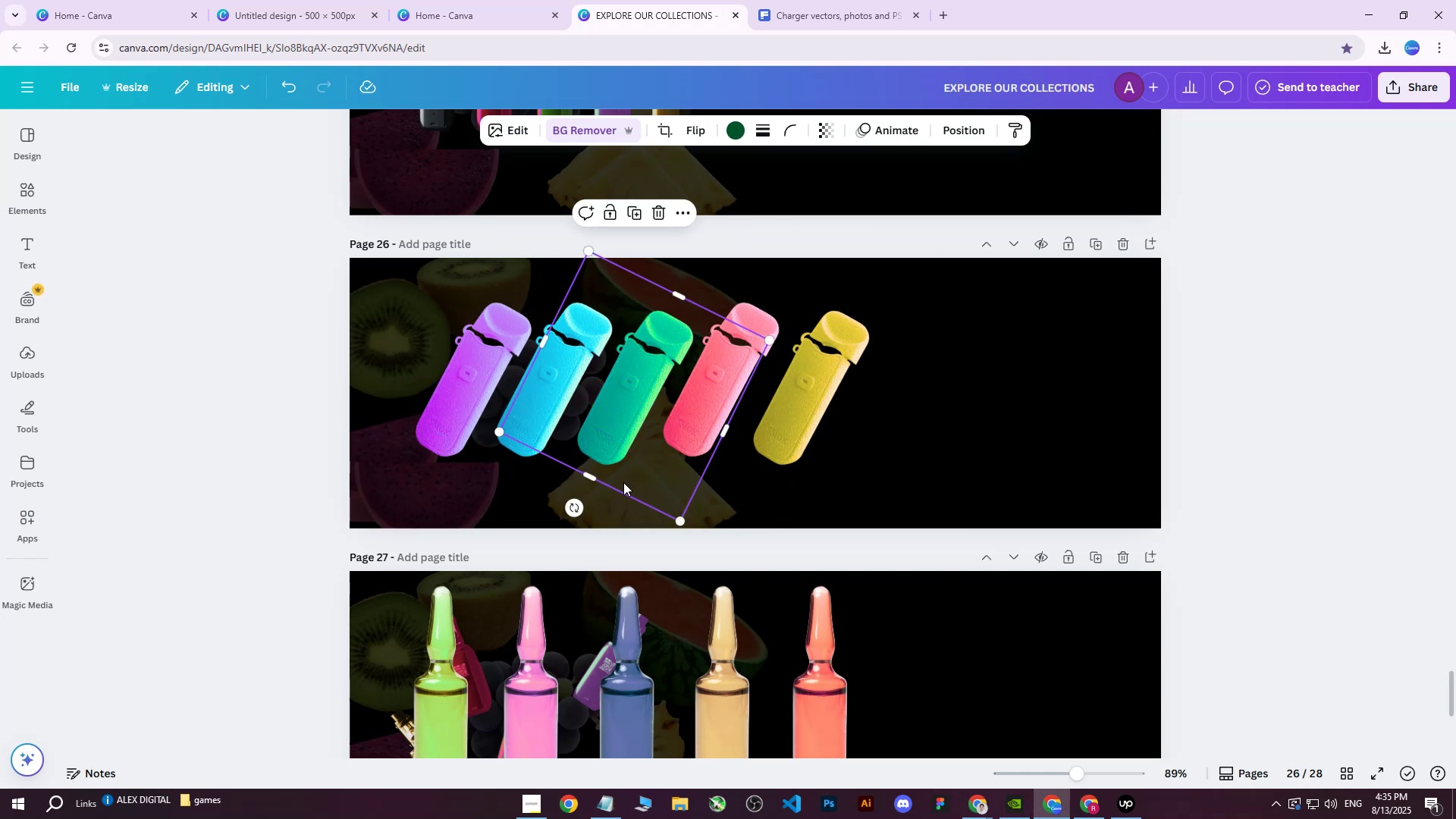 
left_click_drag(start_coordinate=[622, 480], to_coordinate=[623, 469])
 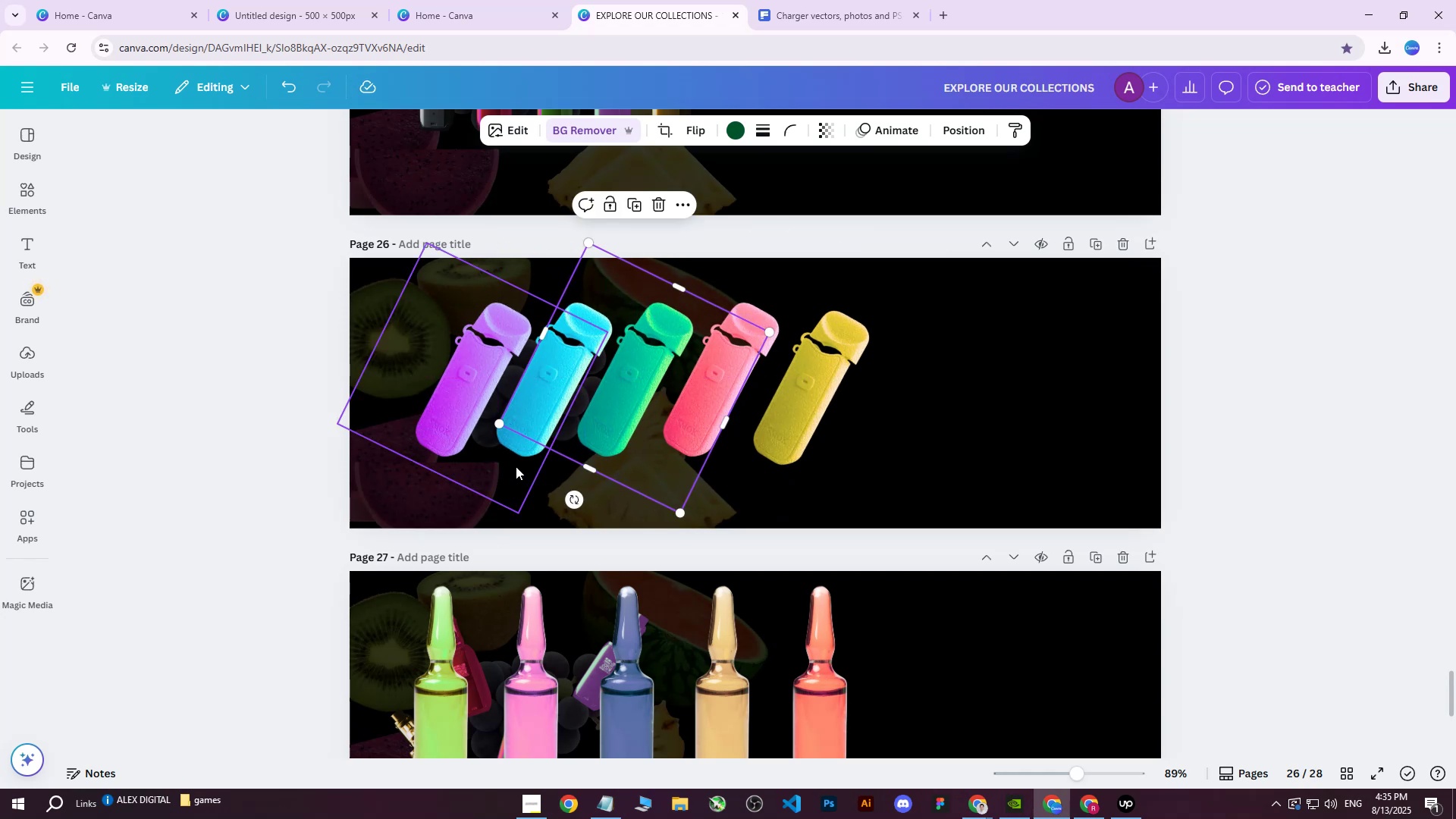 
left_click([516, 464])
 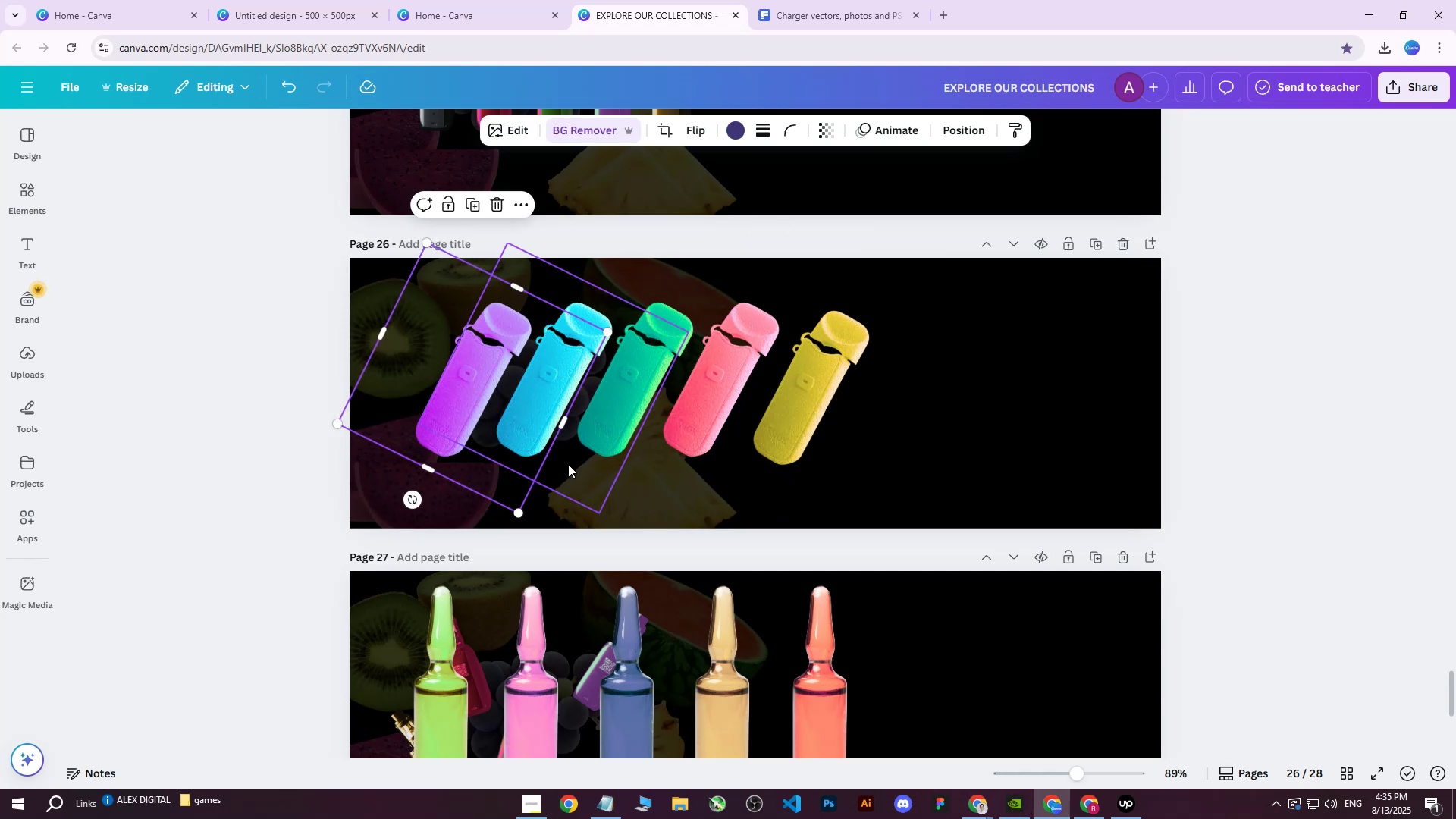 
left_click([569, 472])
 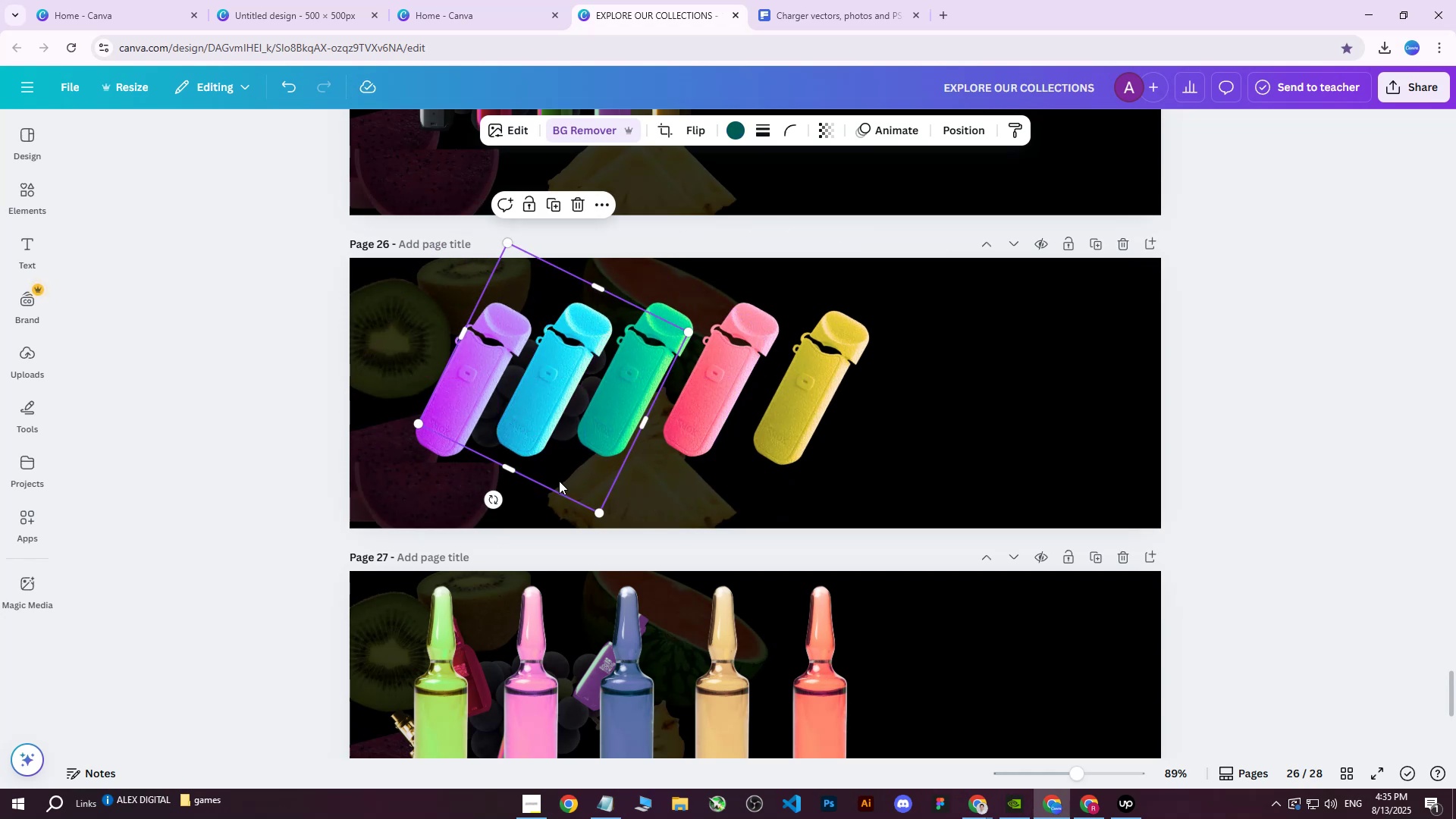 
left_click_drag(start_coordinate=[558, 481], to_coordinate=[559, 466])
 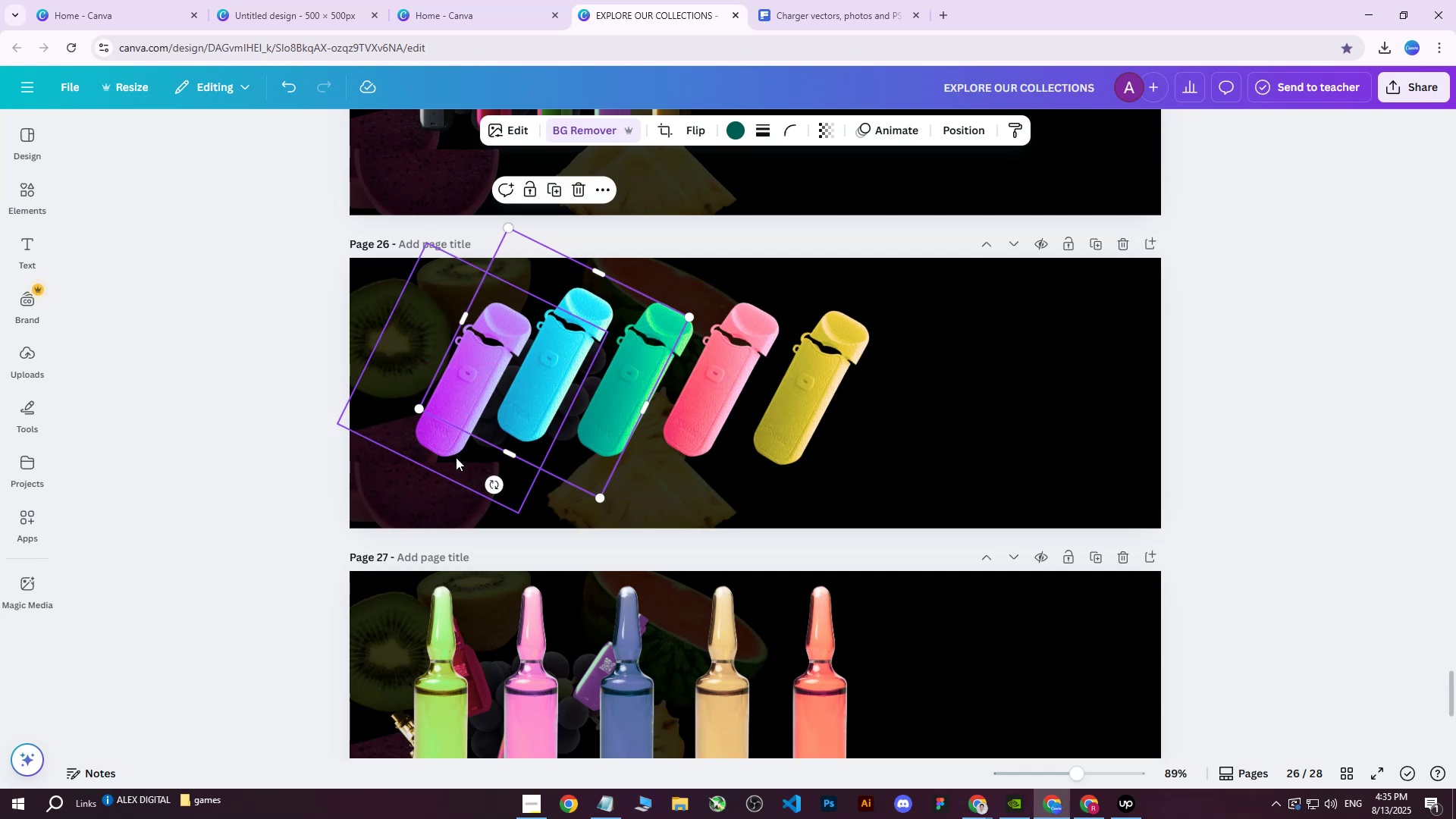 
left_click([441, 457])
 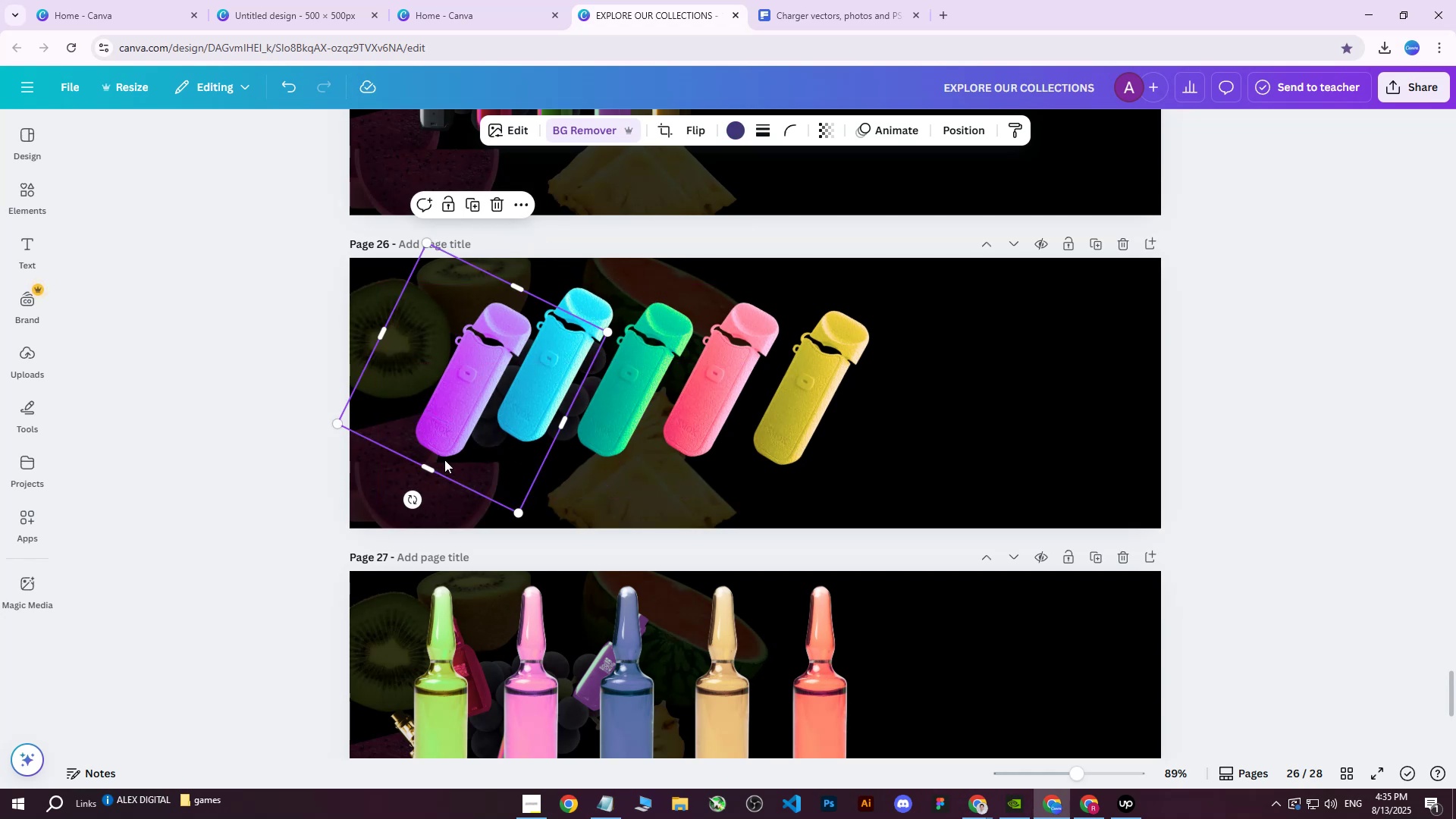 
left_click_drag(start_coordinate=[449, 461], to_coordinate=[444, 447])
 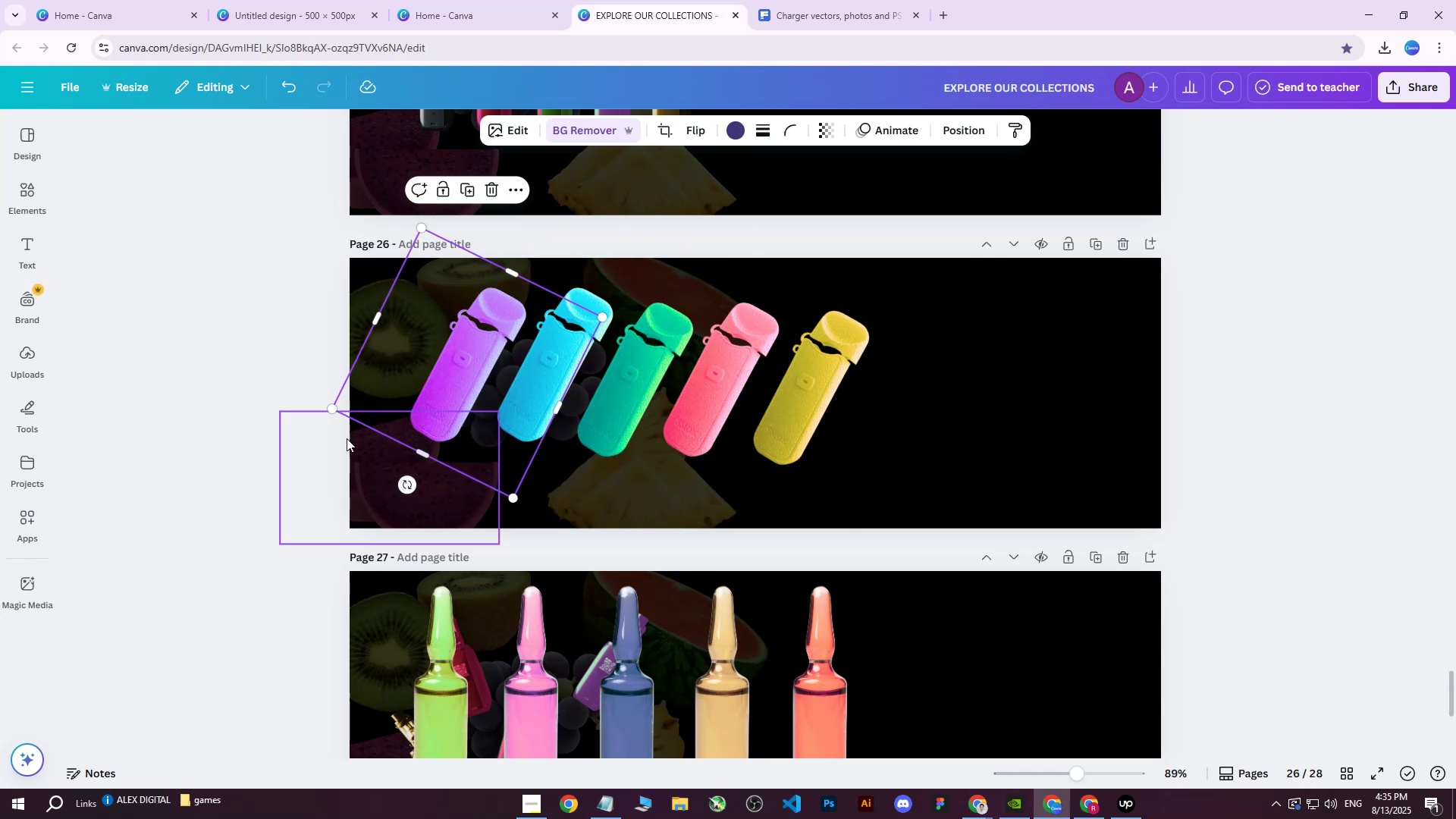 
left_click([293, 458])
 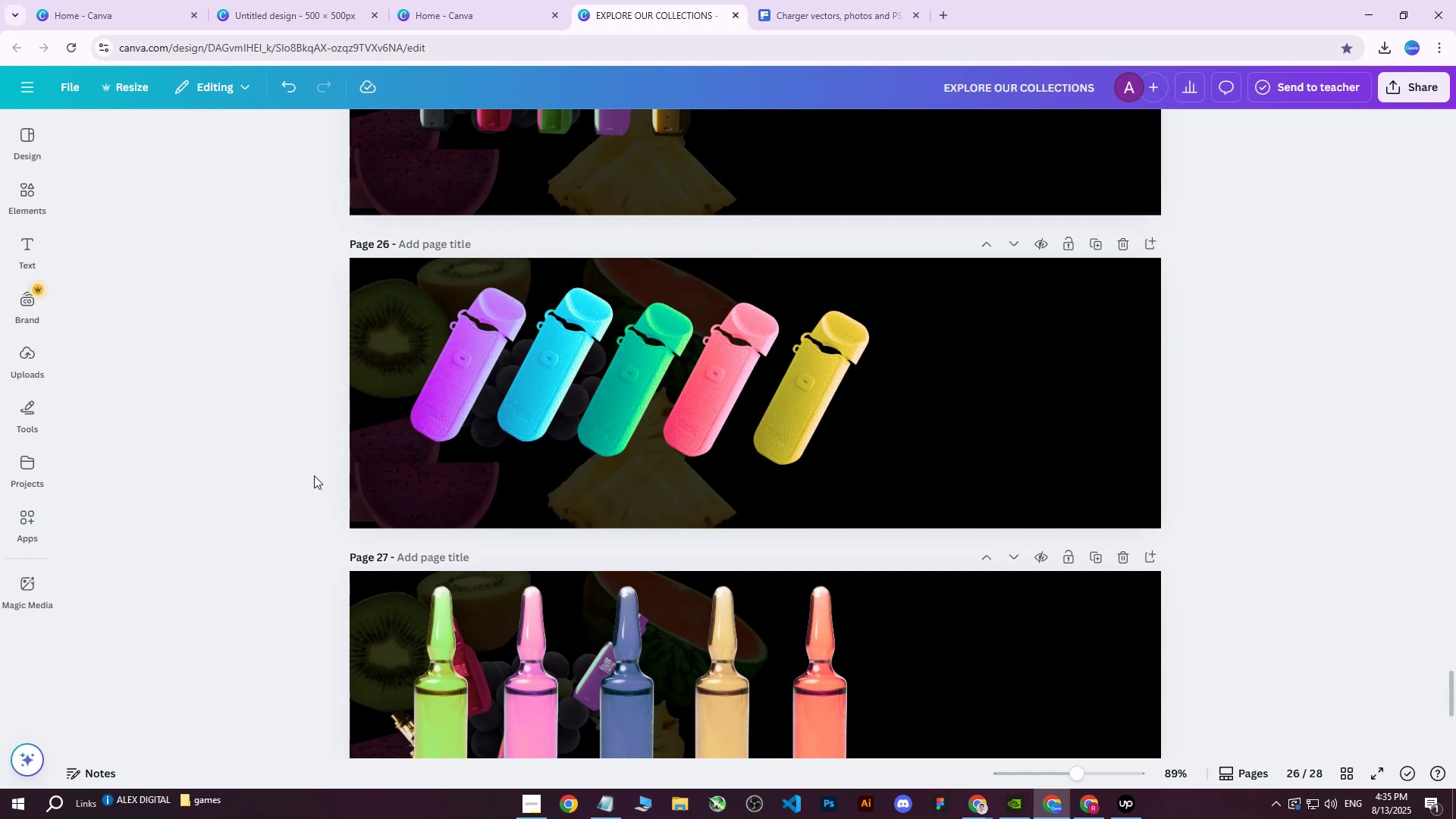 
scroll: coordinate [333, 490], scroll_direction: down, amount: 1.0
 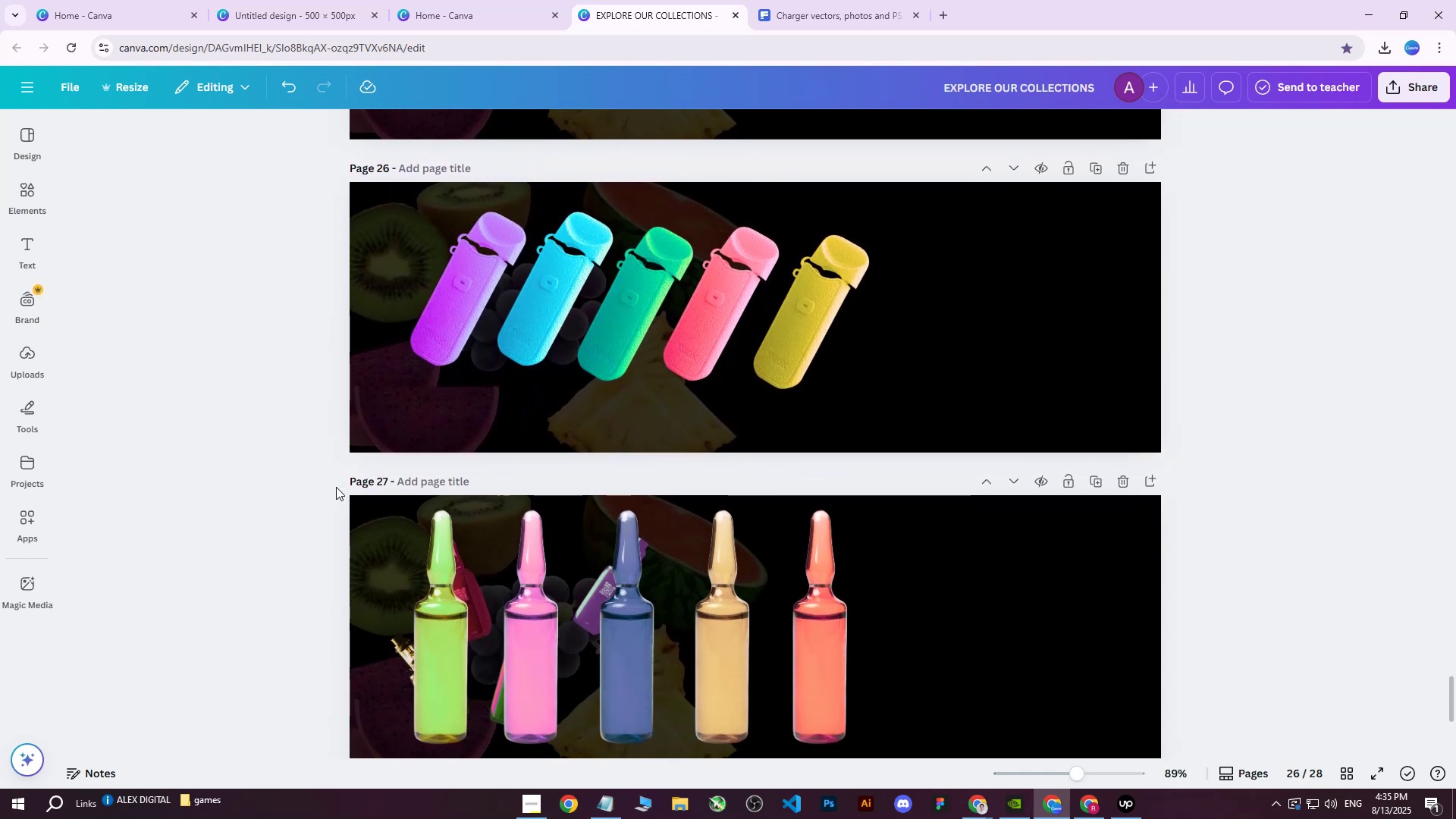 
scroll: coordinate [336, 487], scroll_direction: up, amount: 1.0
 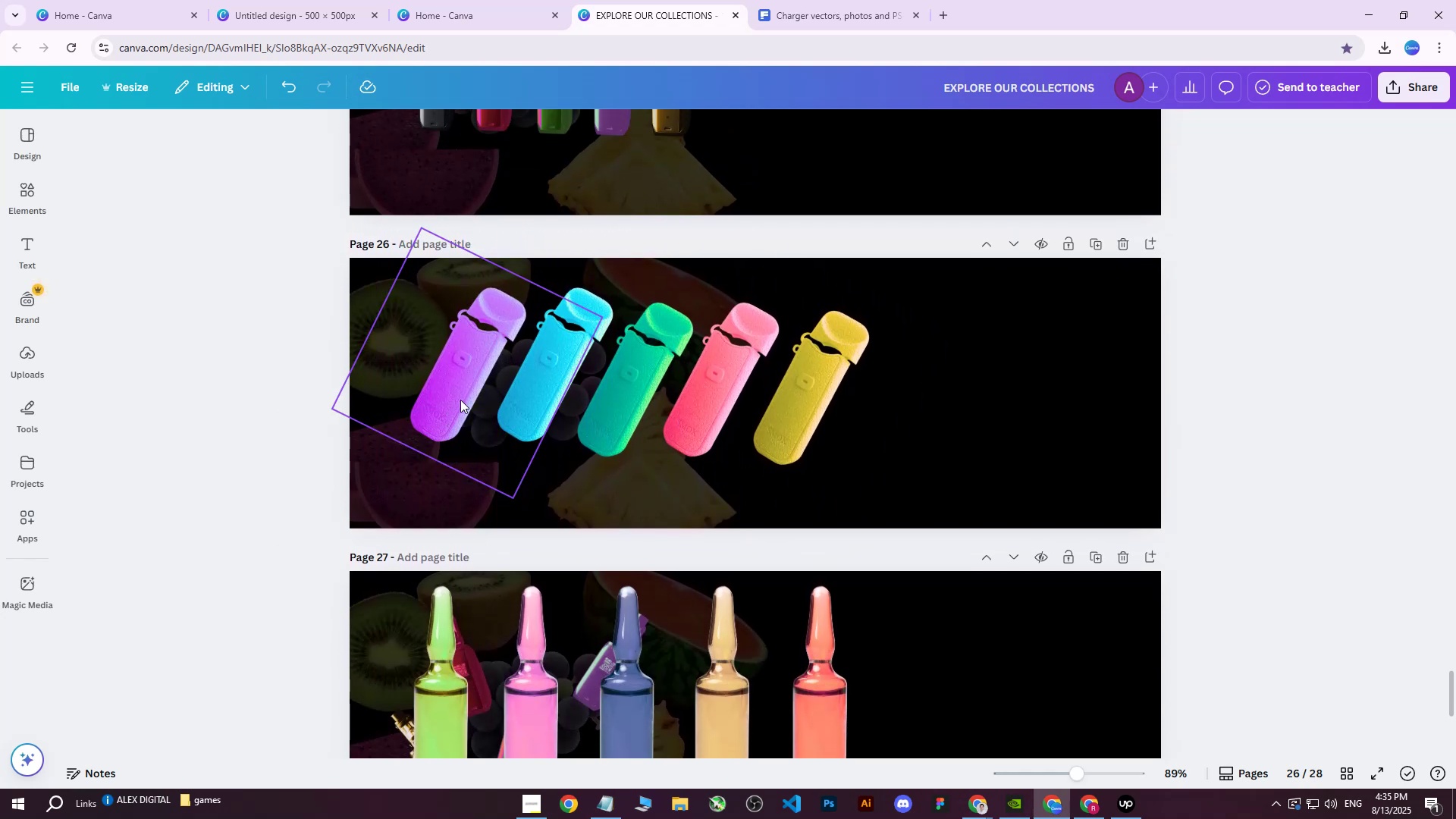 
left_click_drag(start_coordinate=[460, 396], to_coordinate=[459, 413])
 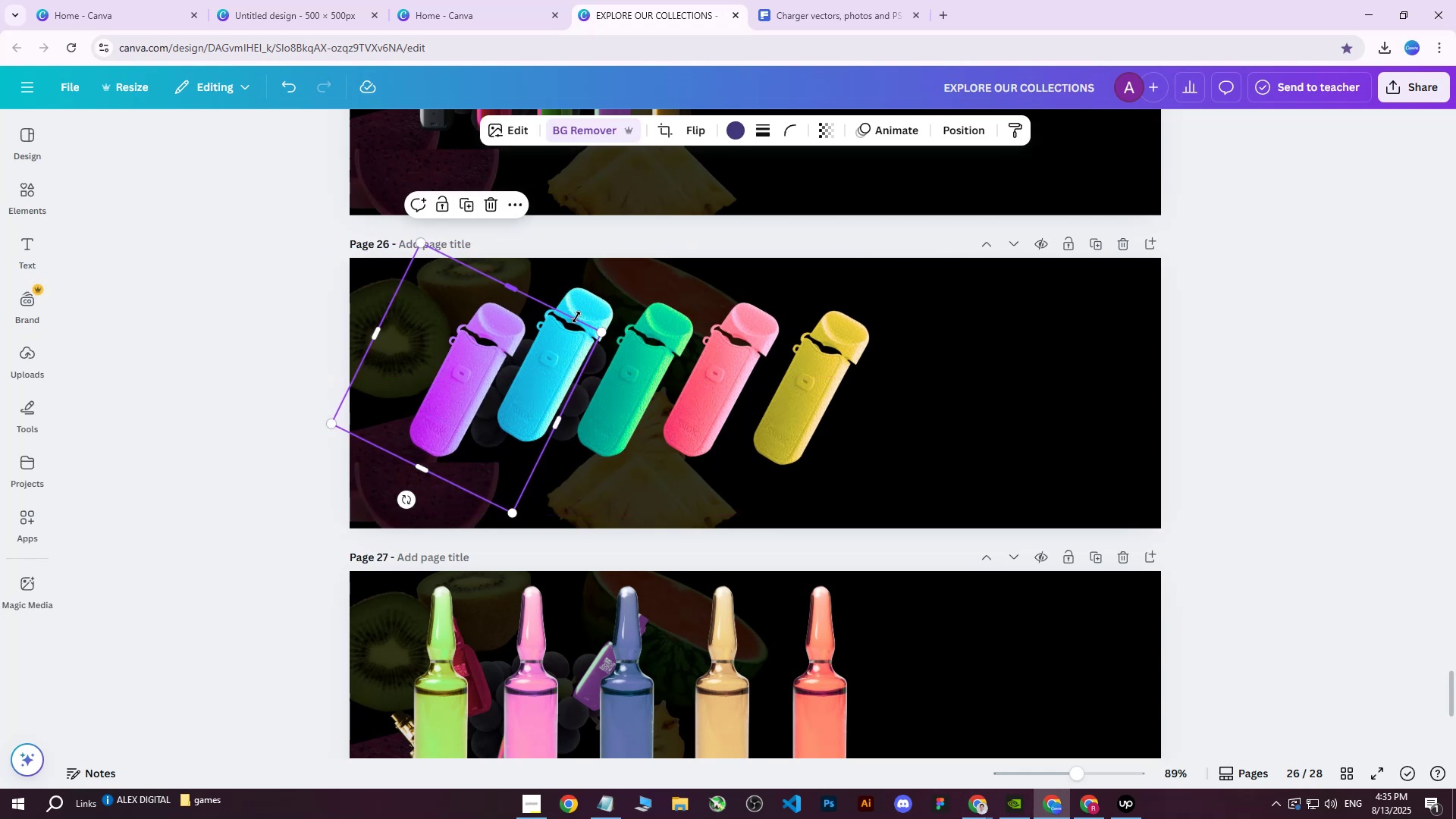 
left_click_drag(start_coordinate=[588, 308], to_coordinate=[583, 334])
 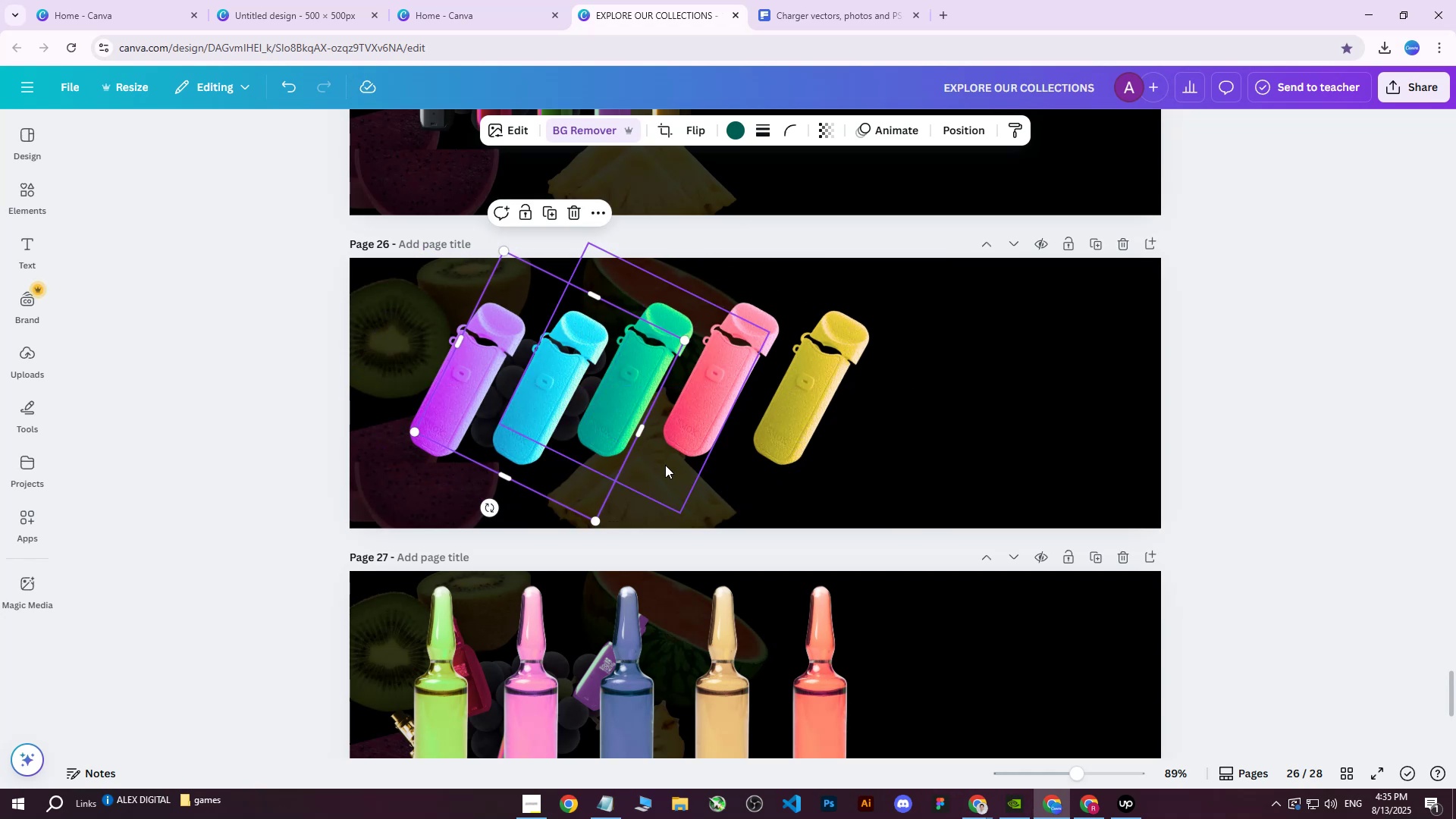 
left_click([657, 466])
 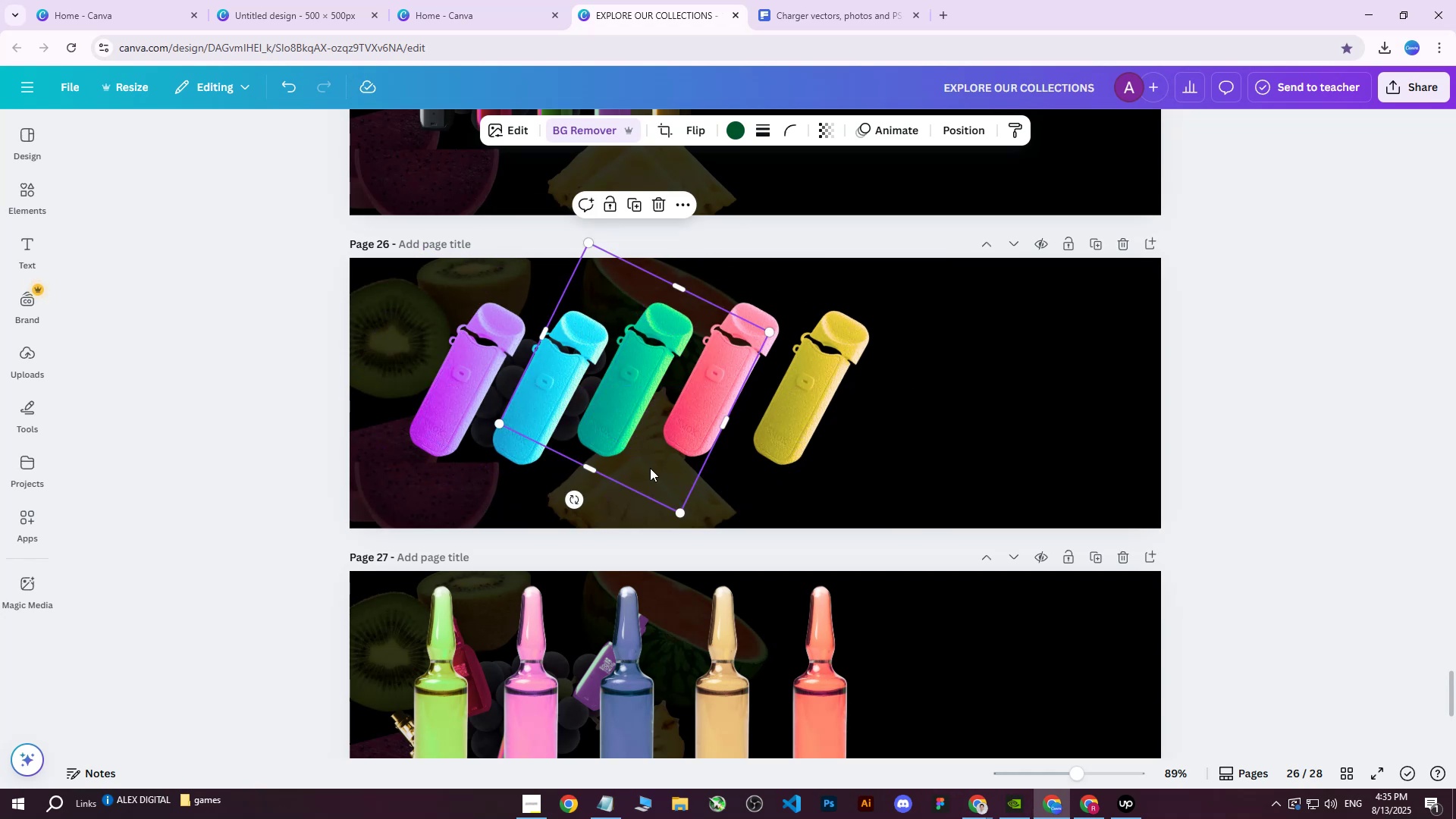 
left_click_drag(start_coordinate=[645, 468], to_coordinate=[646, 475])
 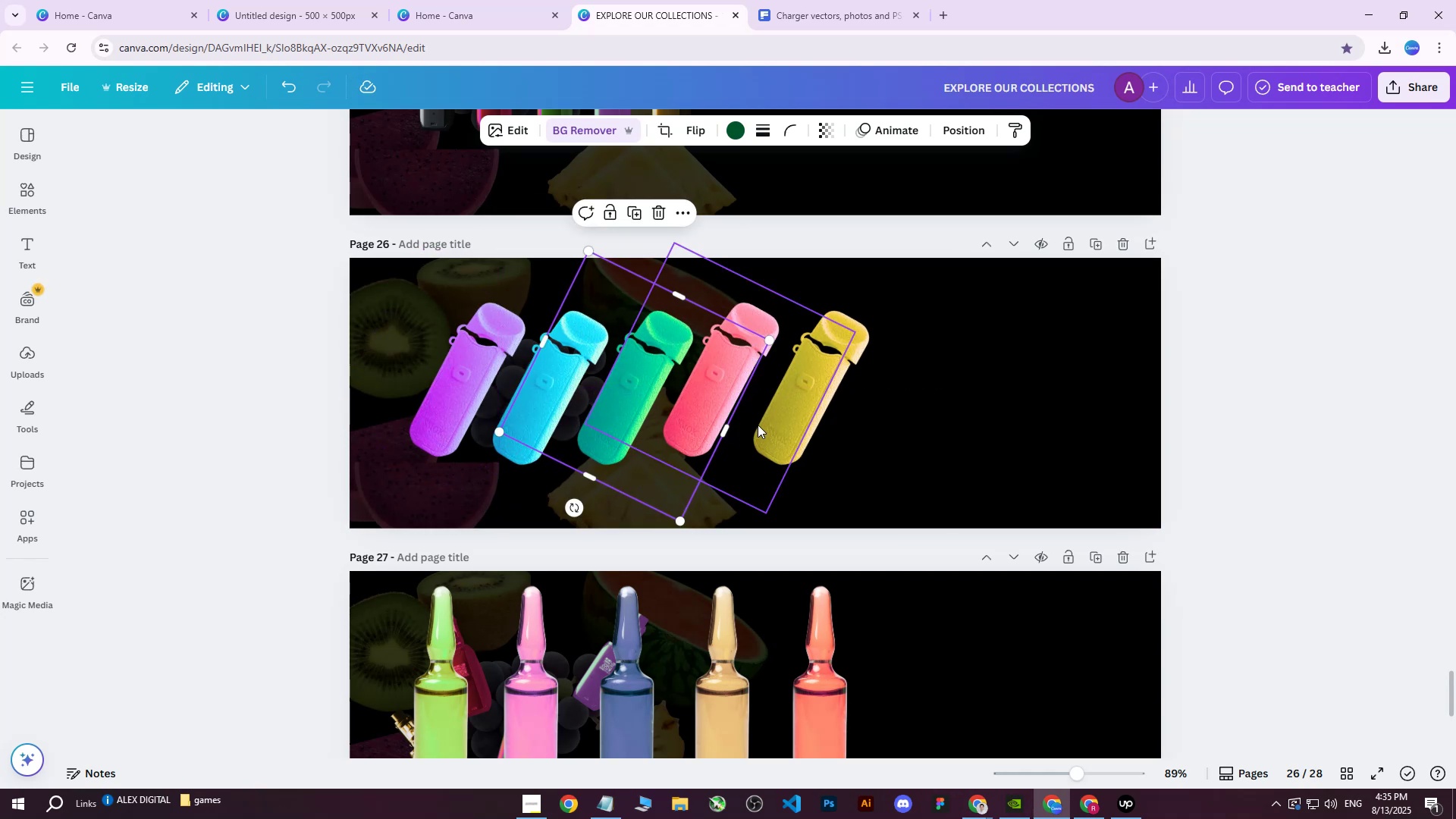 
key(ArrowRight)
 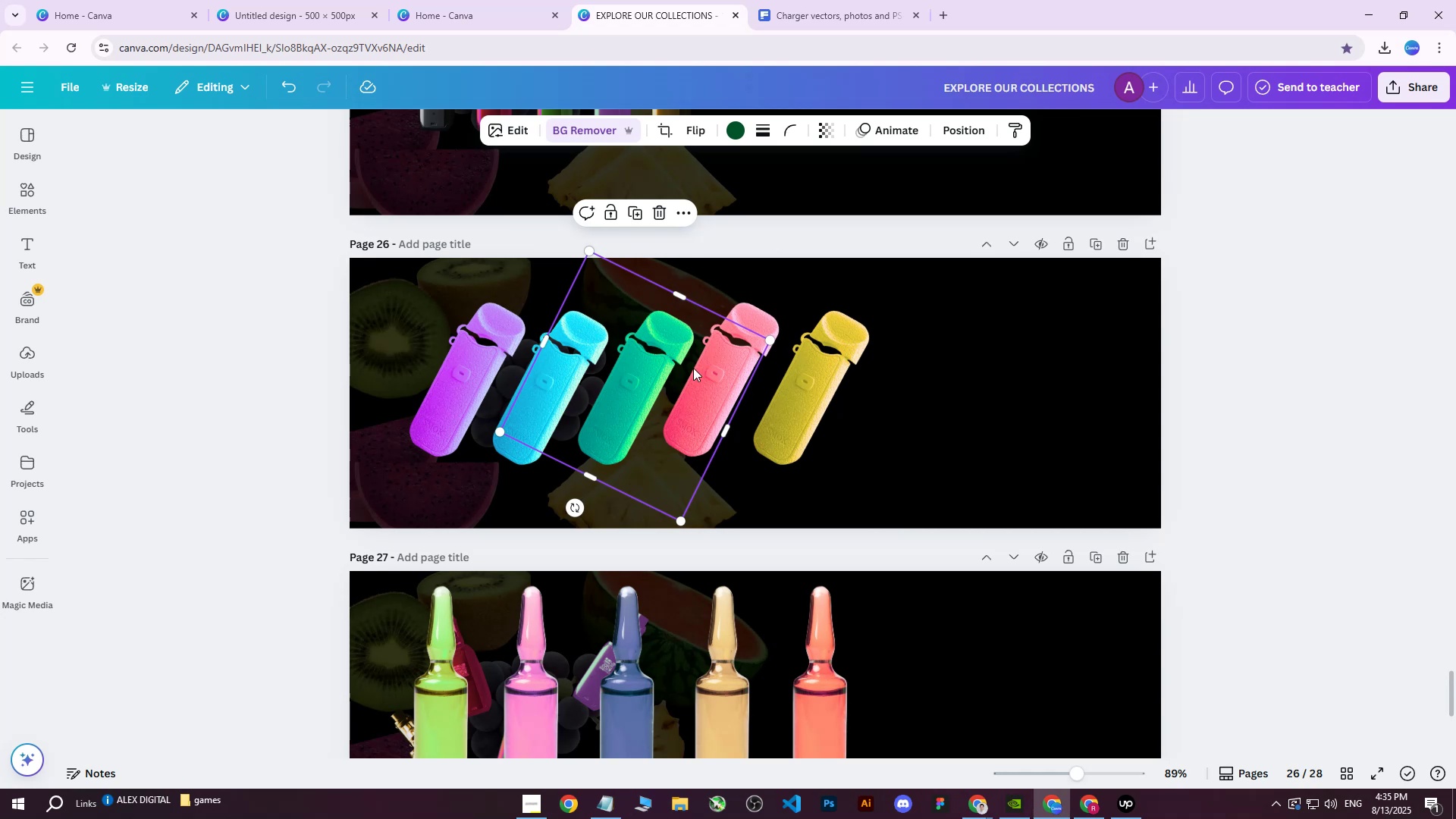 
double_click([741, 375])
 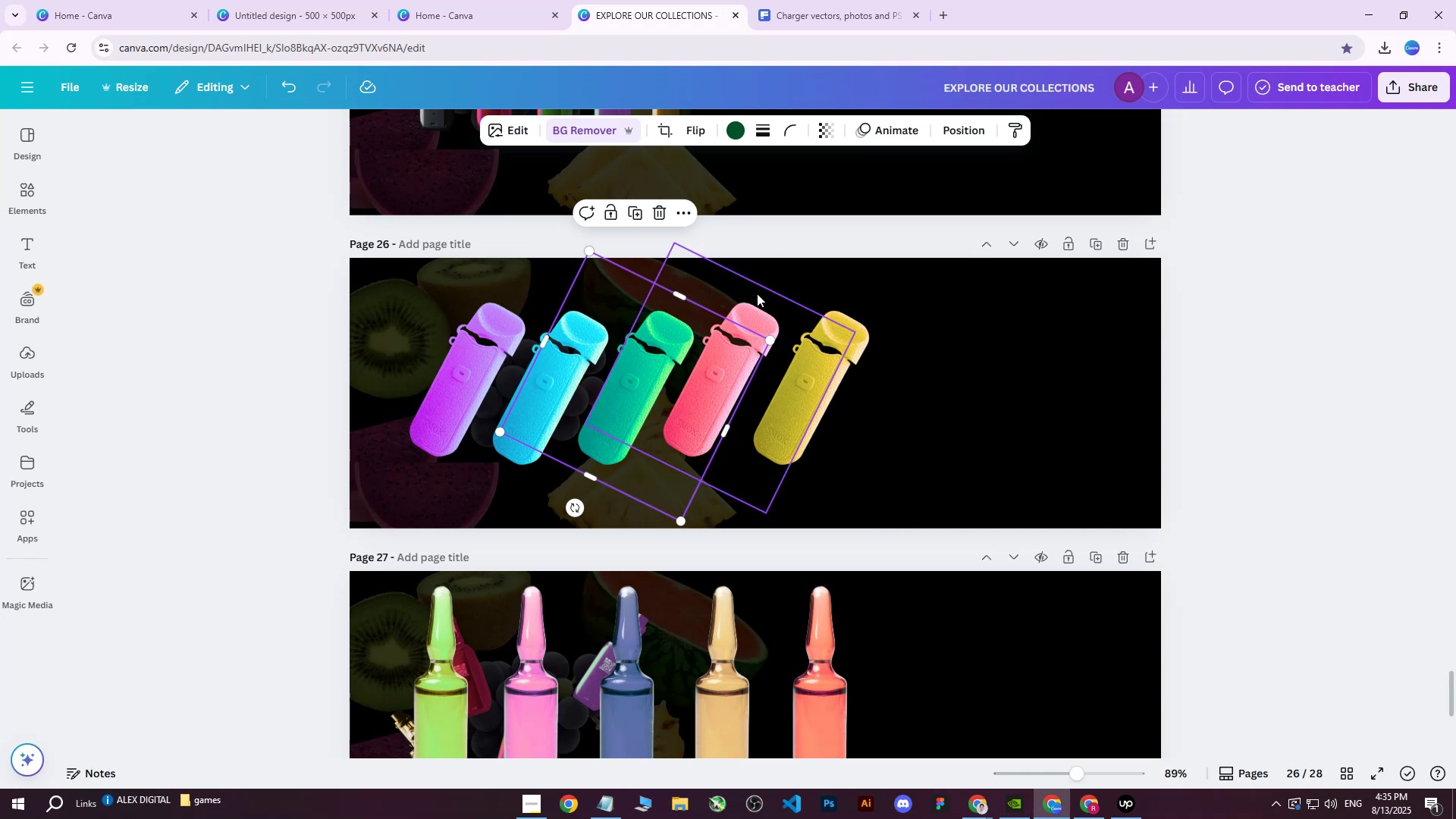 
triple_click([757, 292])
 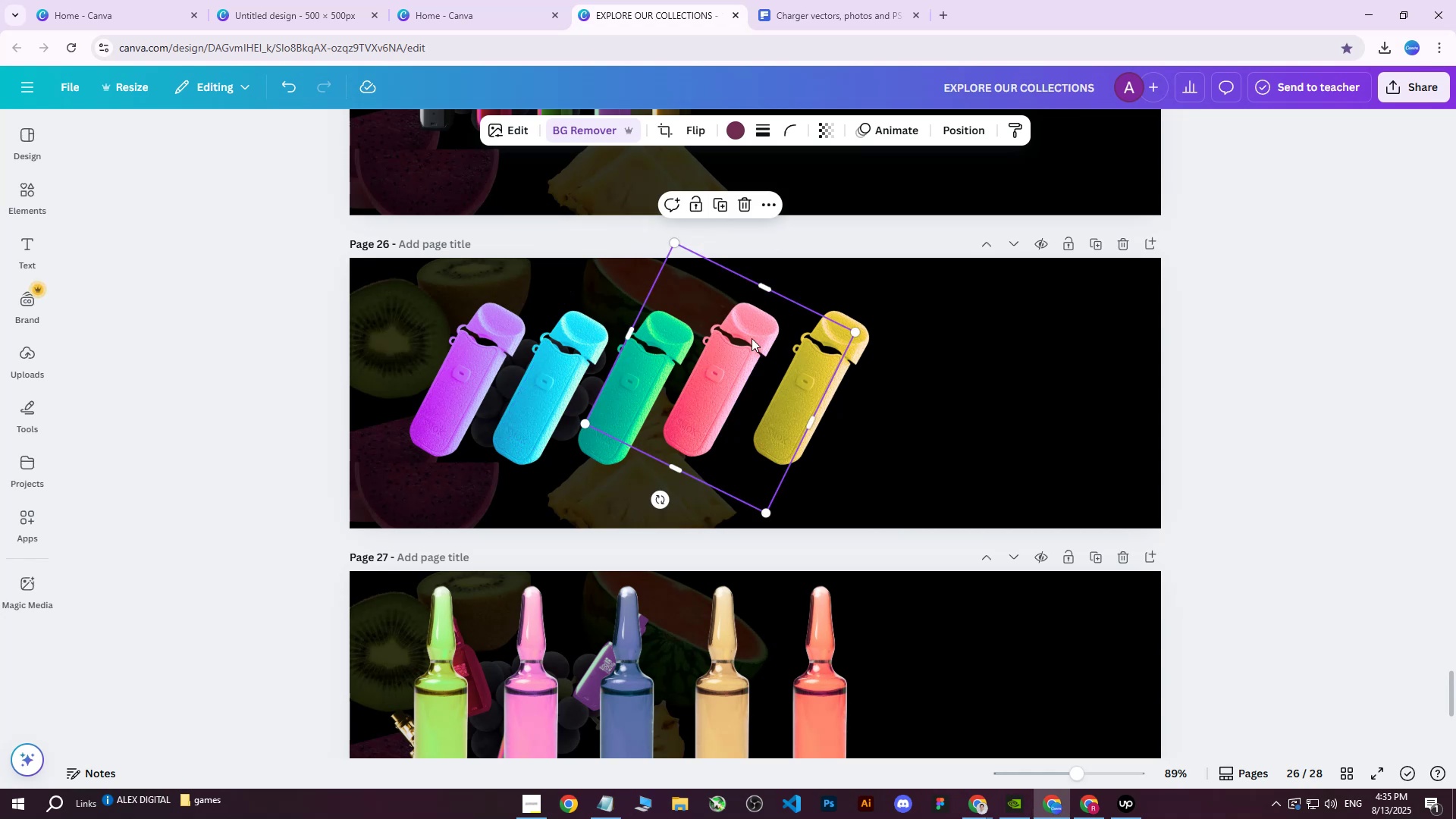 
left_click_drag(start_coordinate=[744, 352], to_coordinate=[745, 361])
 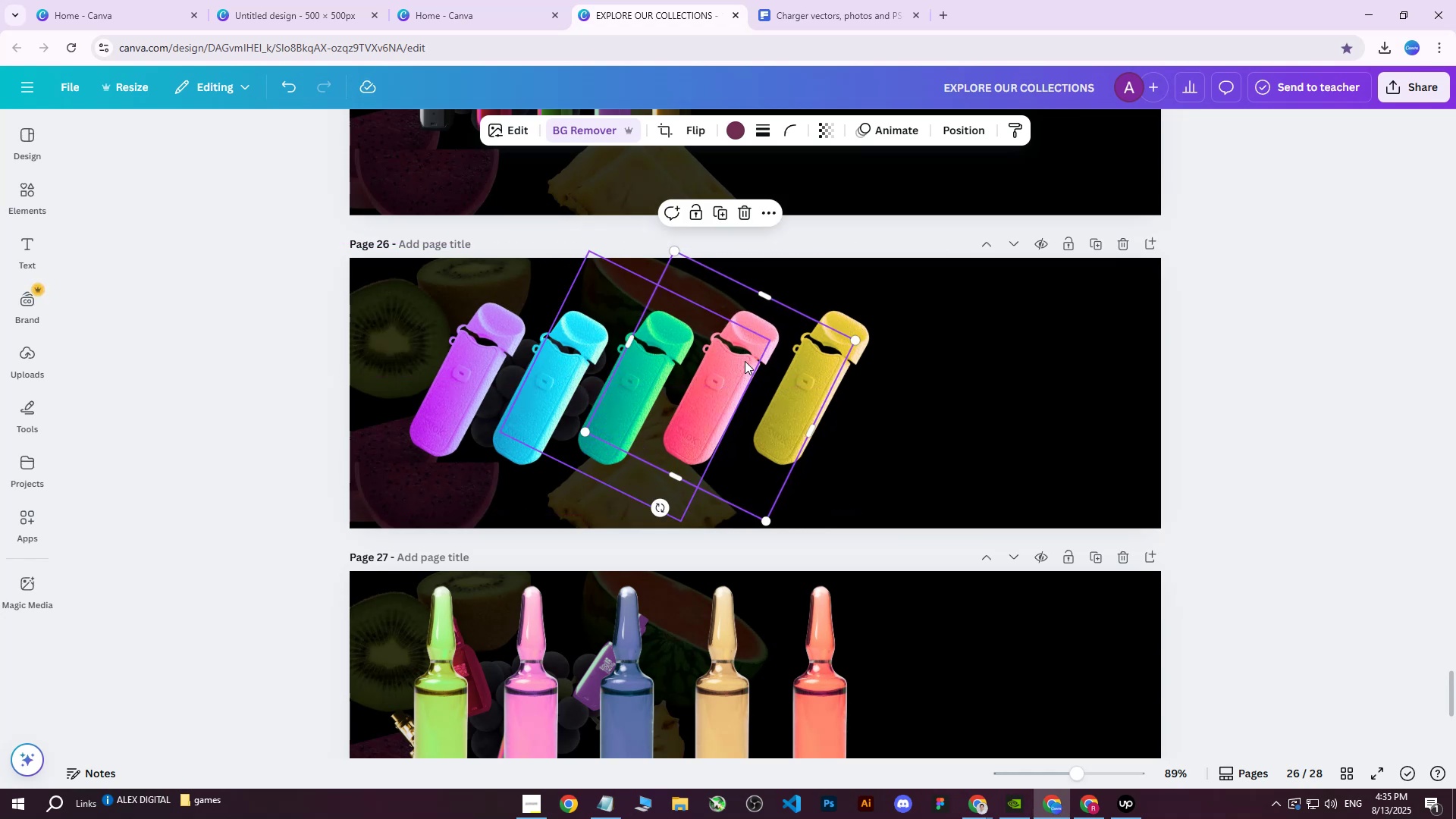 
key(ArrowRight)
 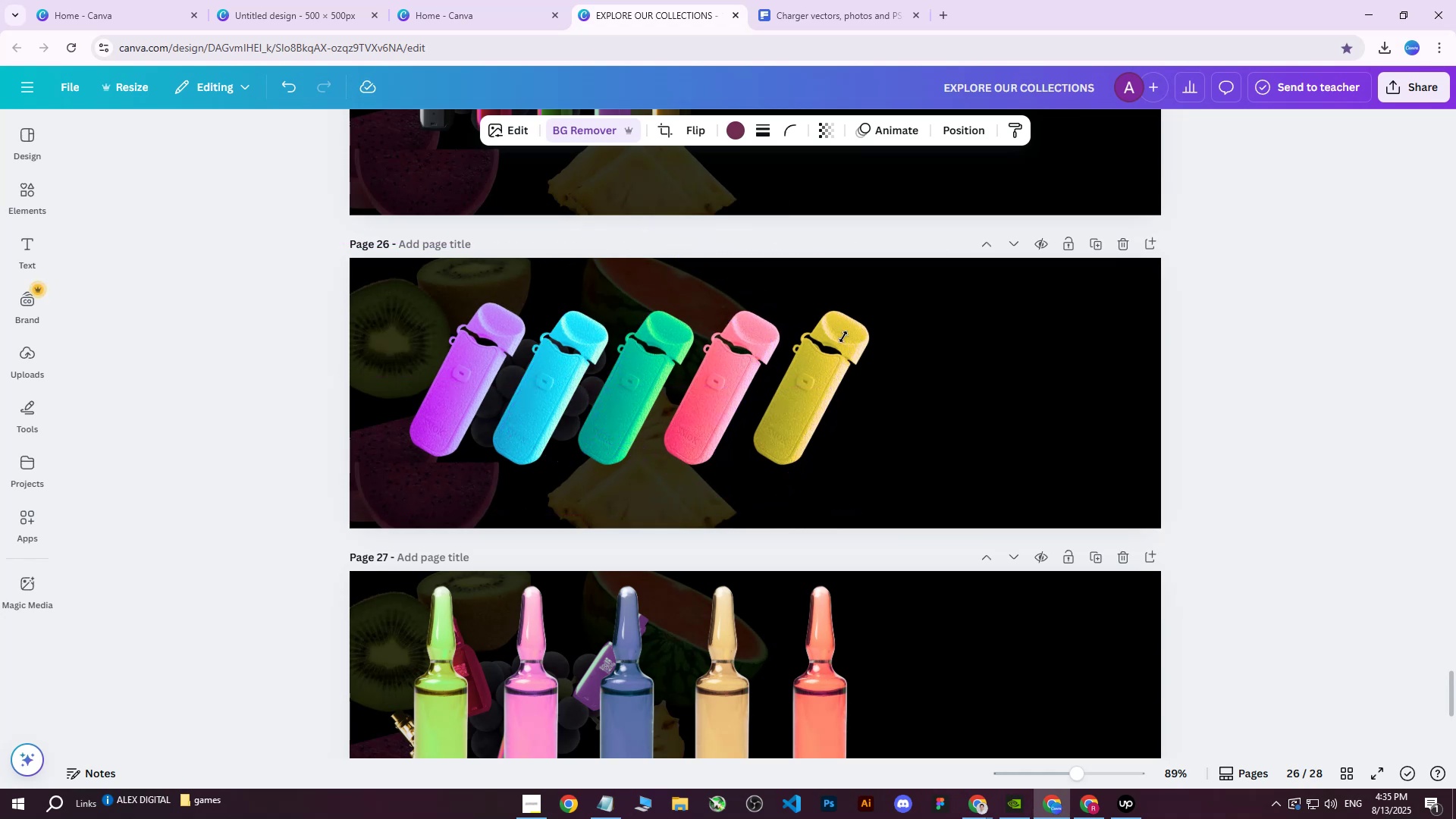 
key(ArrowRight)
 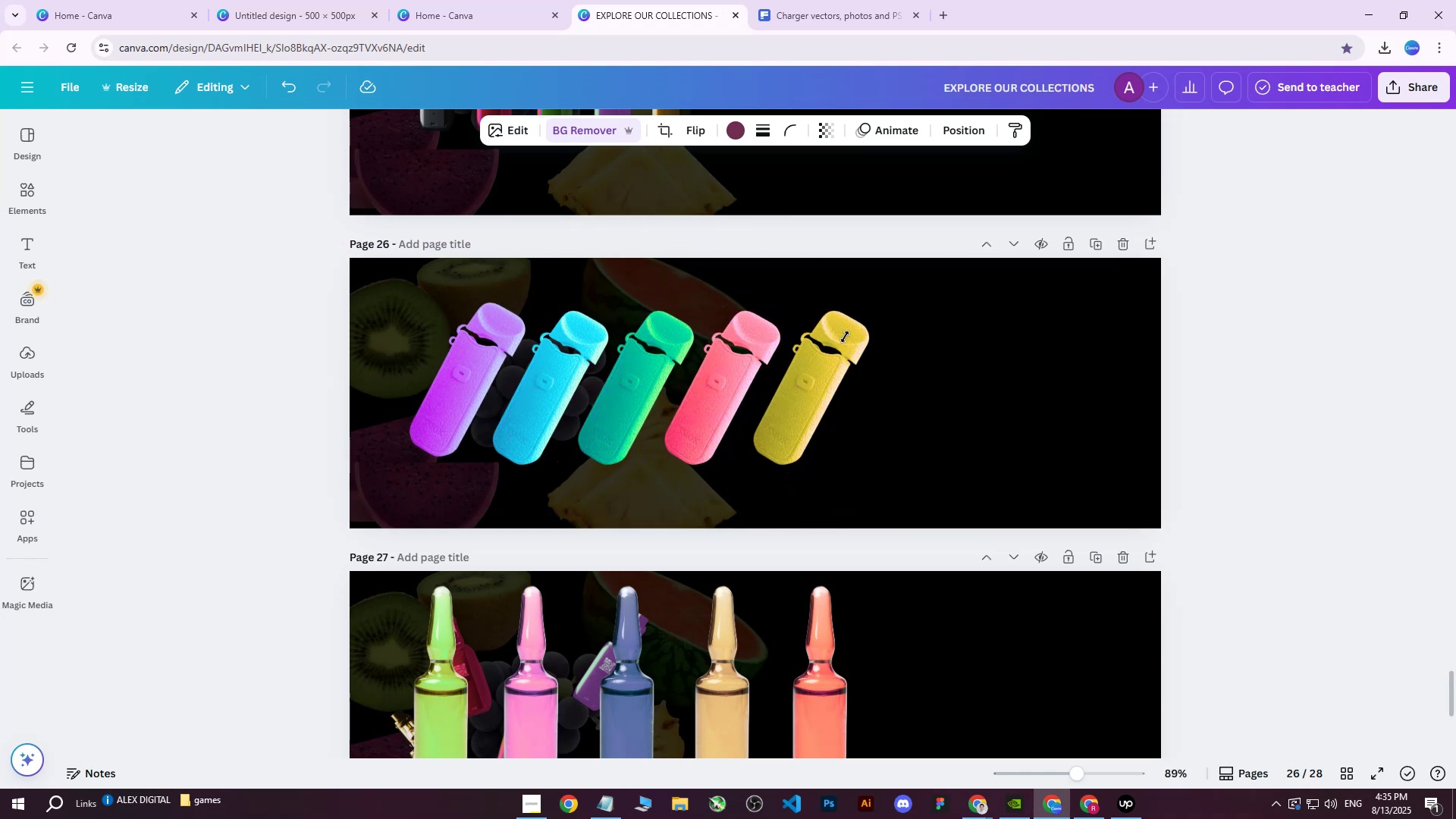 
key(ArrowRight)
 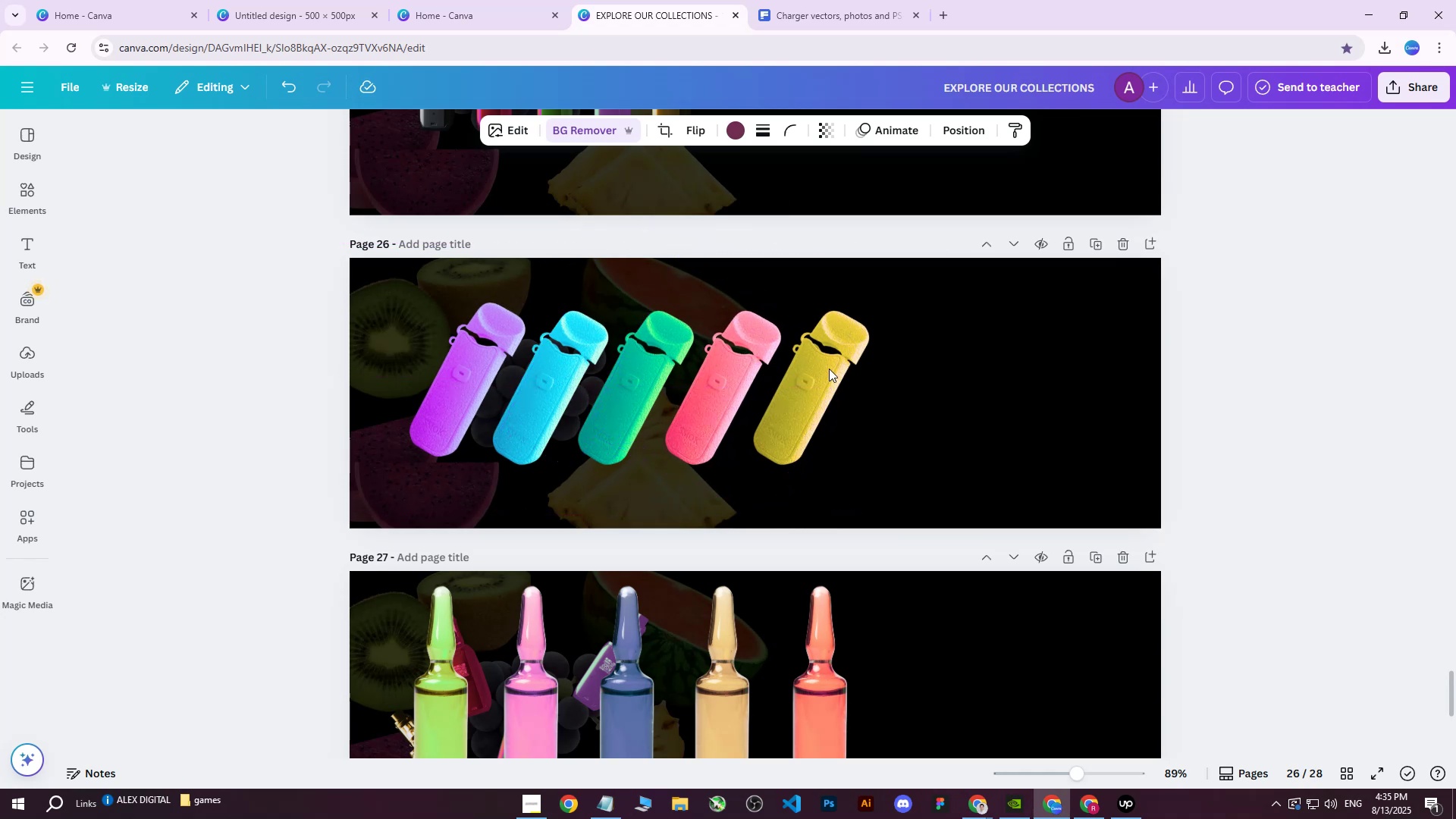 
left_click([826, 375])
 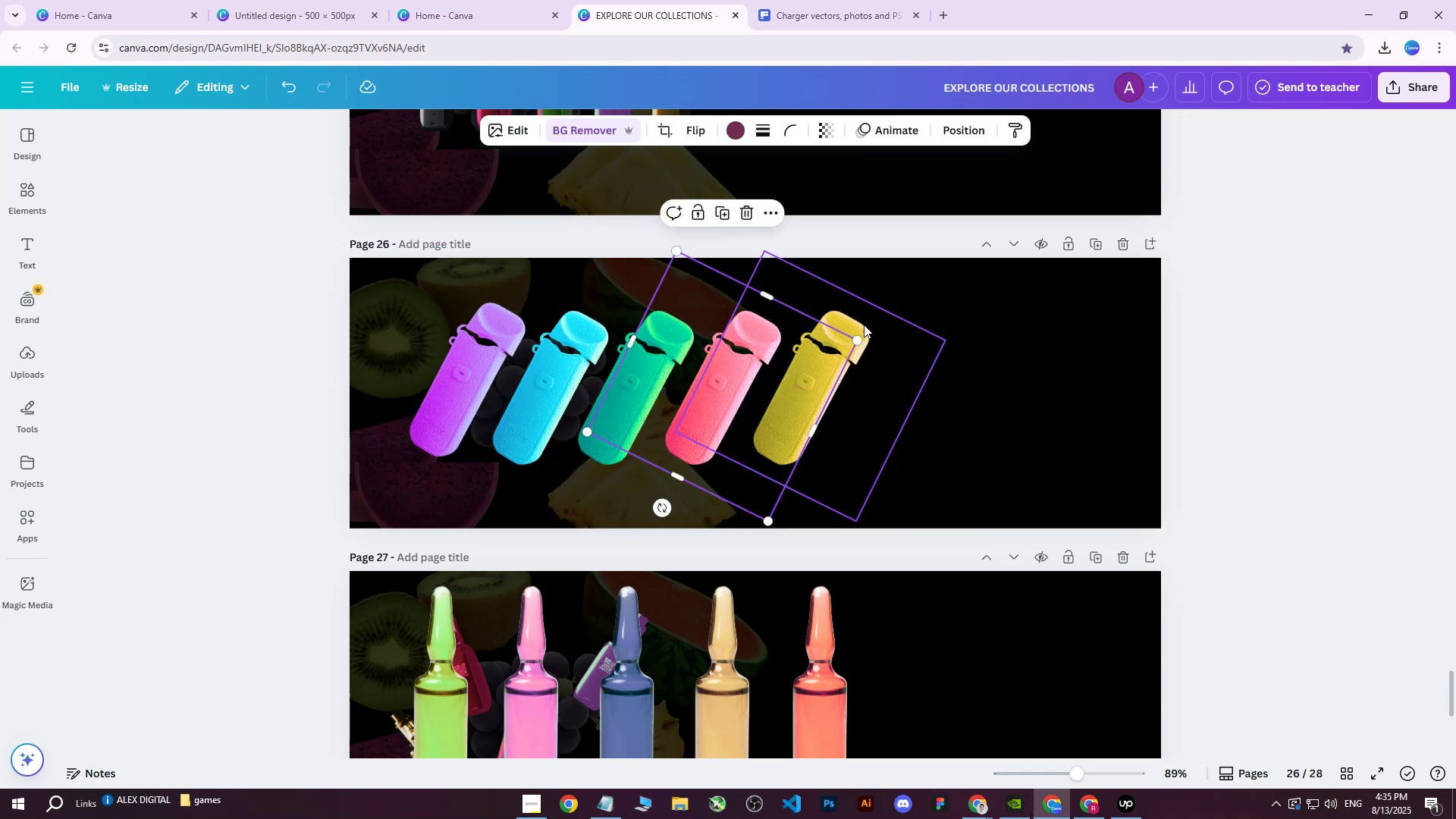 
left_click([864, 325])
 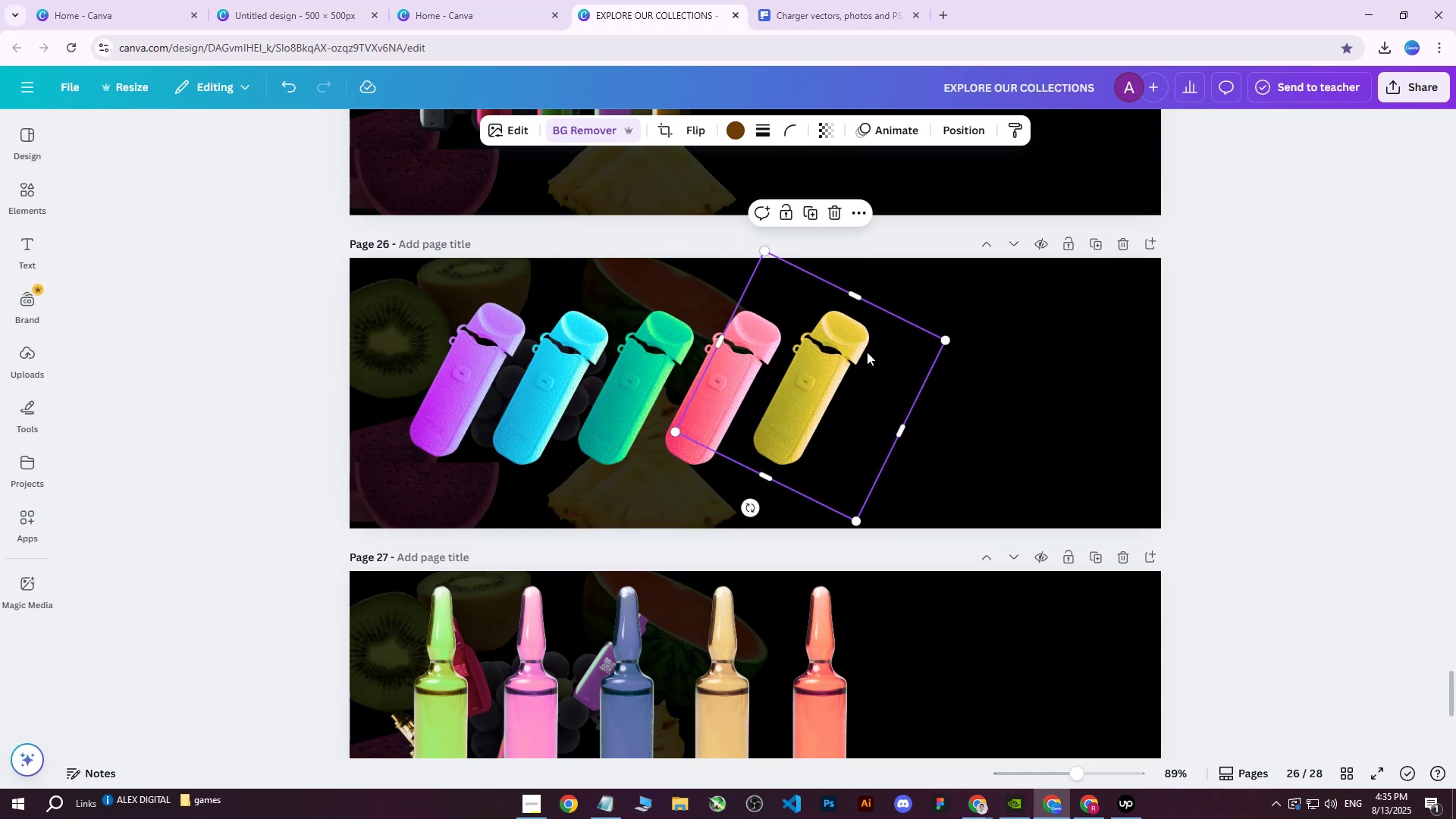 
left_click_drag(start_coordinate=[856, 360], to_coordinate=[856, 365])
 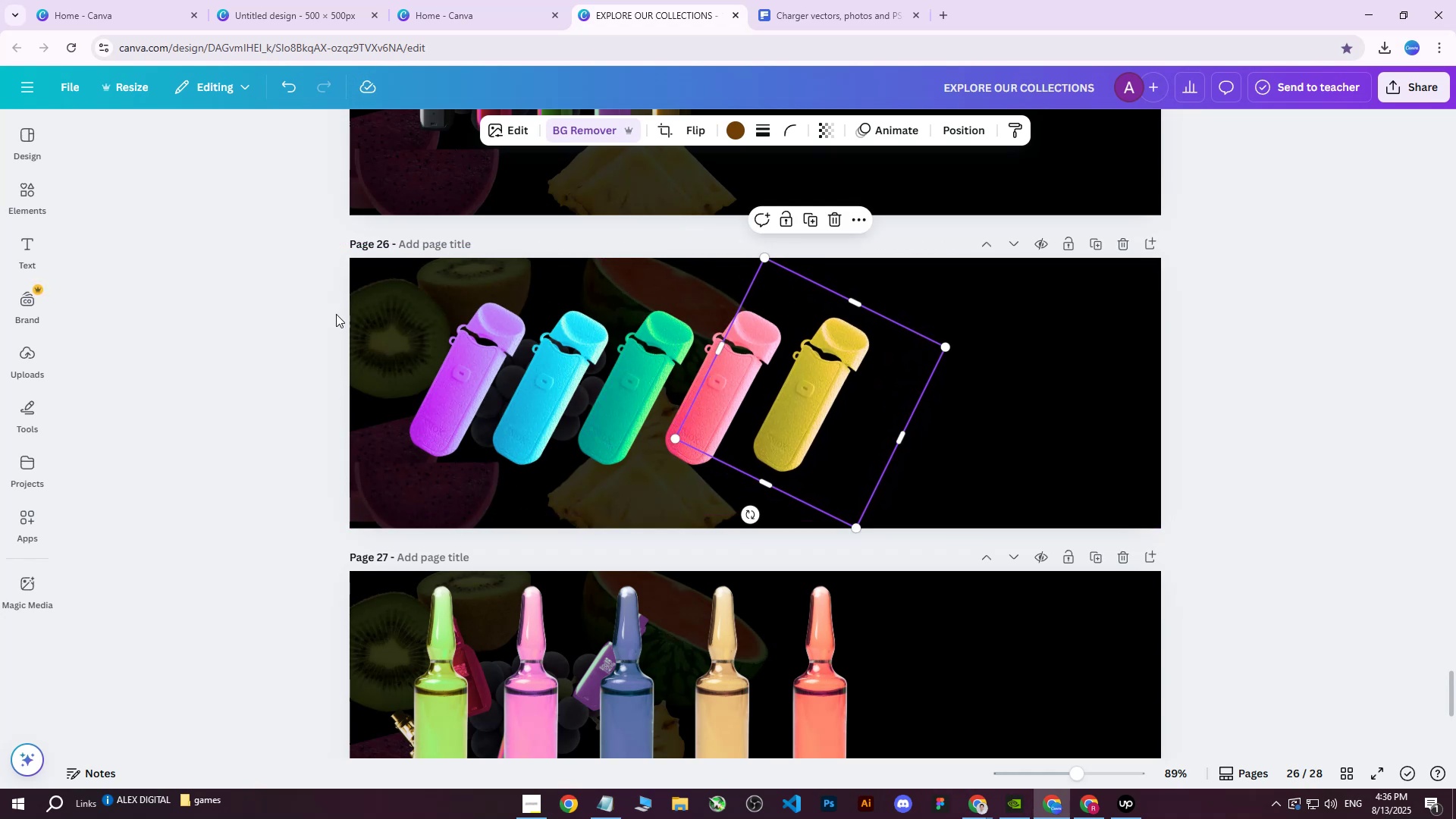 
left_click([335, 308])
 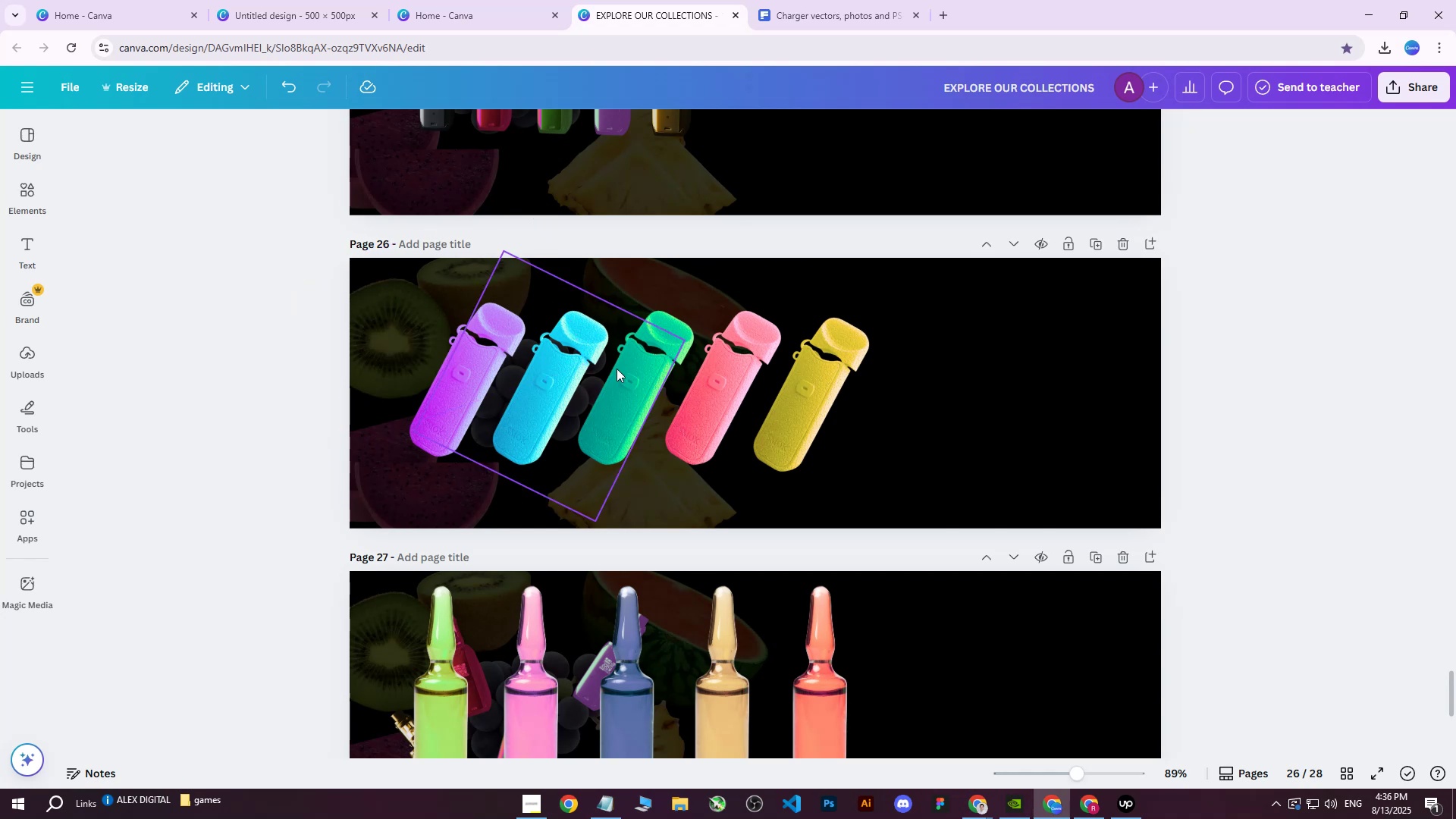 
left_click([832, 399])
 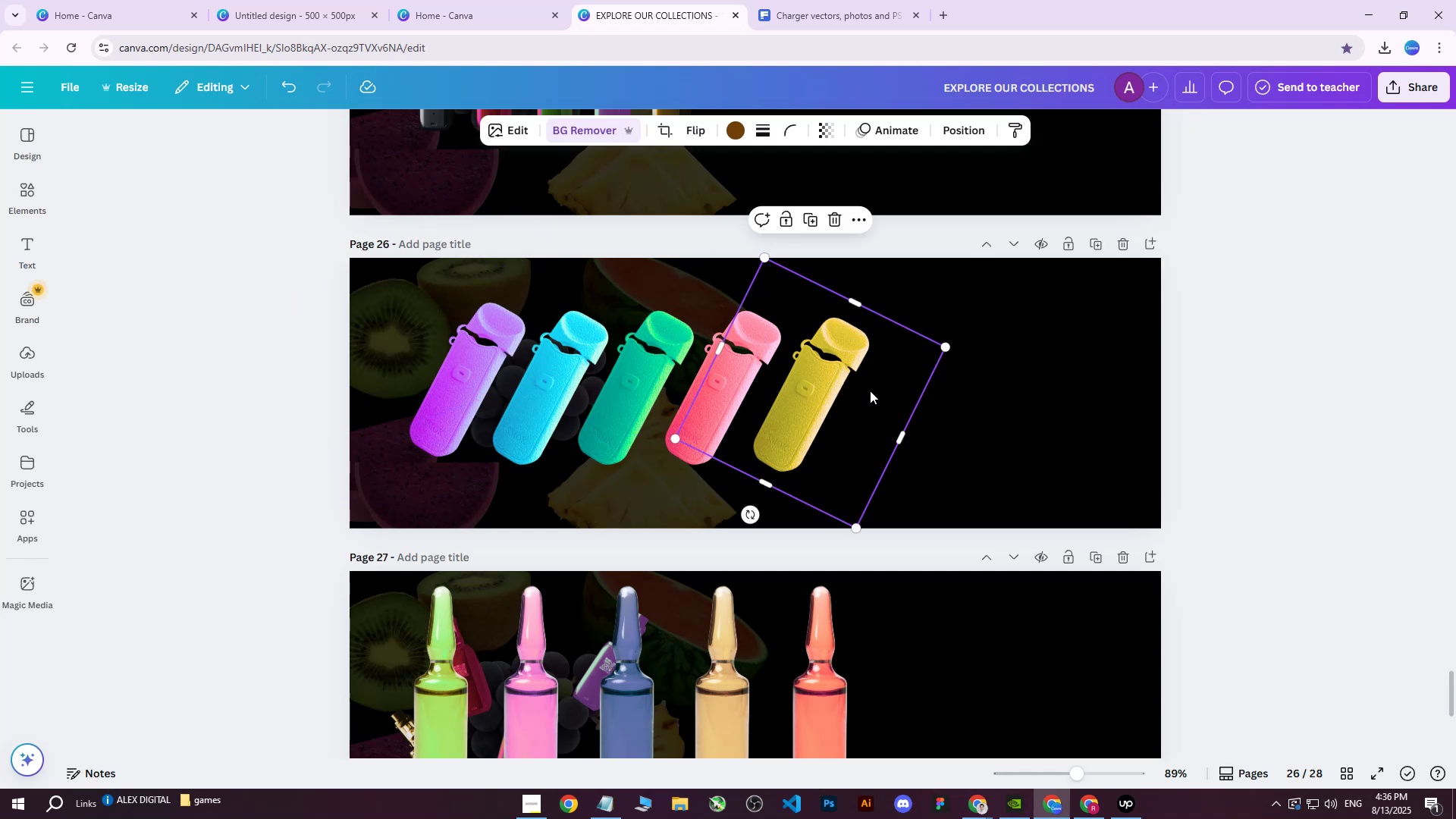 
key(ArrowLeft)
 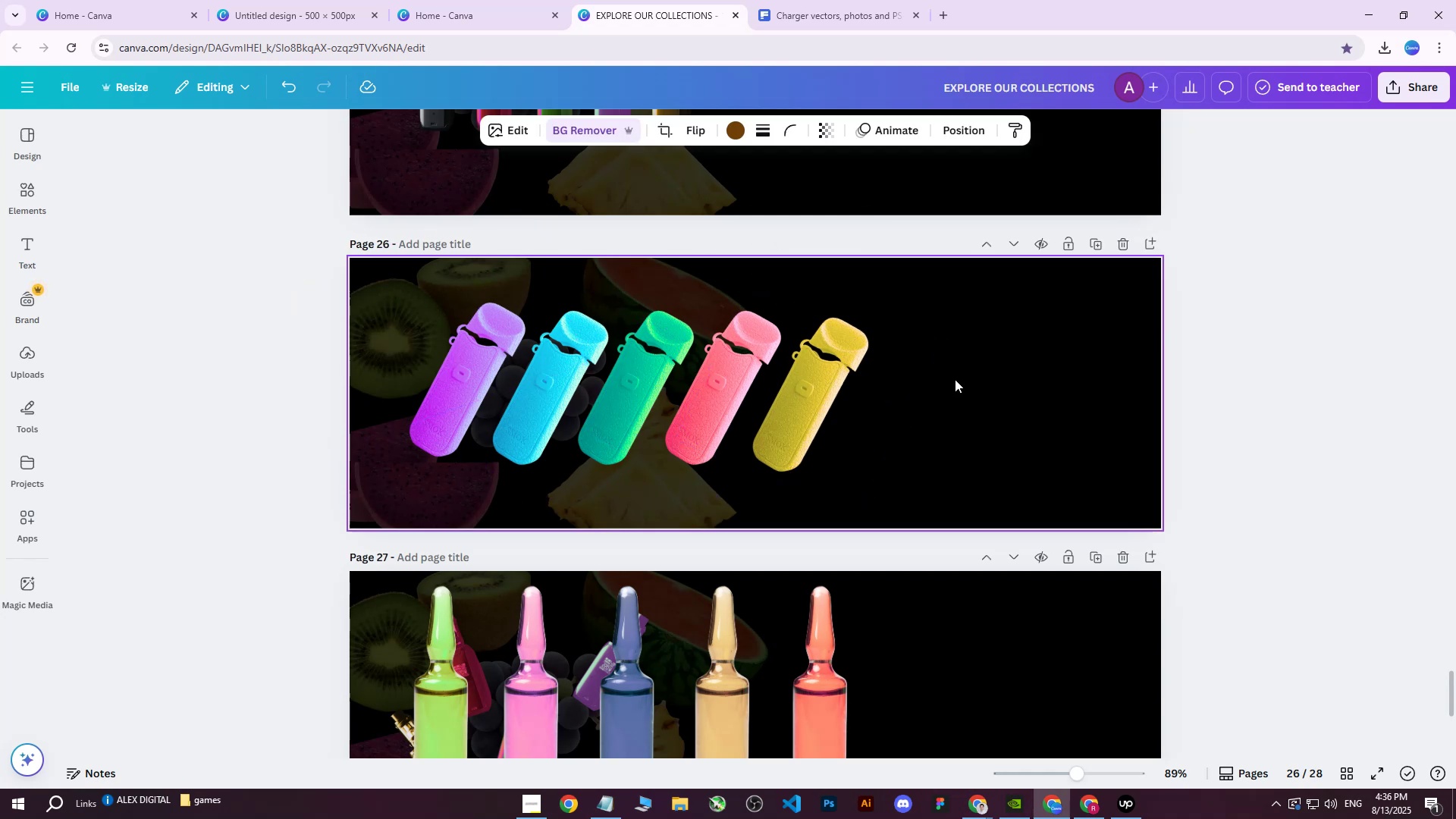 
key(ArrowLeft)
 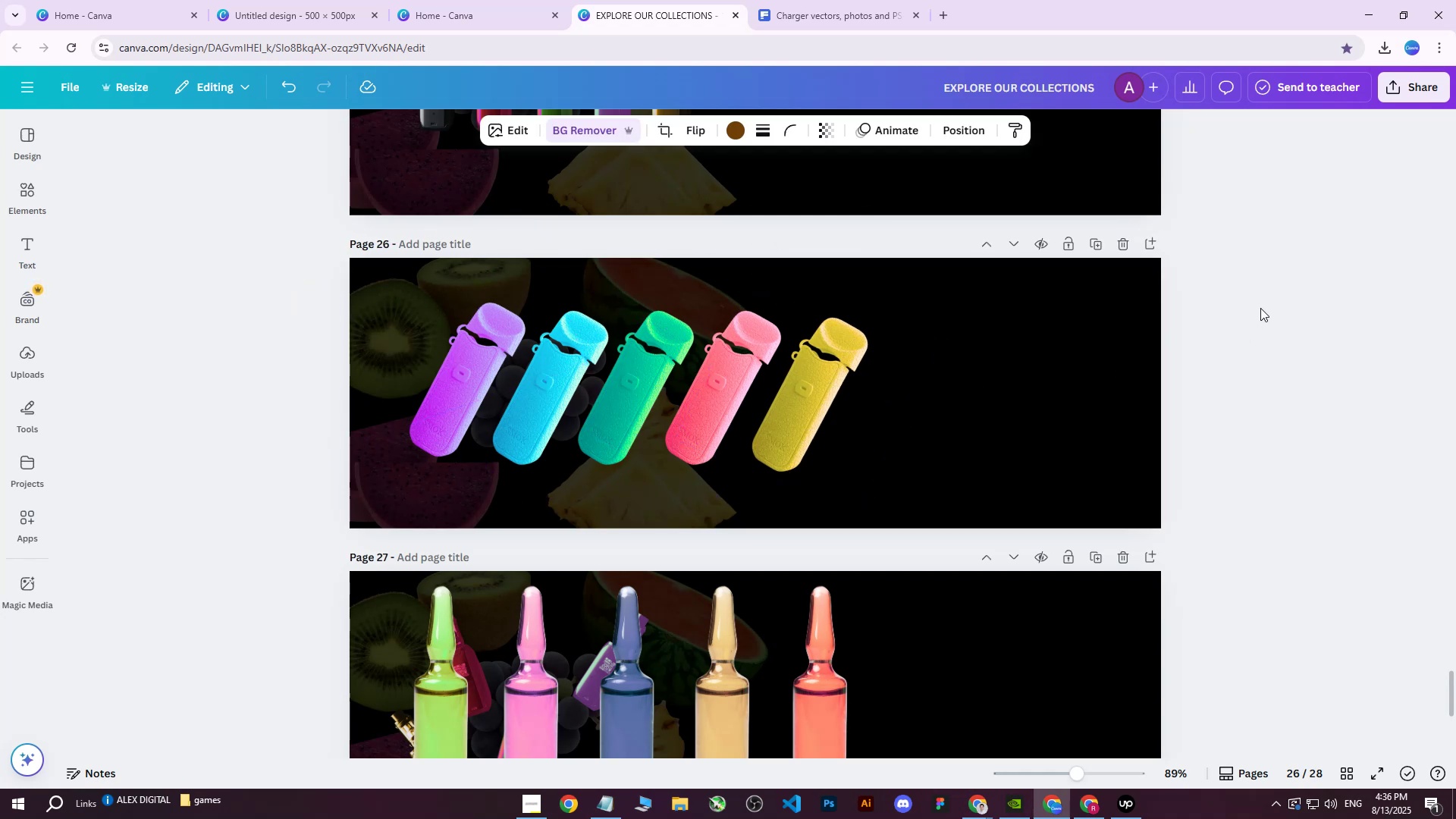 
key(ArrowLeft)
 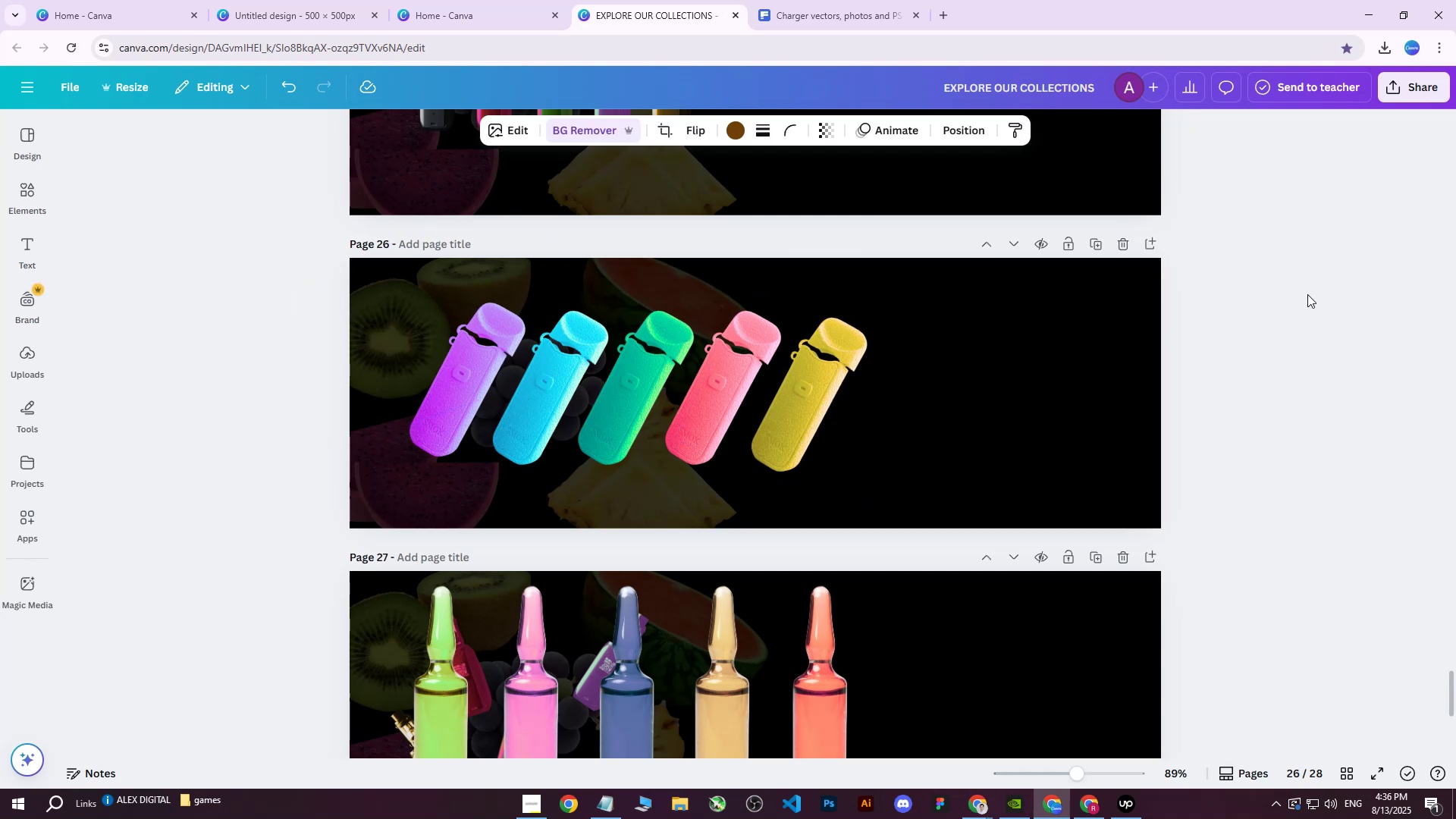 
left_click([1307, 294])
 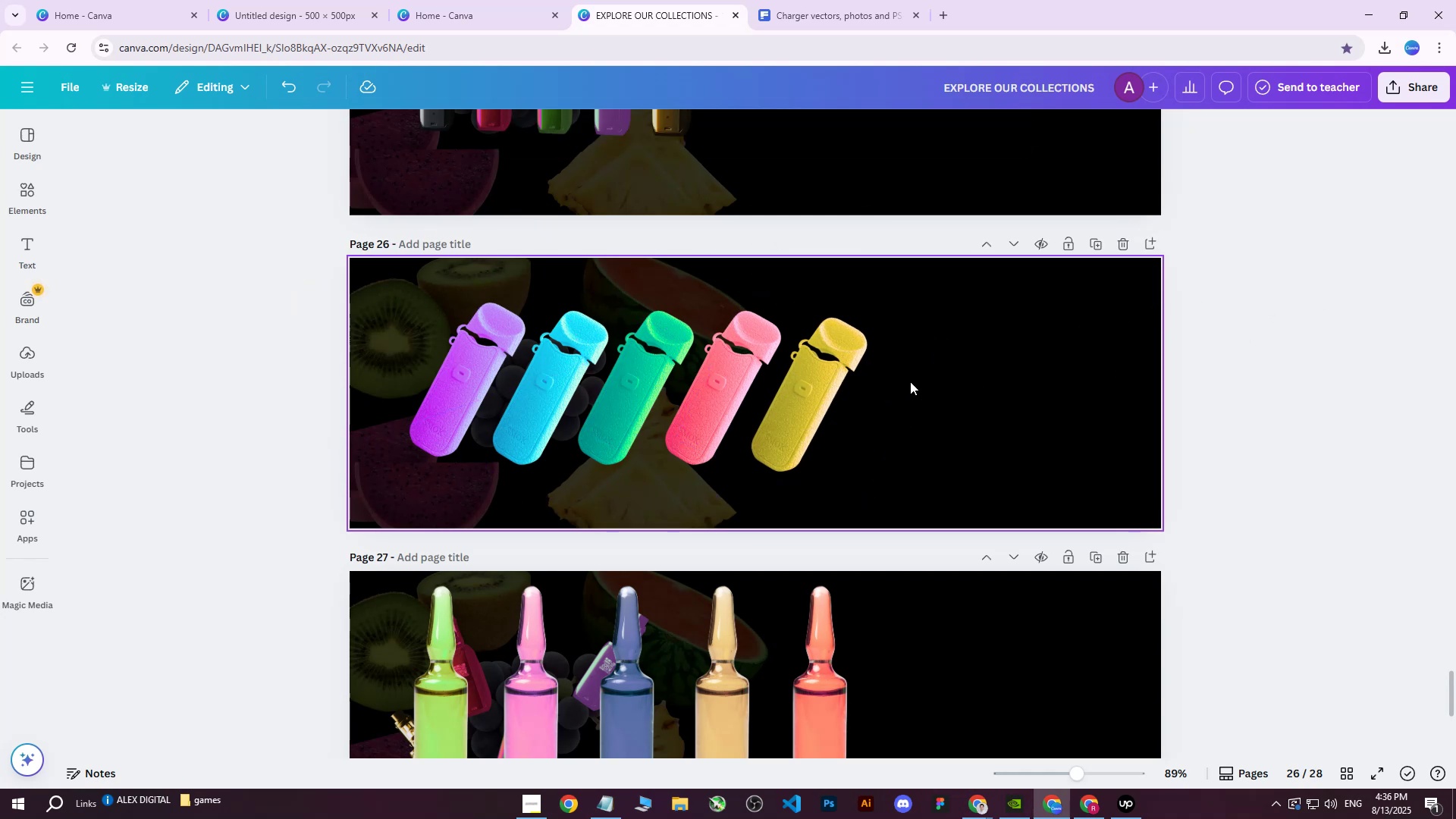 
left_click([804, 406])
 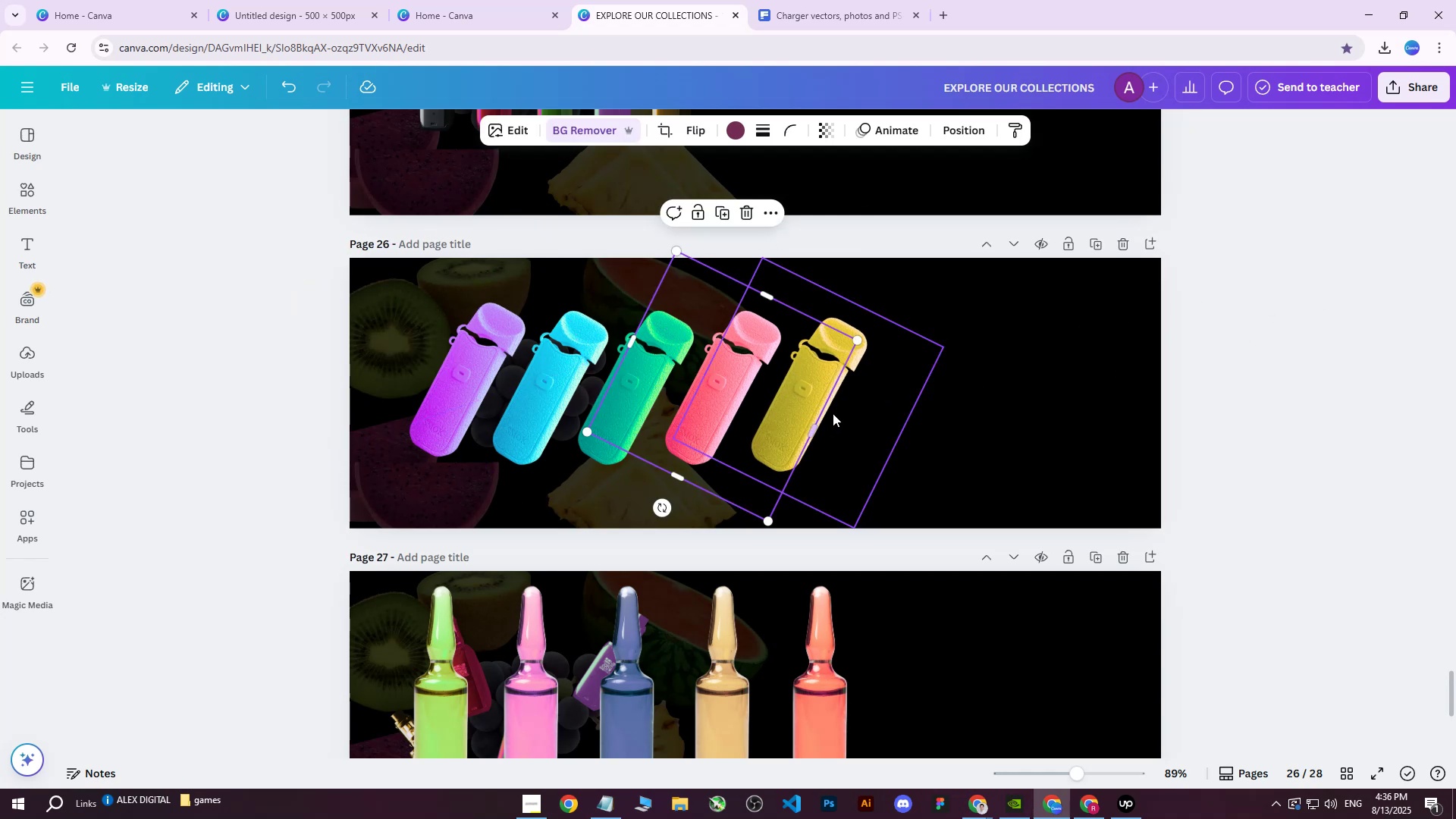 
left_click([833, 413])
 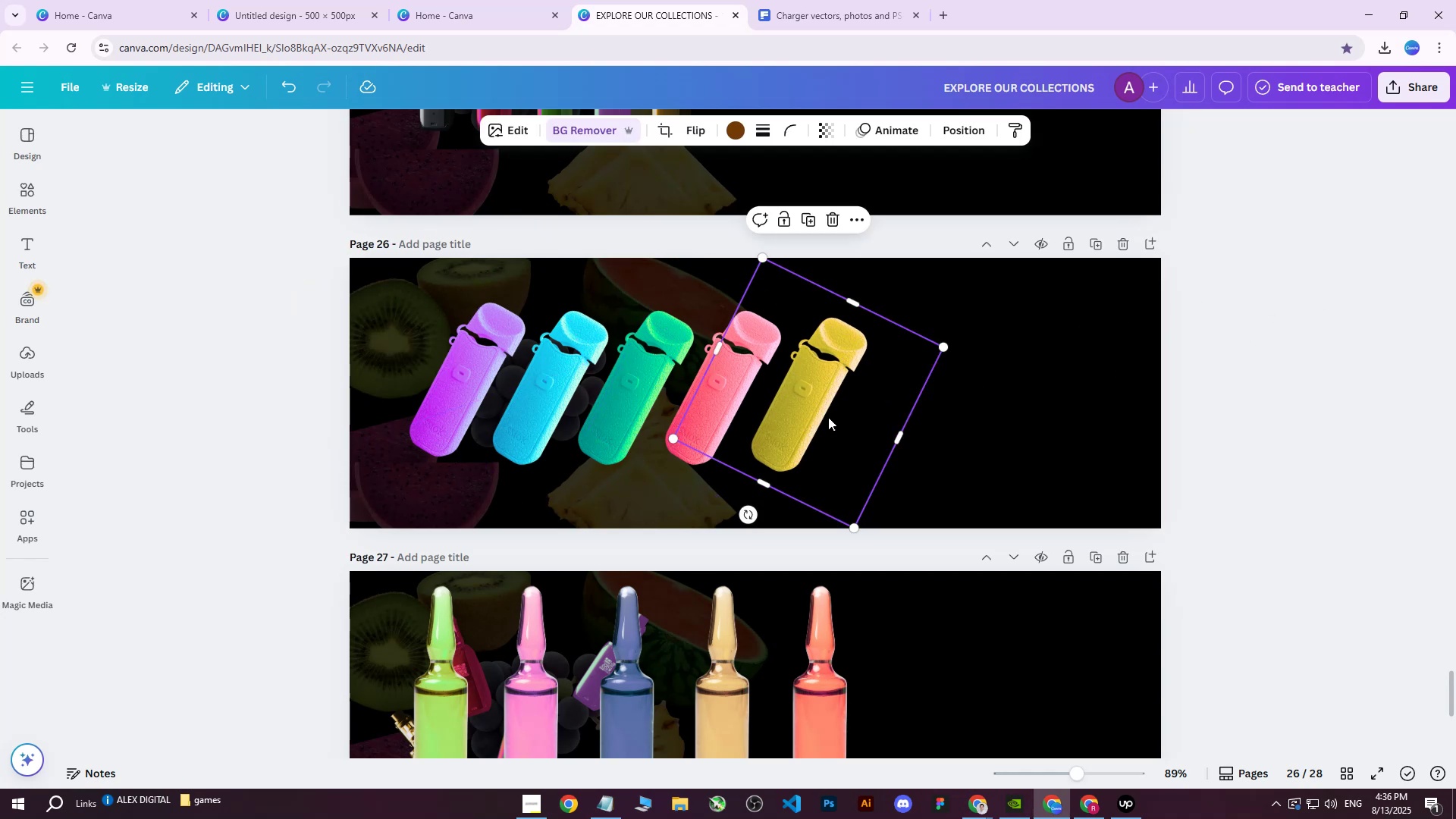 
left_click_drag(start_coordinate=[826, 418], to_coordinate=[827, 409])
 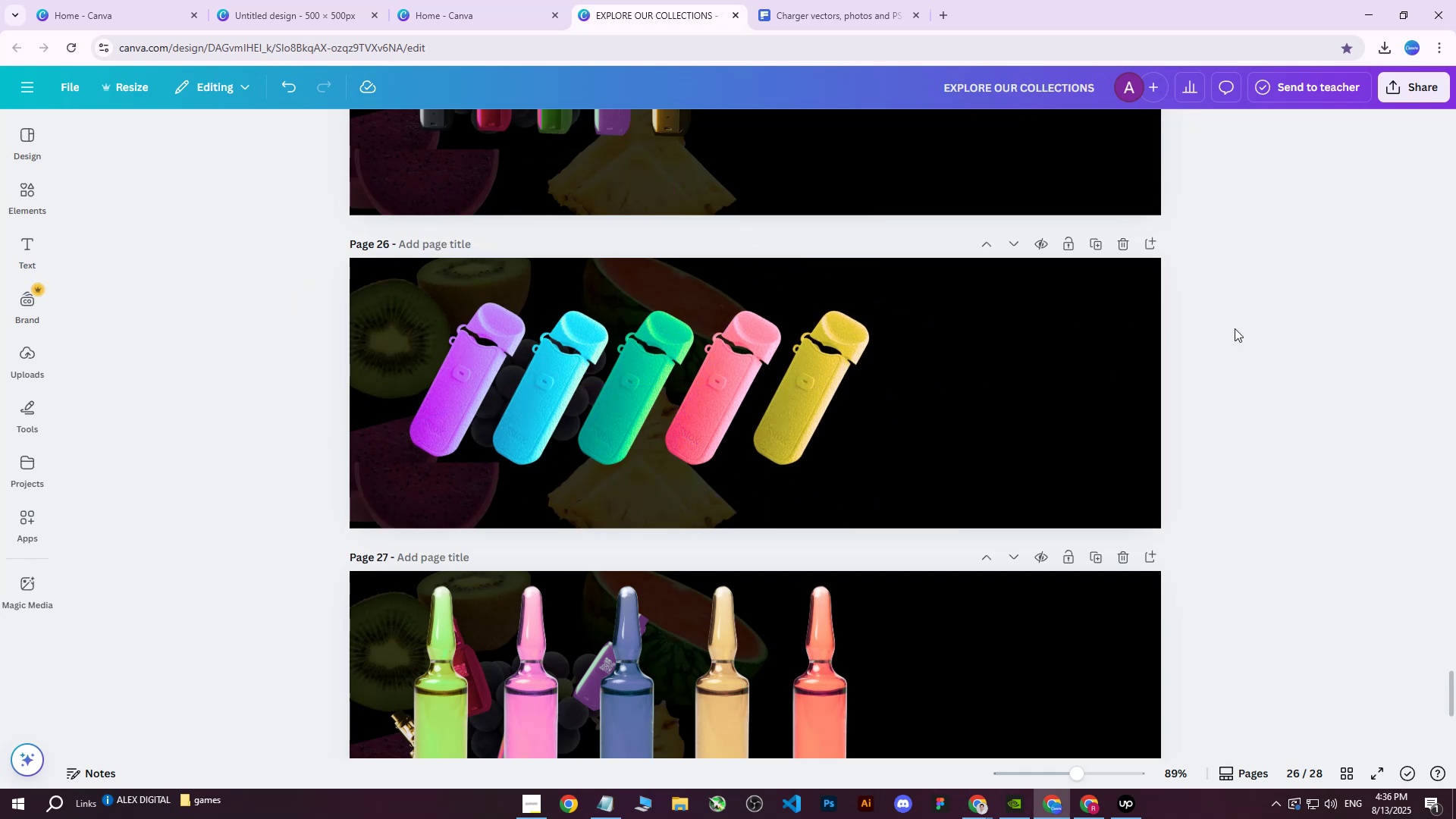 
double_click([1235, 328])
 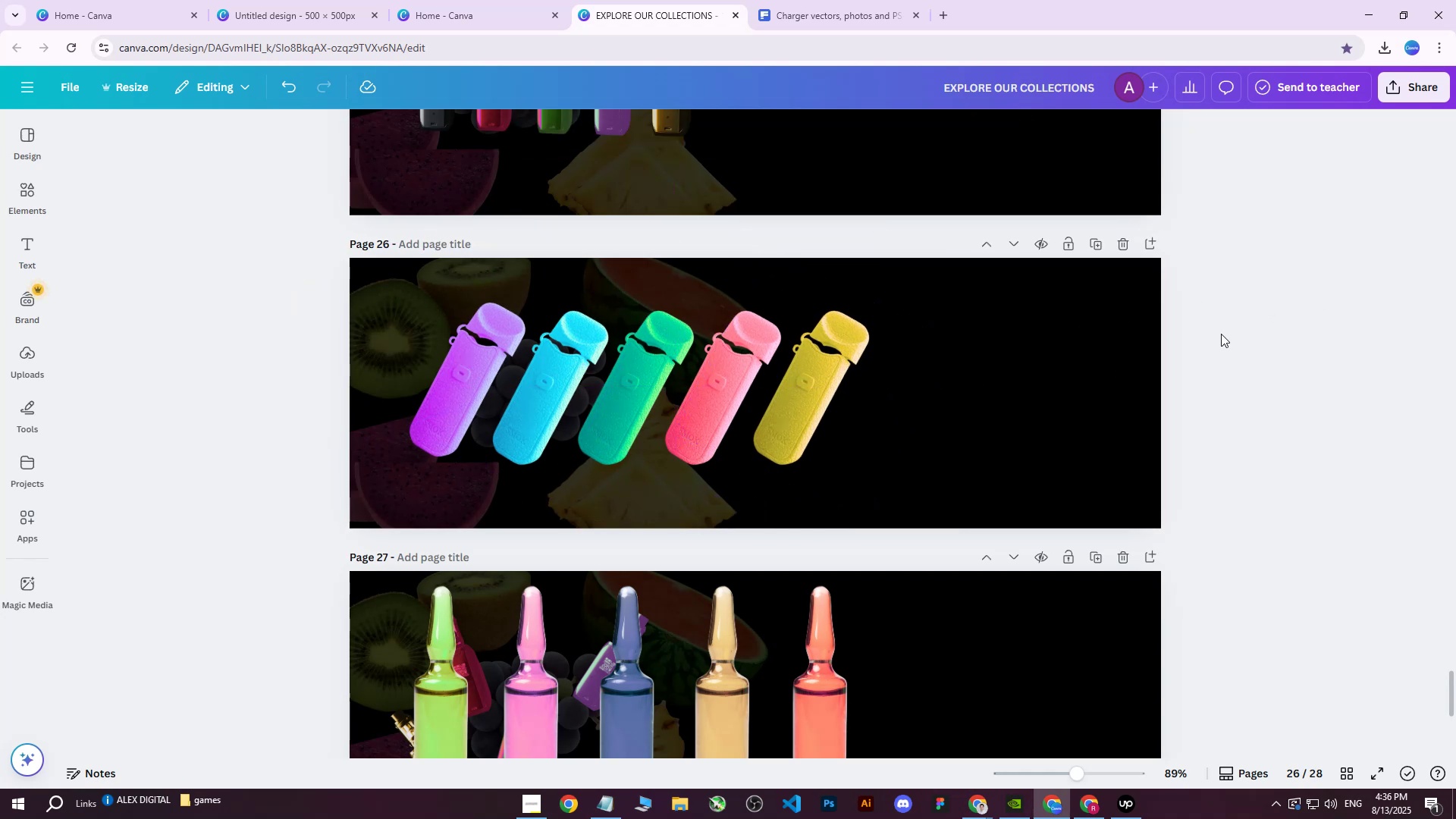 
scroll: coordinate [1207, 346], scroll_direction: down, amount: 1.0
 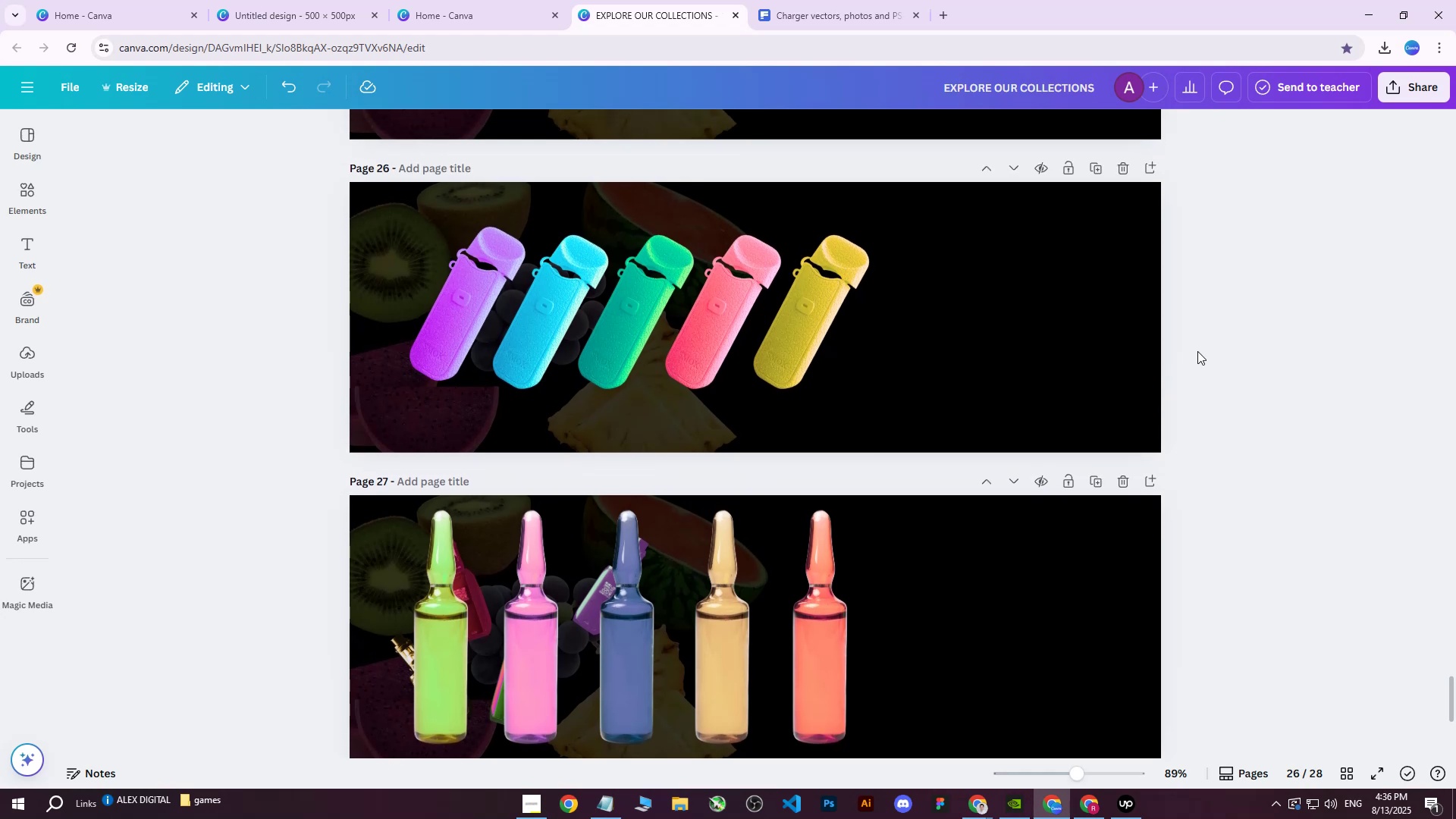 
scroll: coordinate [1186, 352], scroll_direction: up, amount: 2.0
 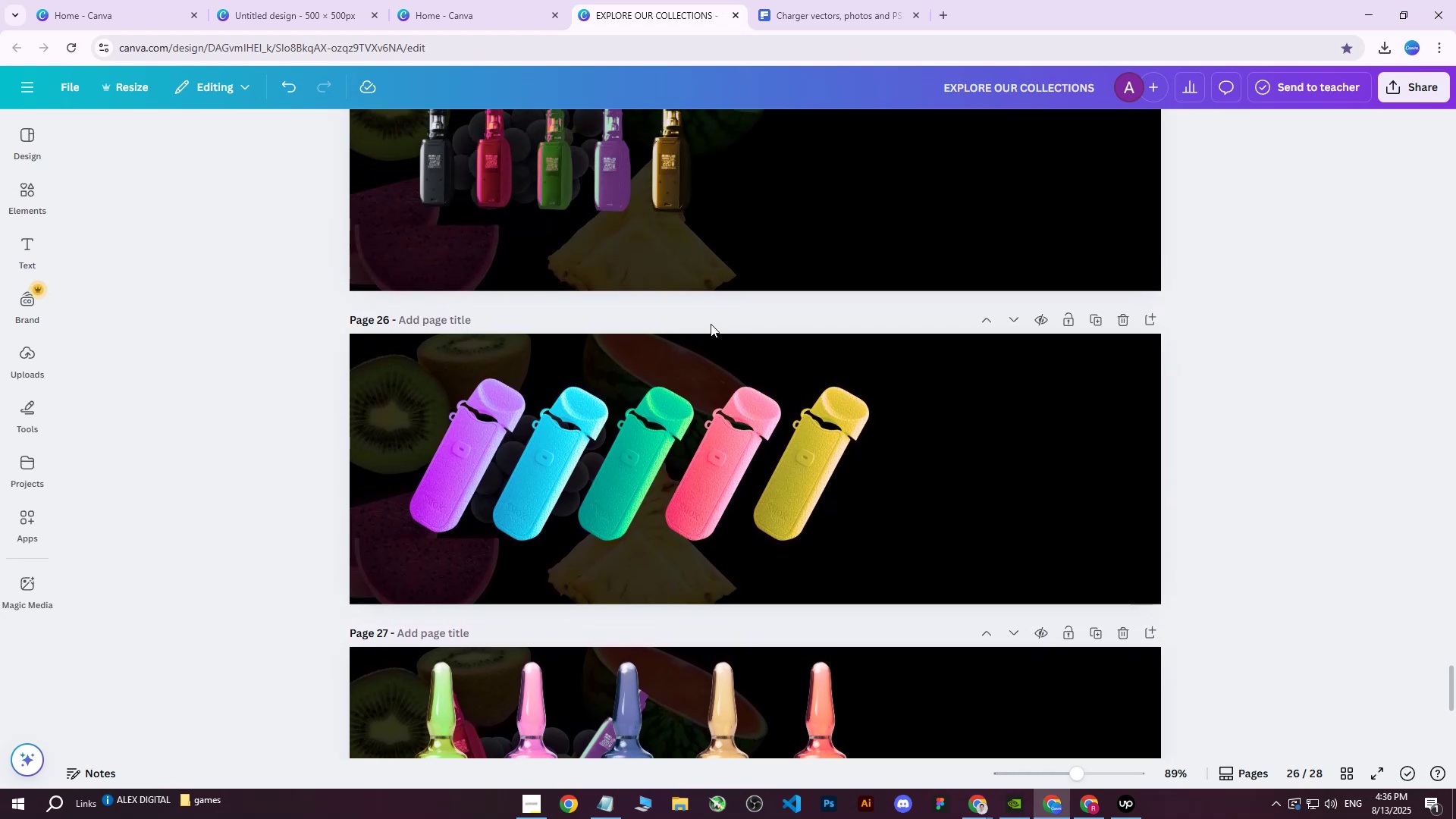 
wait(13.57)
 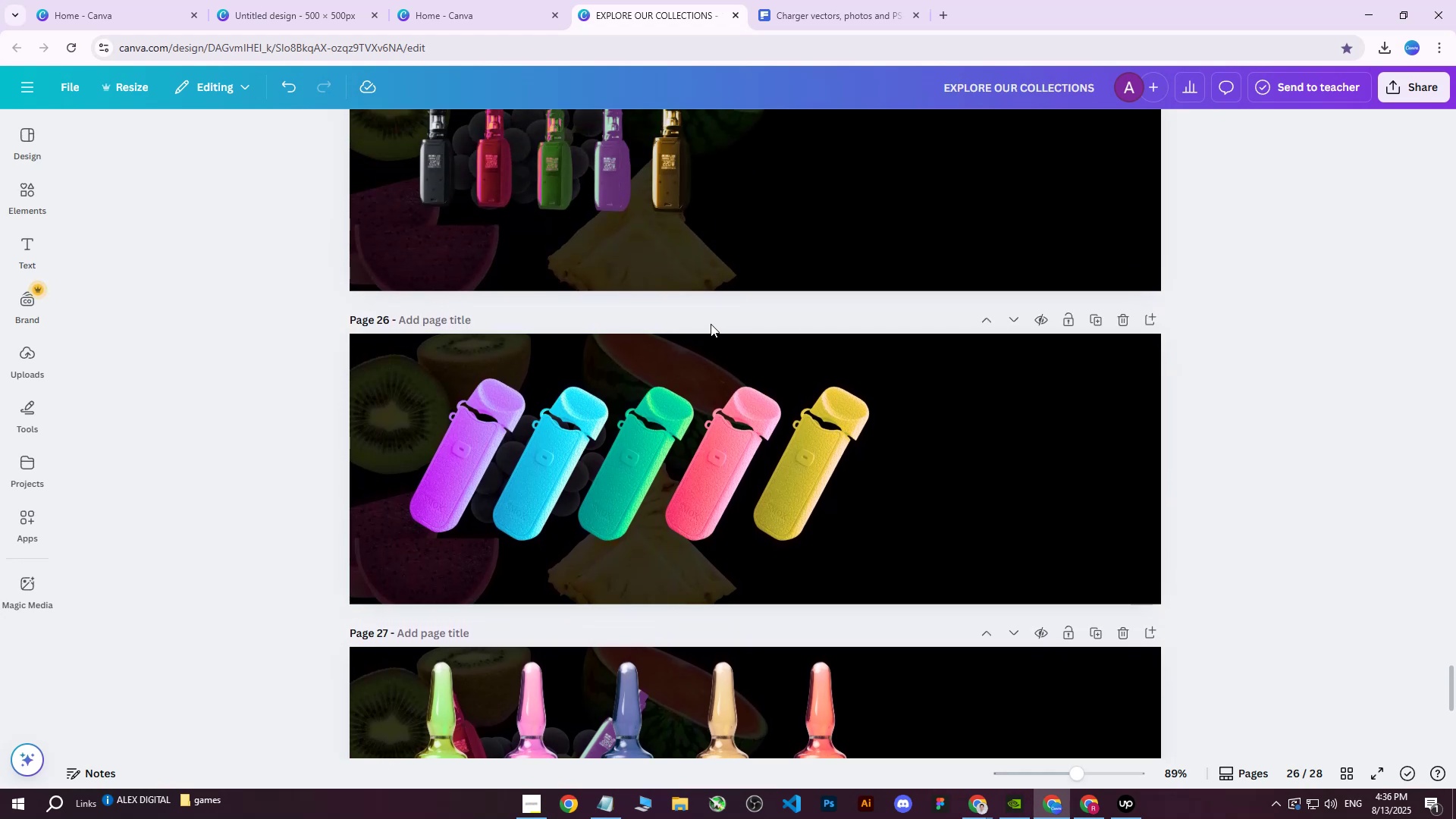 
left_click([471, 450])
 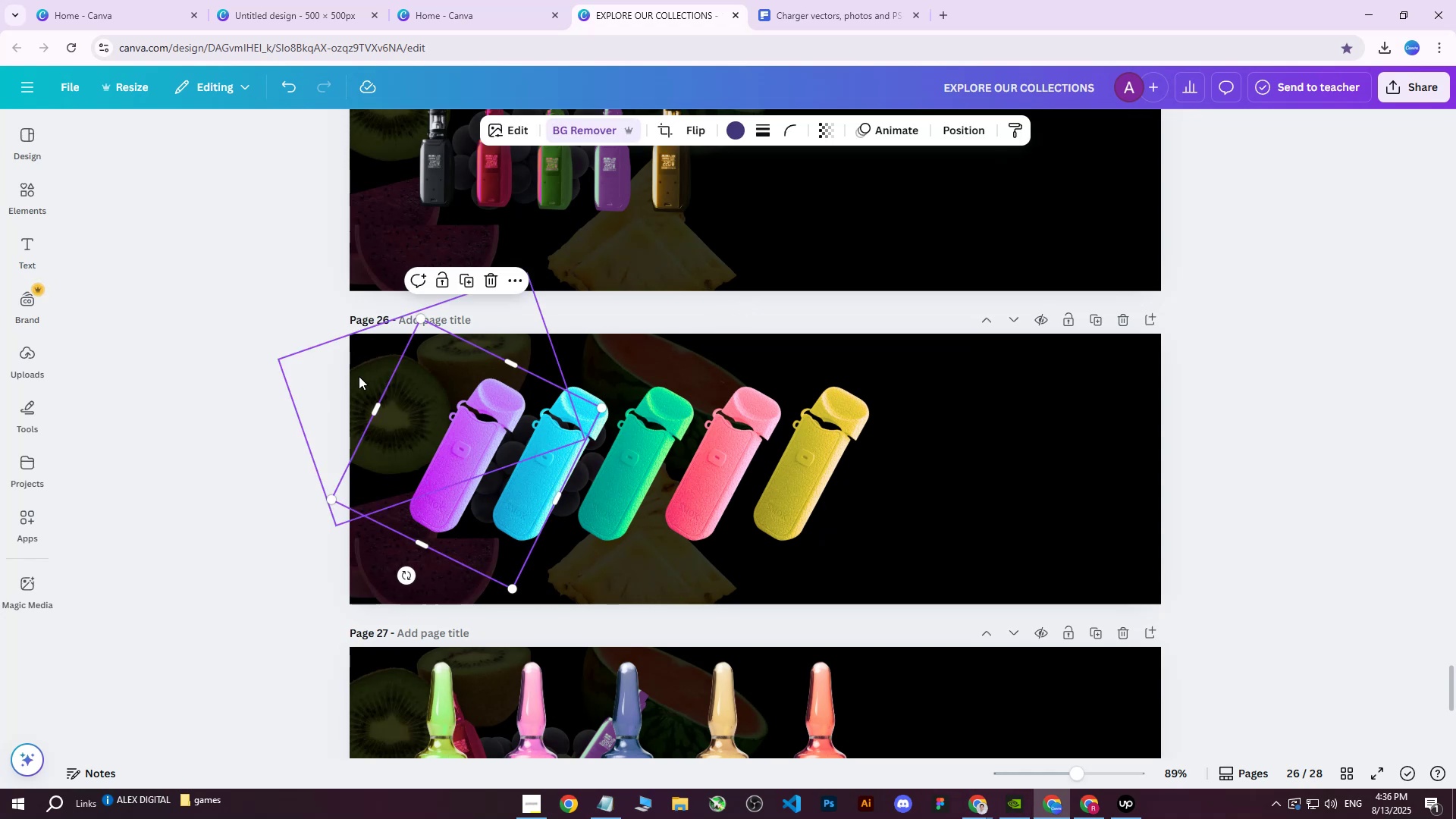 
left_click([359, 376])
 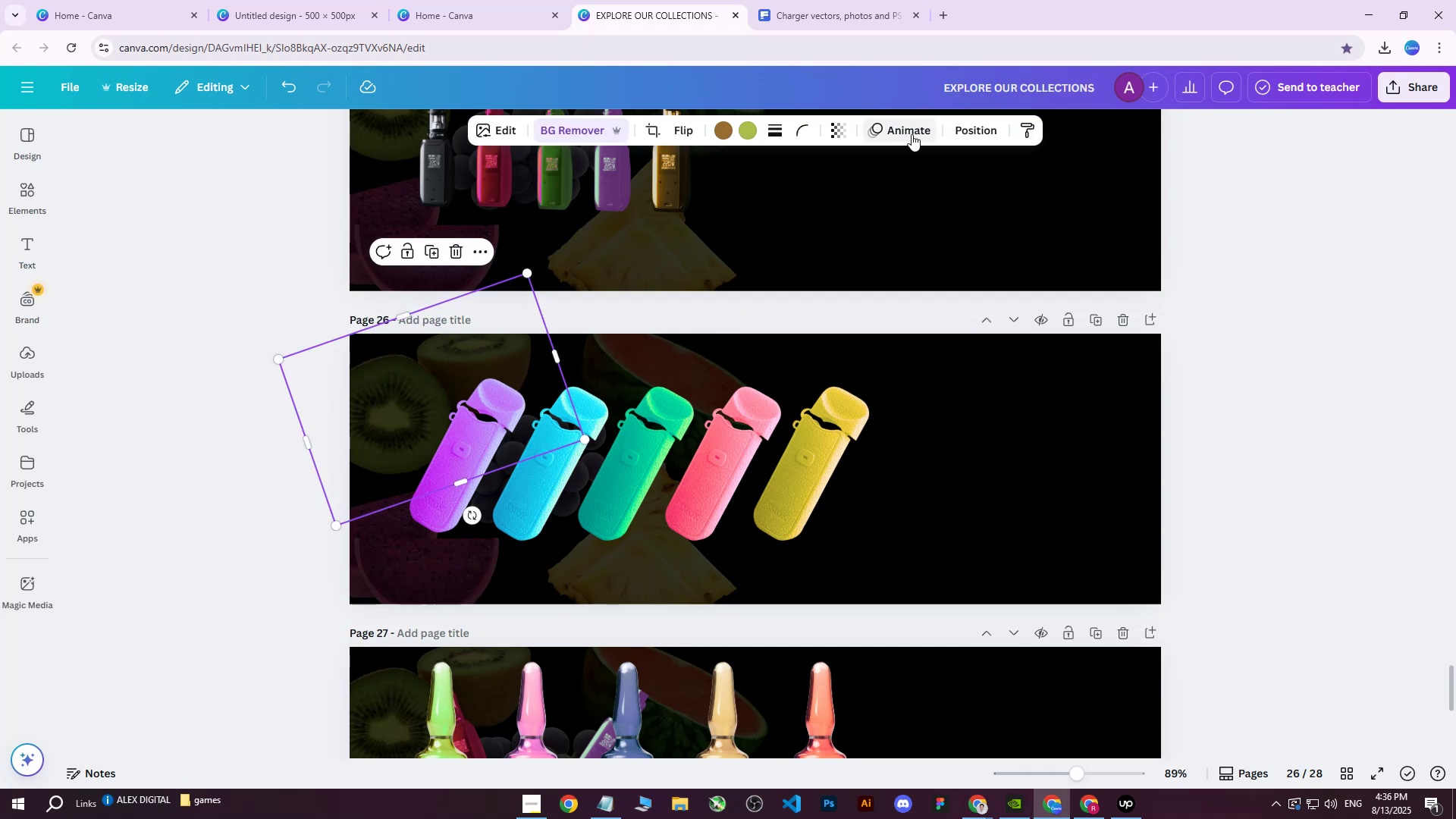 
left_click([970, 131])
 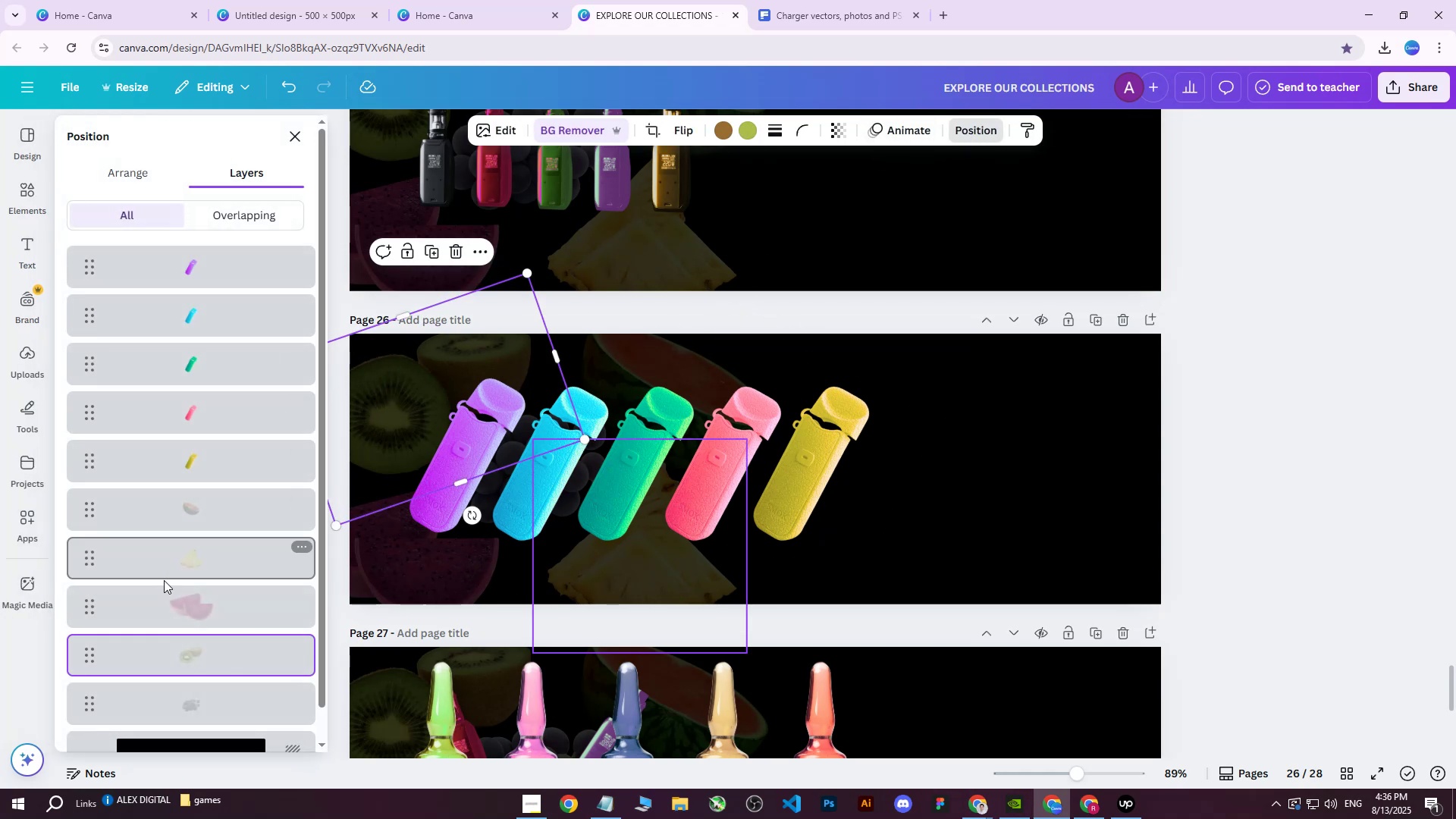 
scroll: coordinate [207, 505], scroll_direction: down, amount: 3.0
 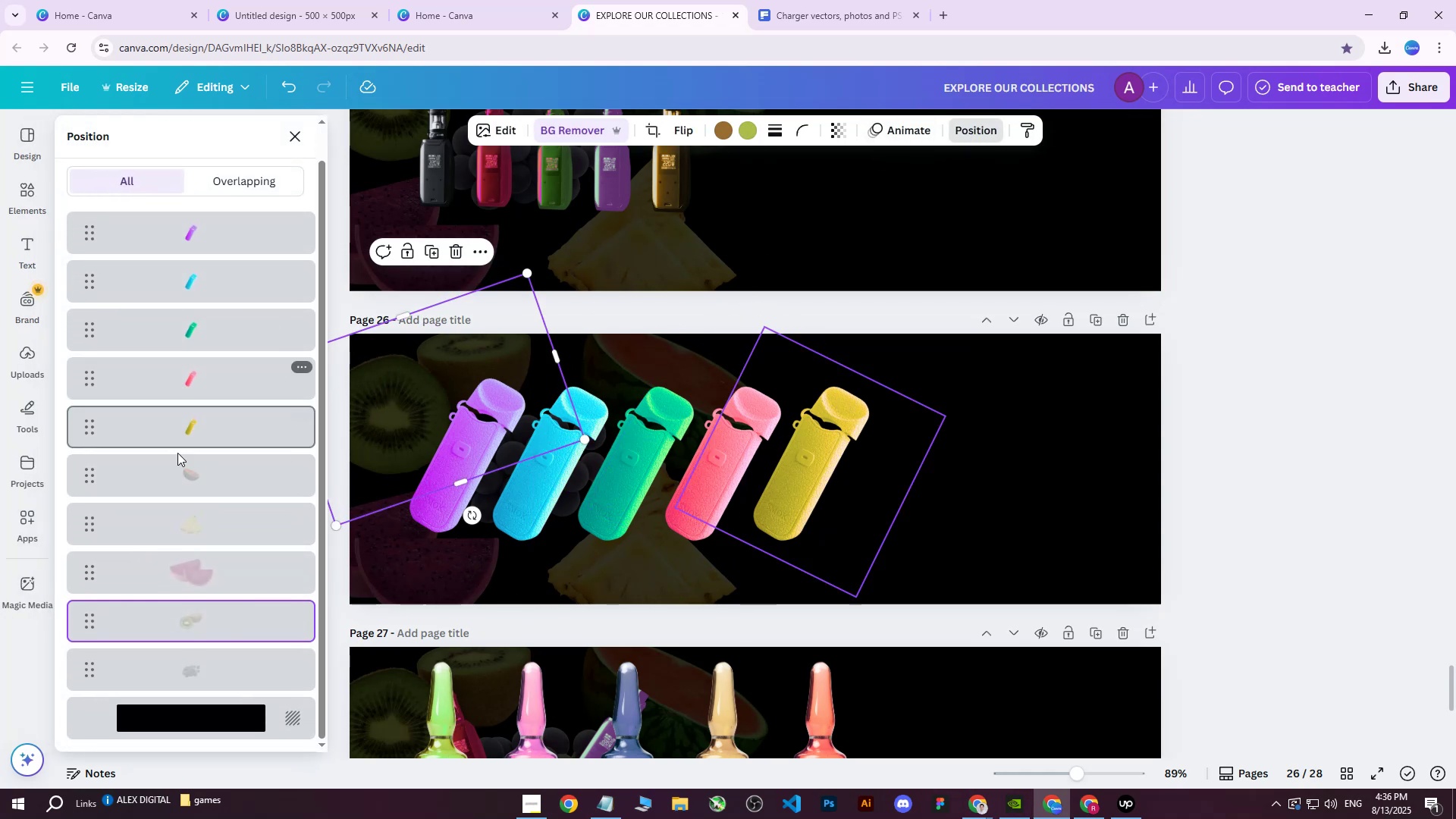 
left_click([183, 479])
 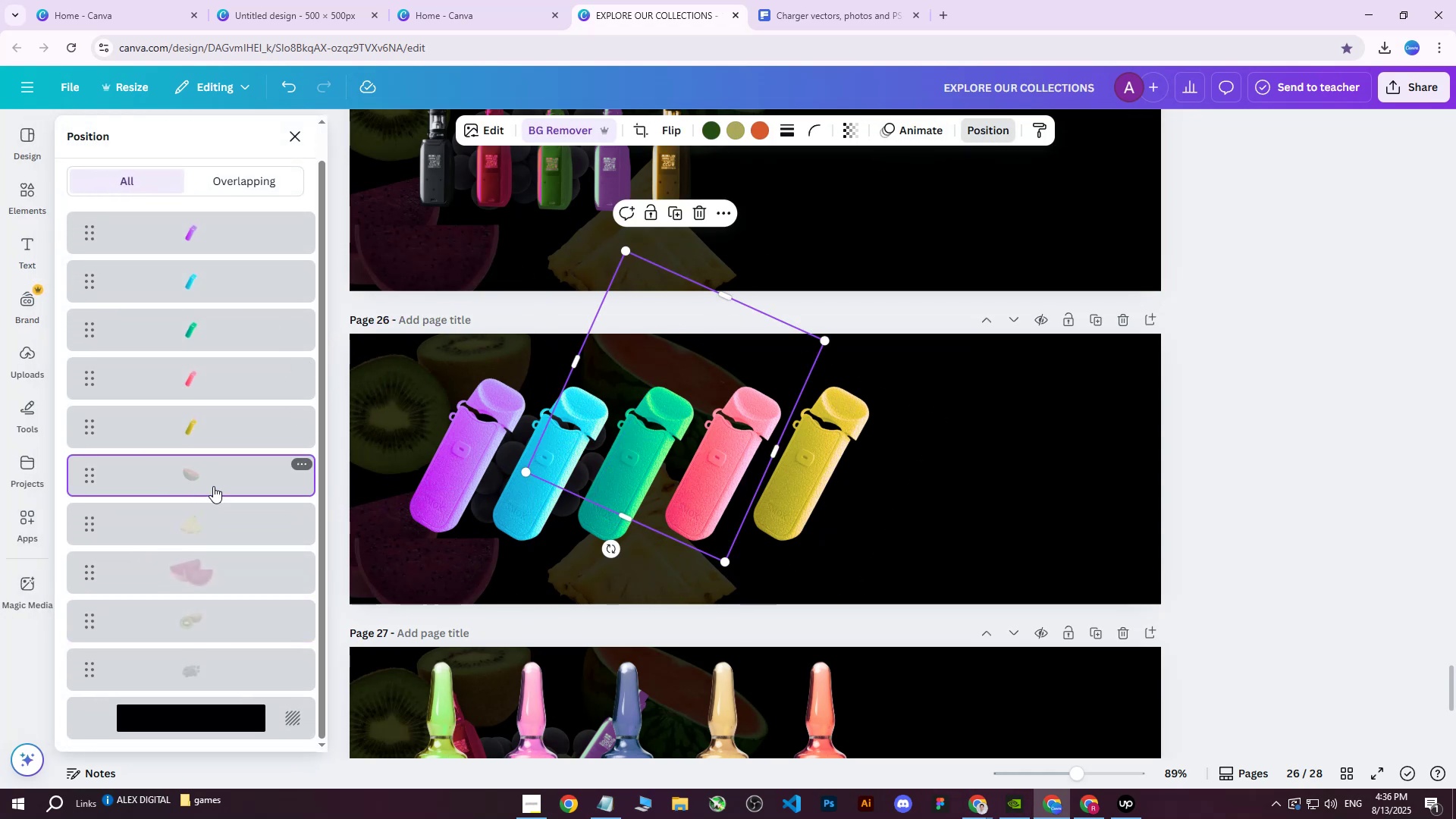 
key(Delete)
 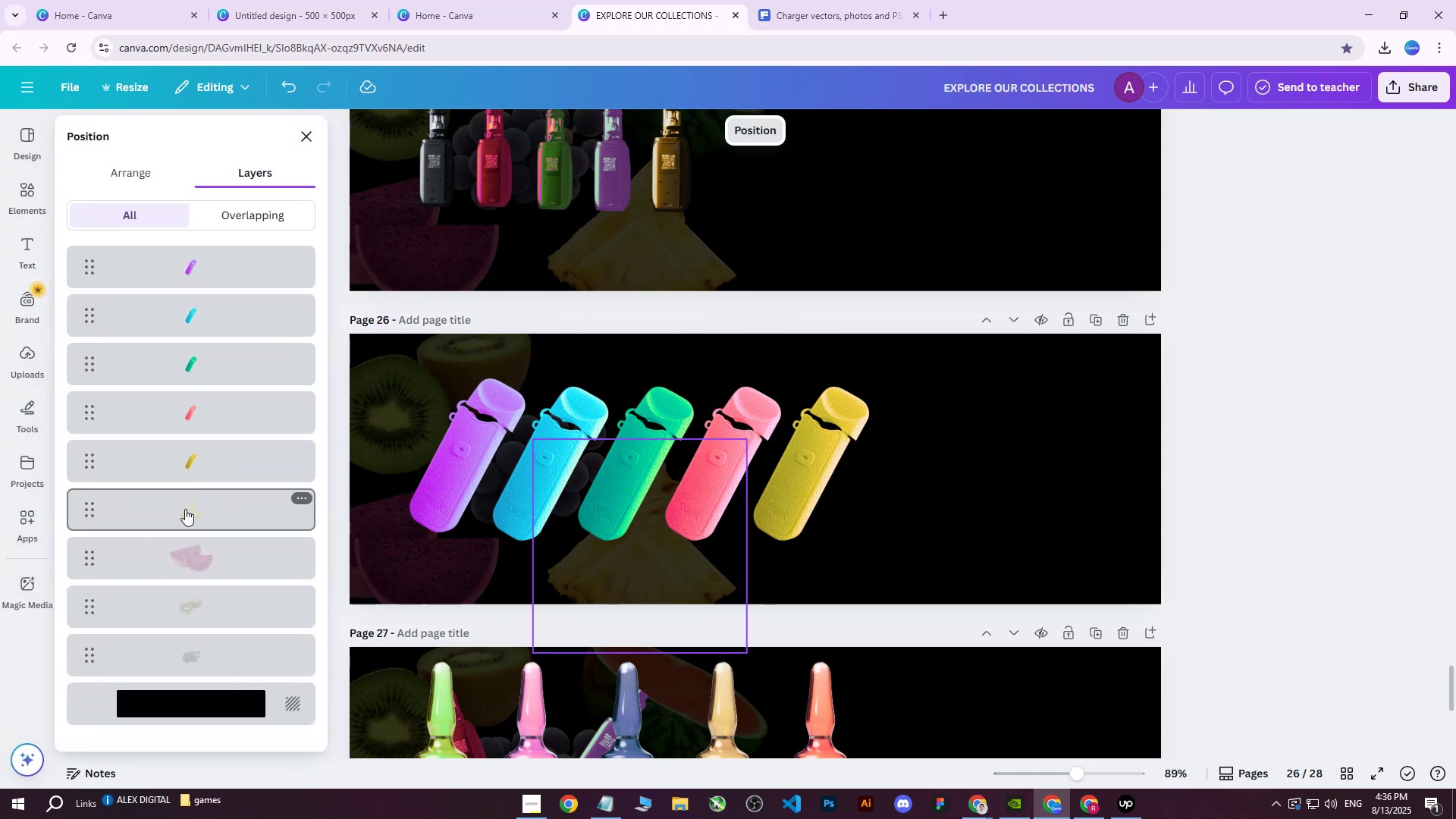 
left_click([185, 509])
 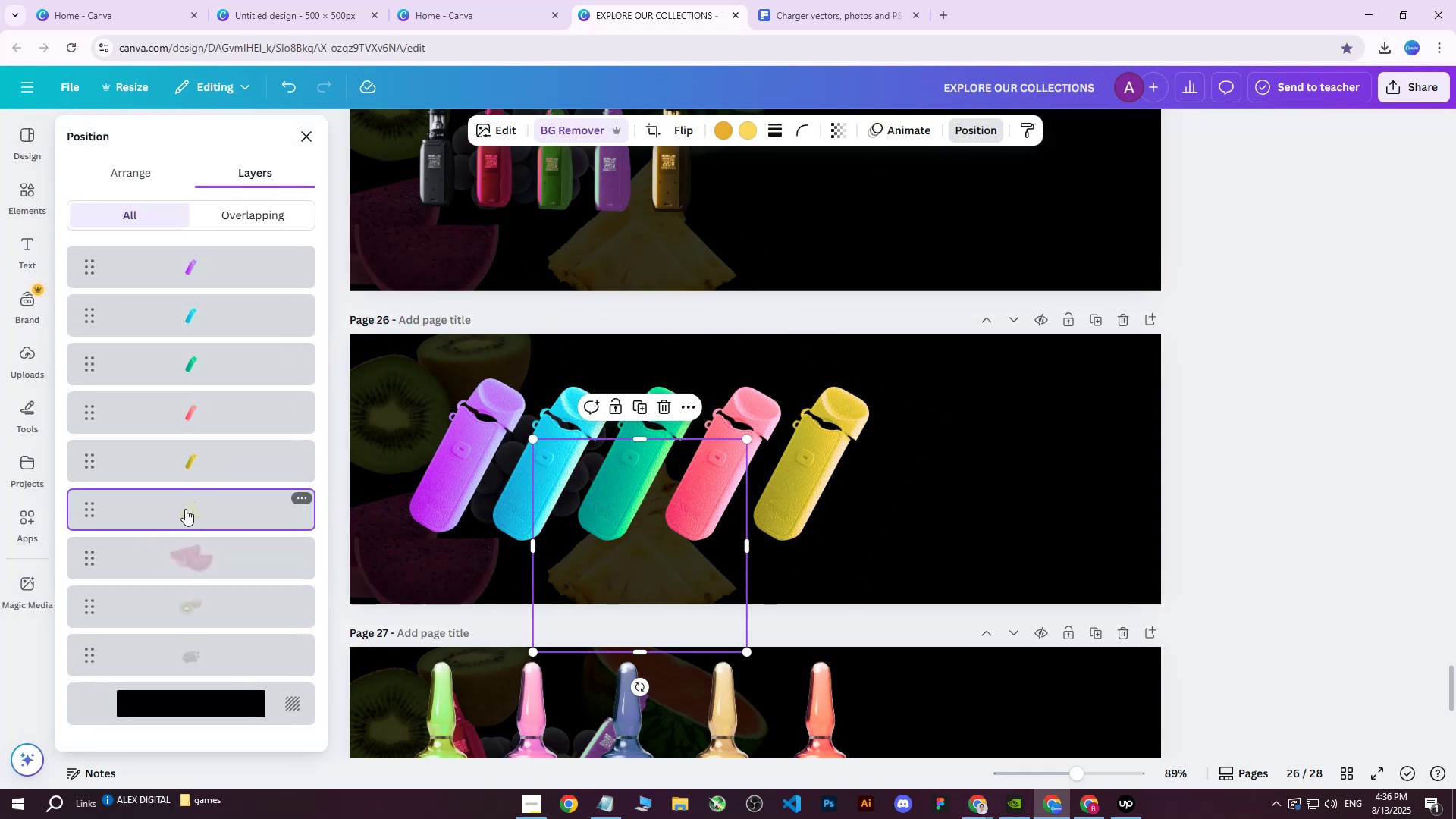 
key(Delete)
 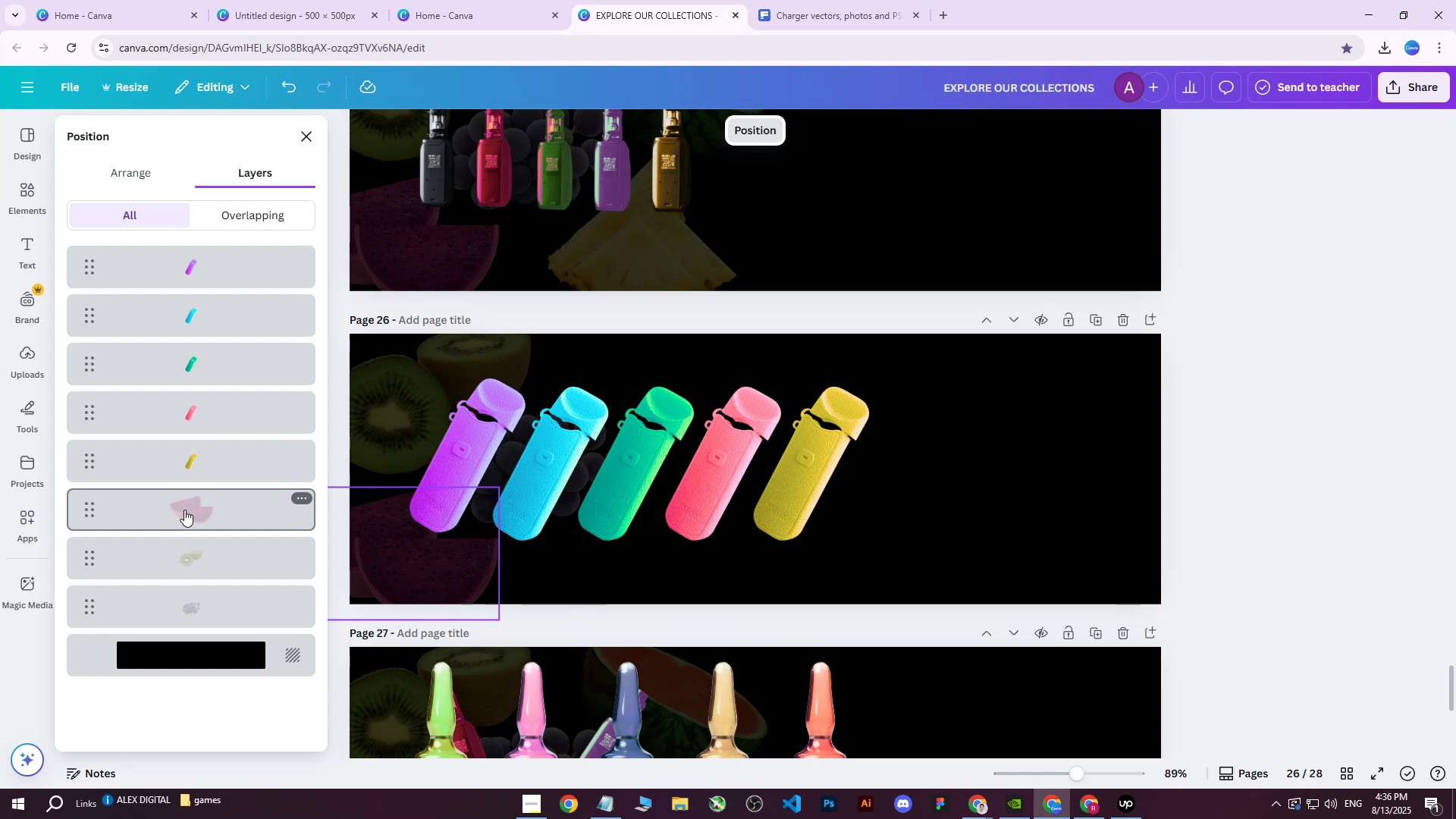 
left_click([184, 510])
 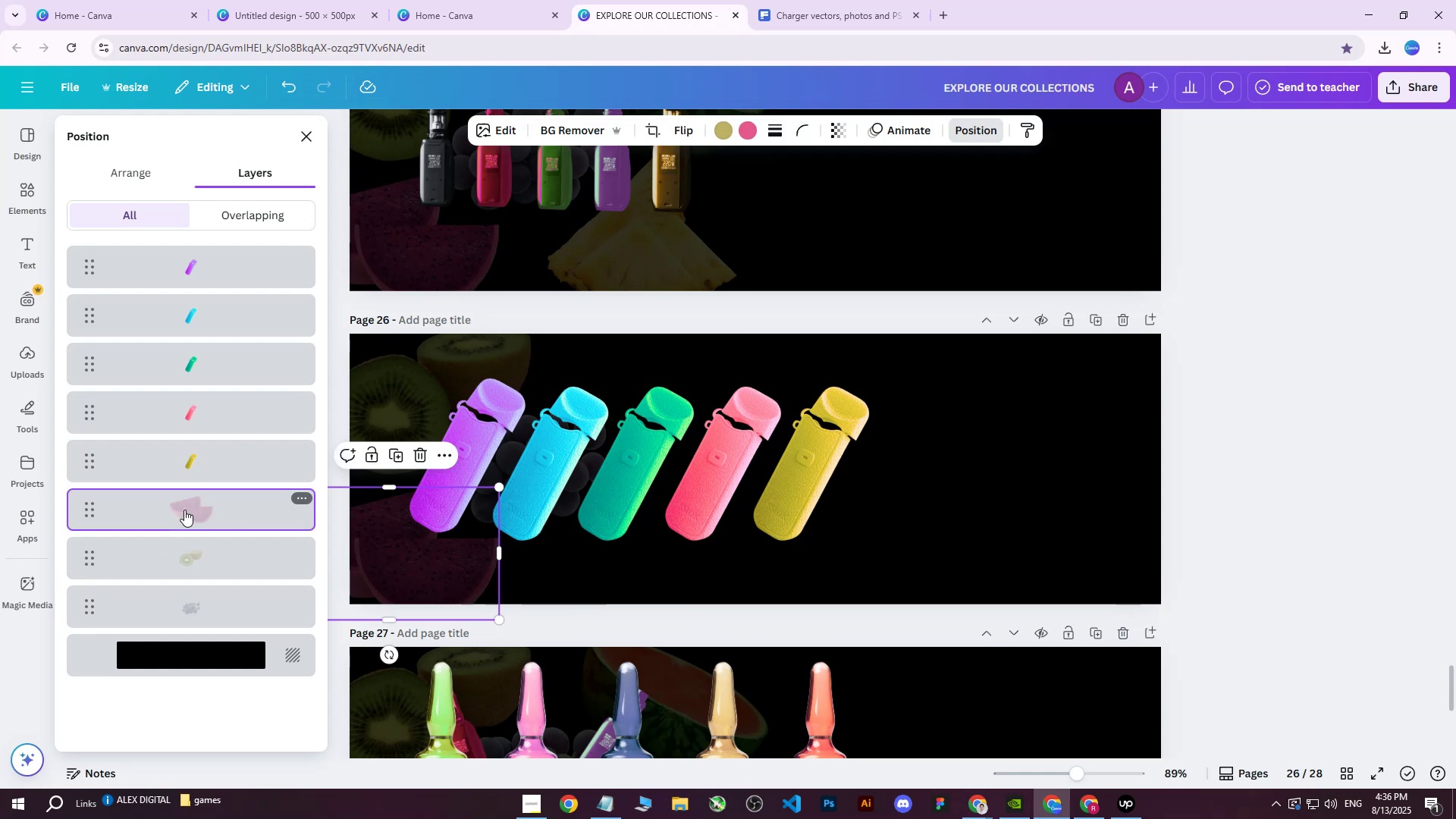 
key(Delete)
 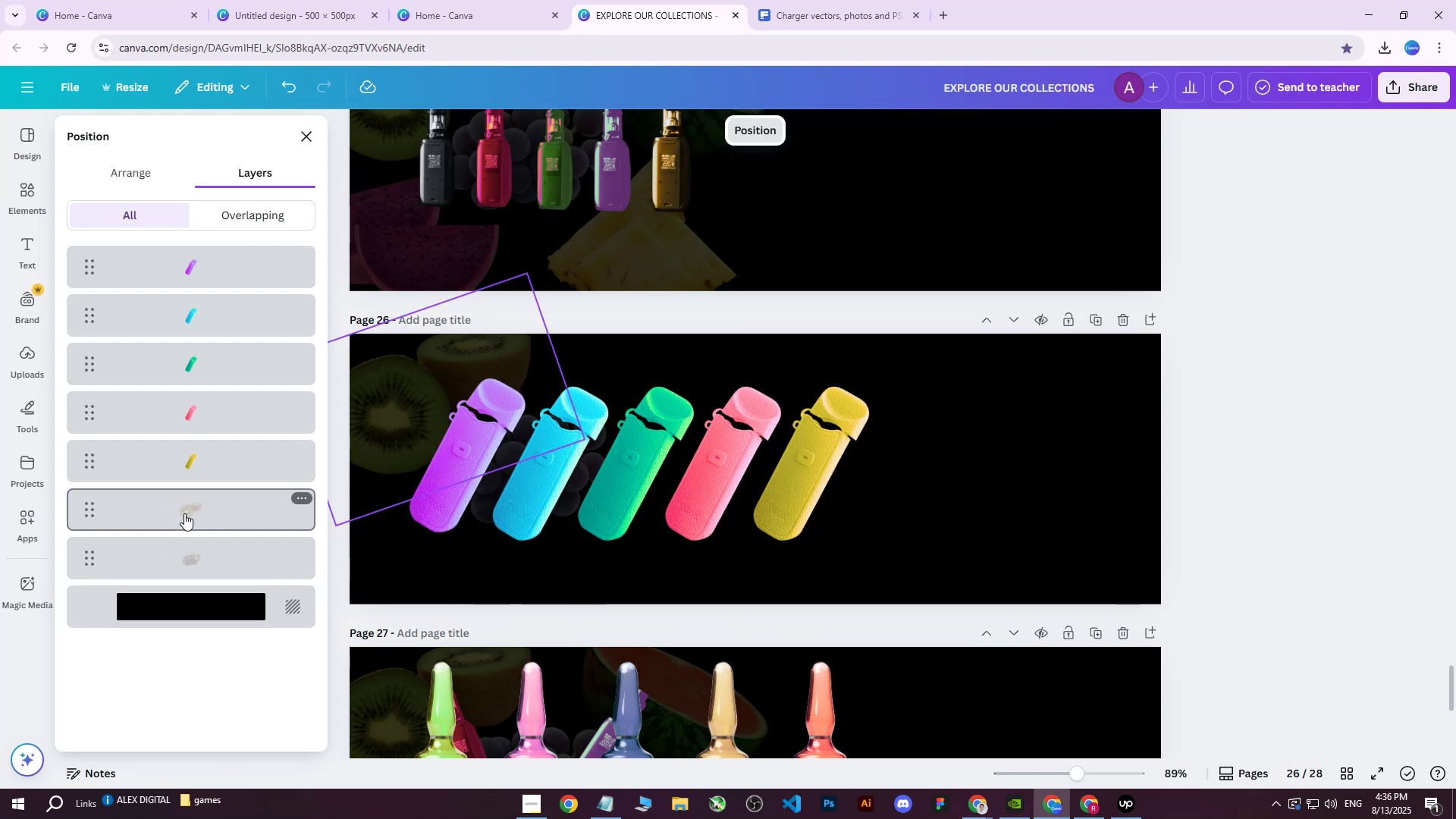 
left_click([184, 513])
 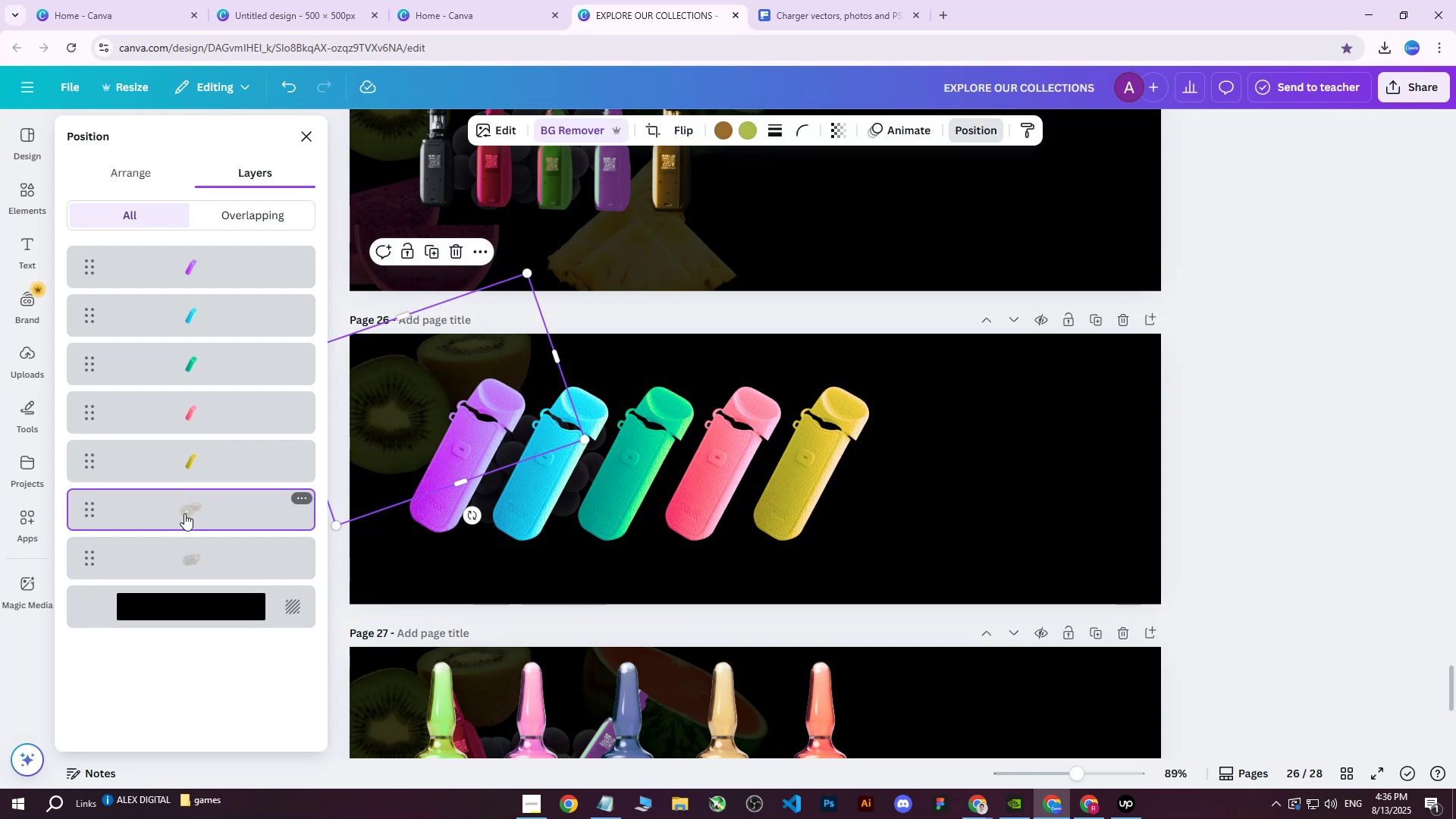 
key(Delete)
 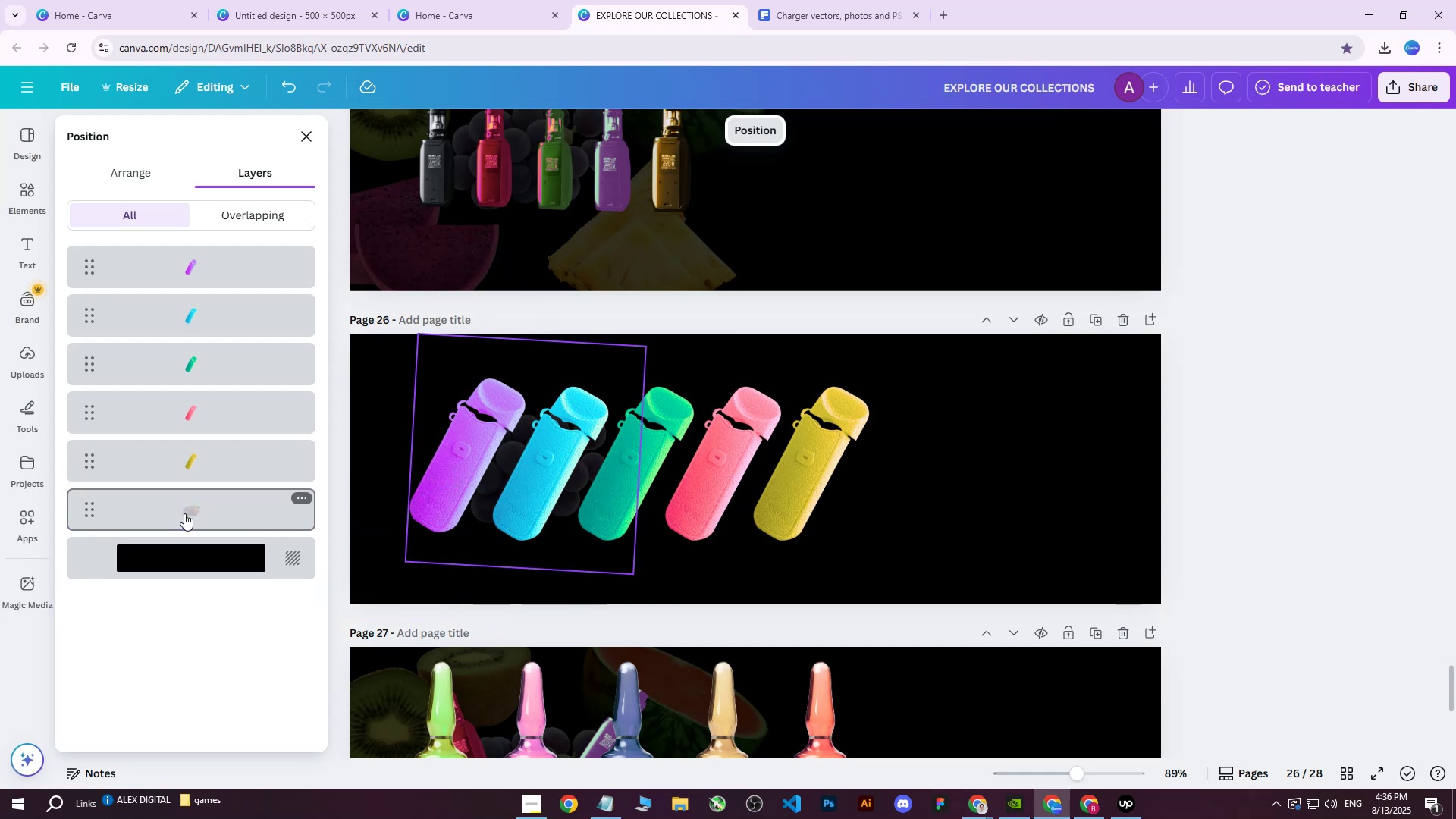 
left_click([184, 513])
 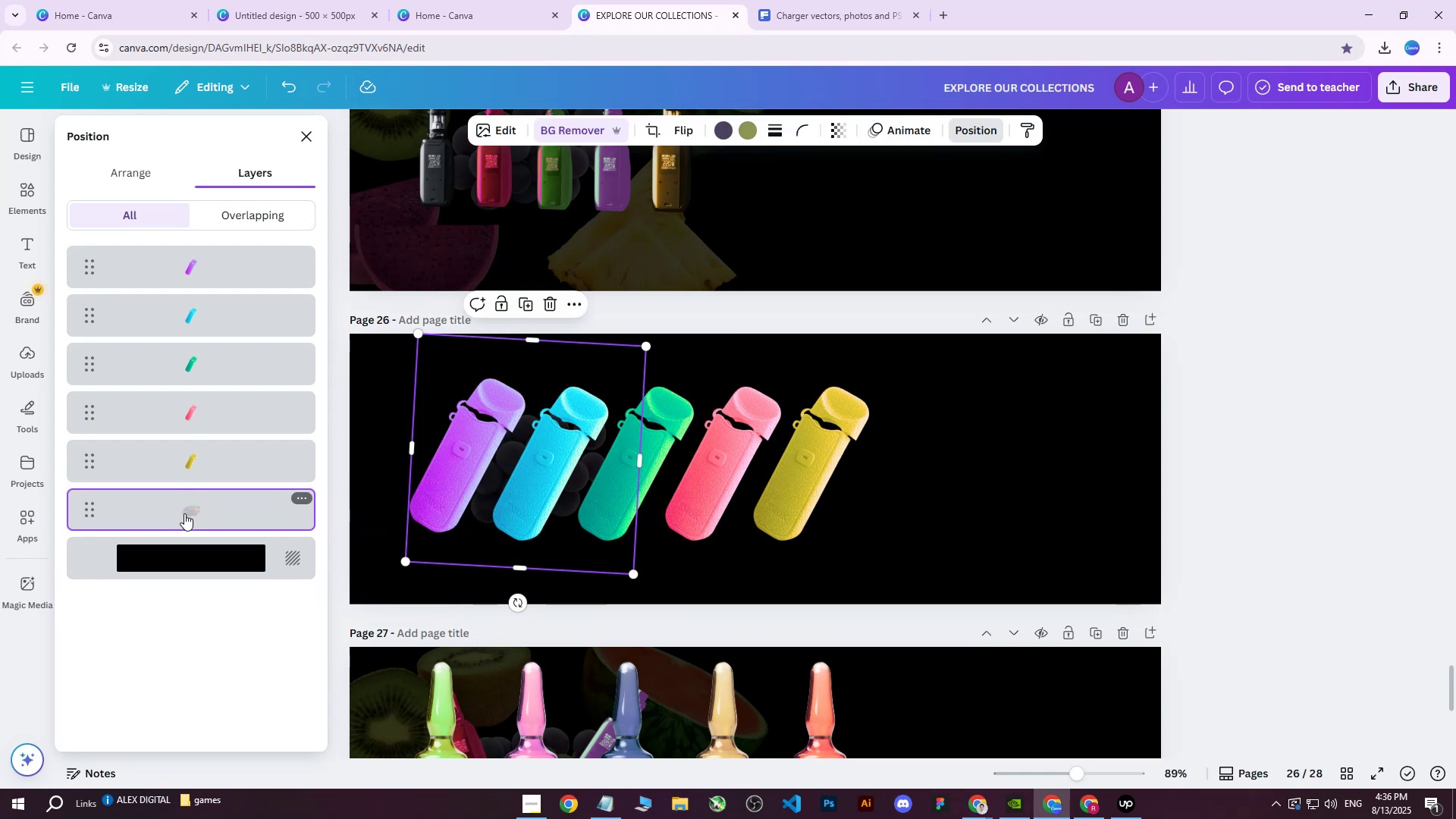 
key(Delete)
 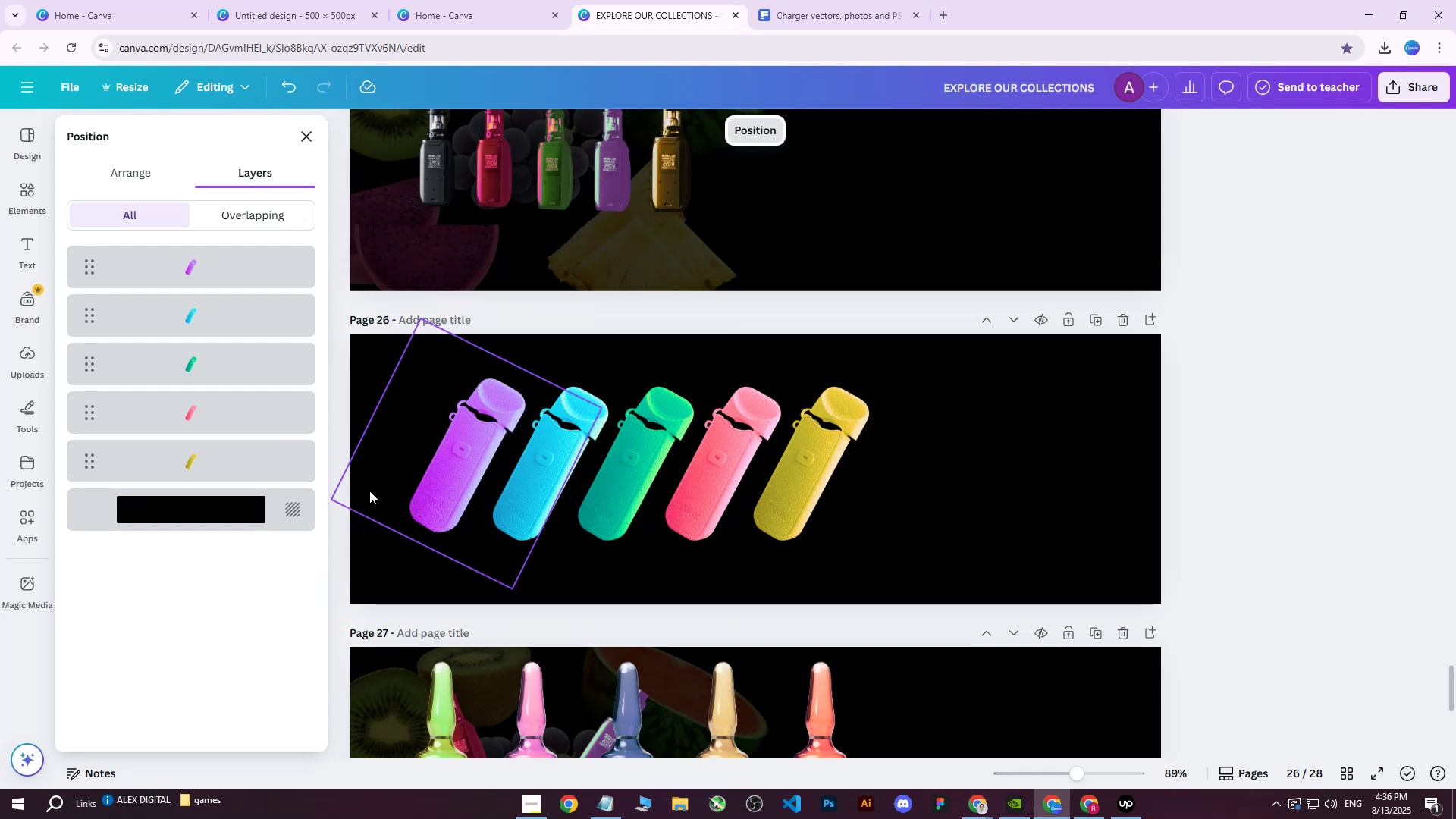 
left_click([460, 466])
 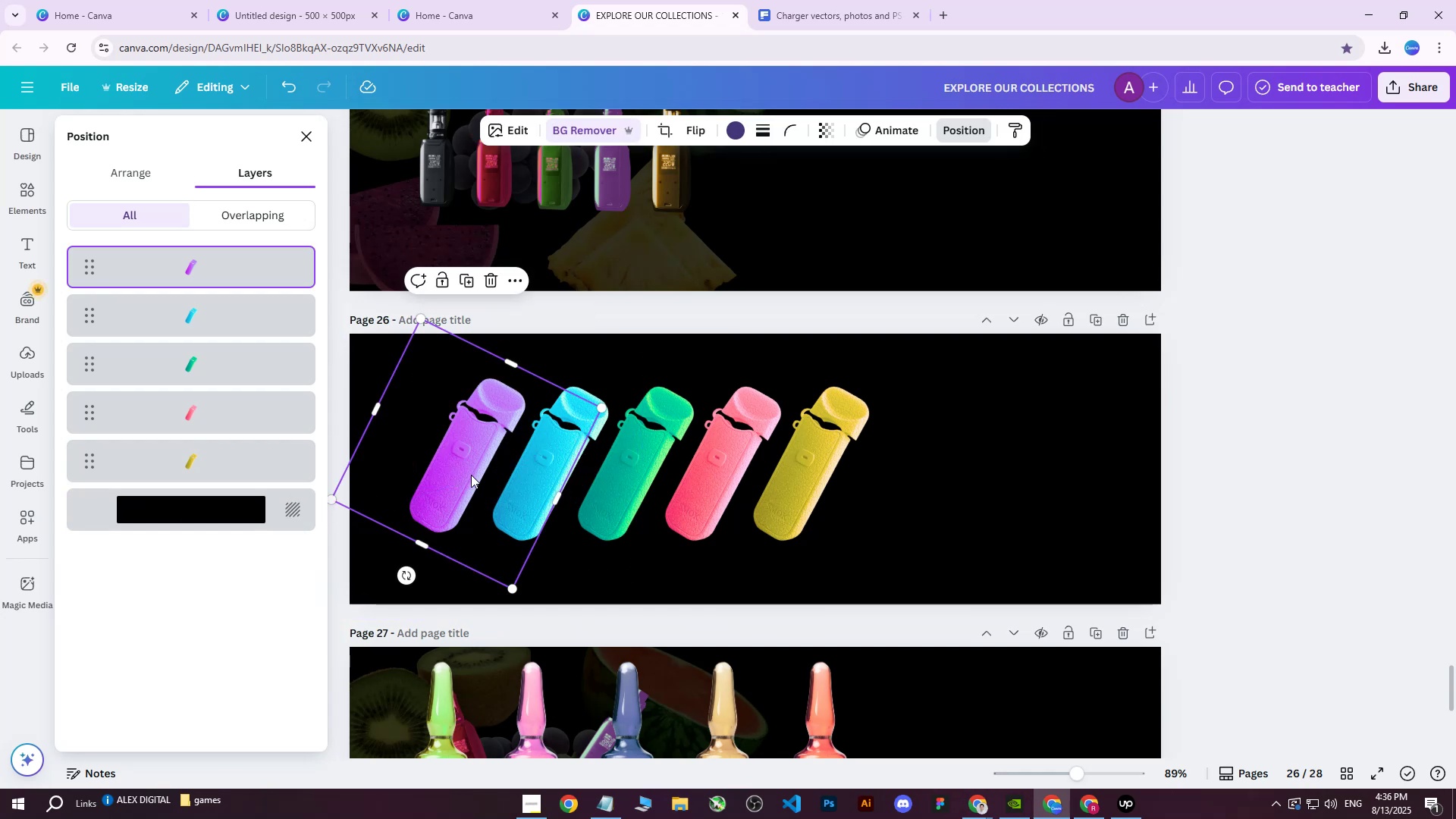 
key(Control+D)
 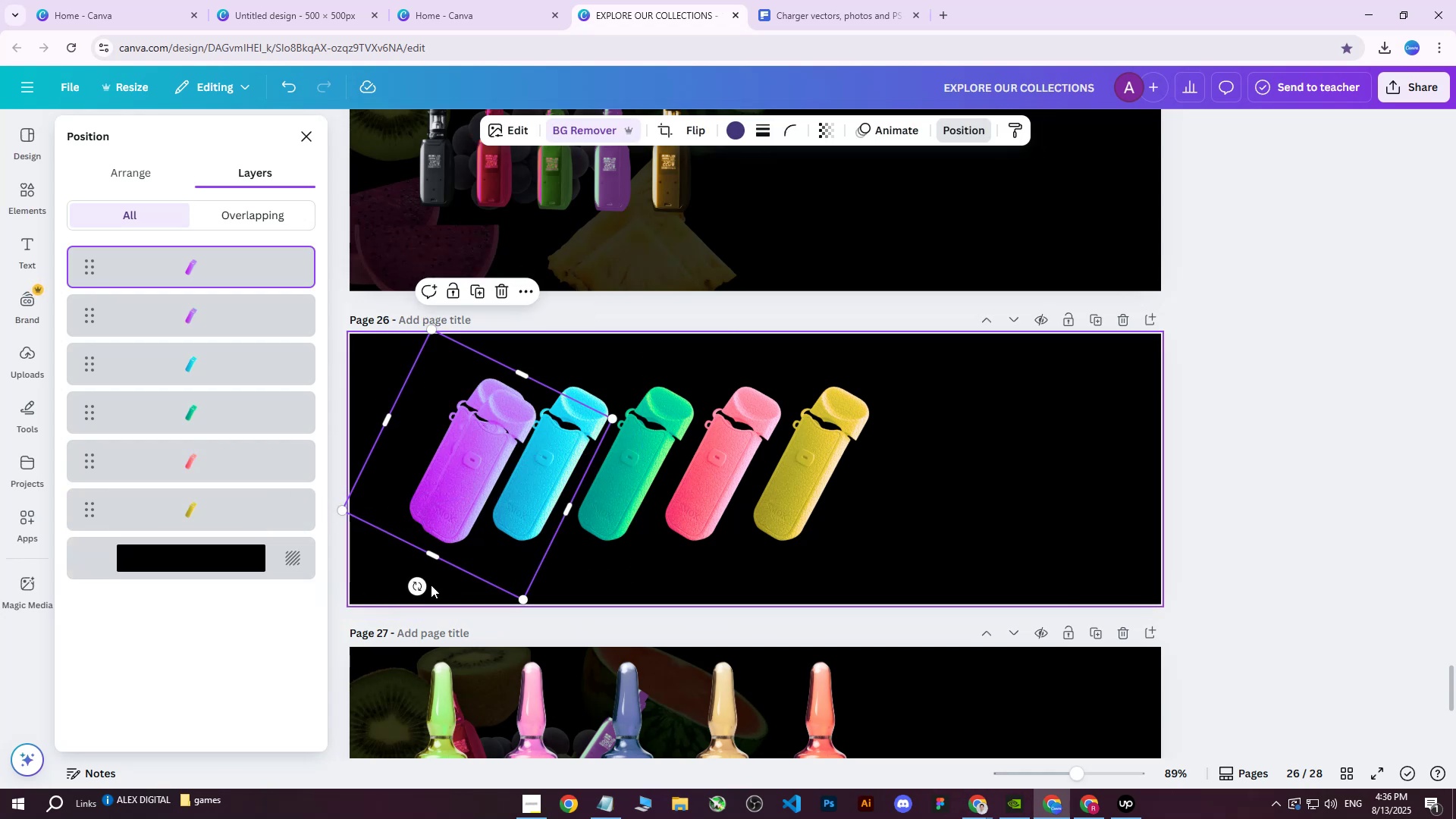 
left_click_drag(start_coordinate=[419, 588], to_coordinate=[582, 461])
 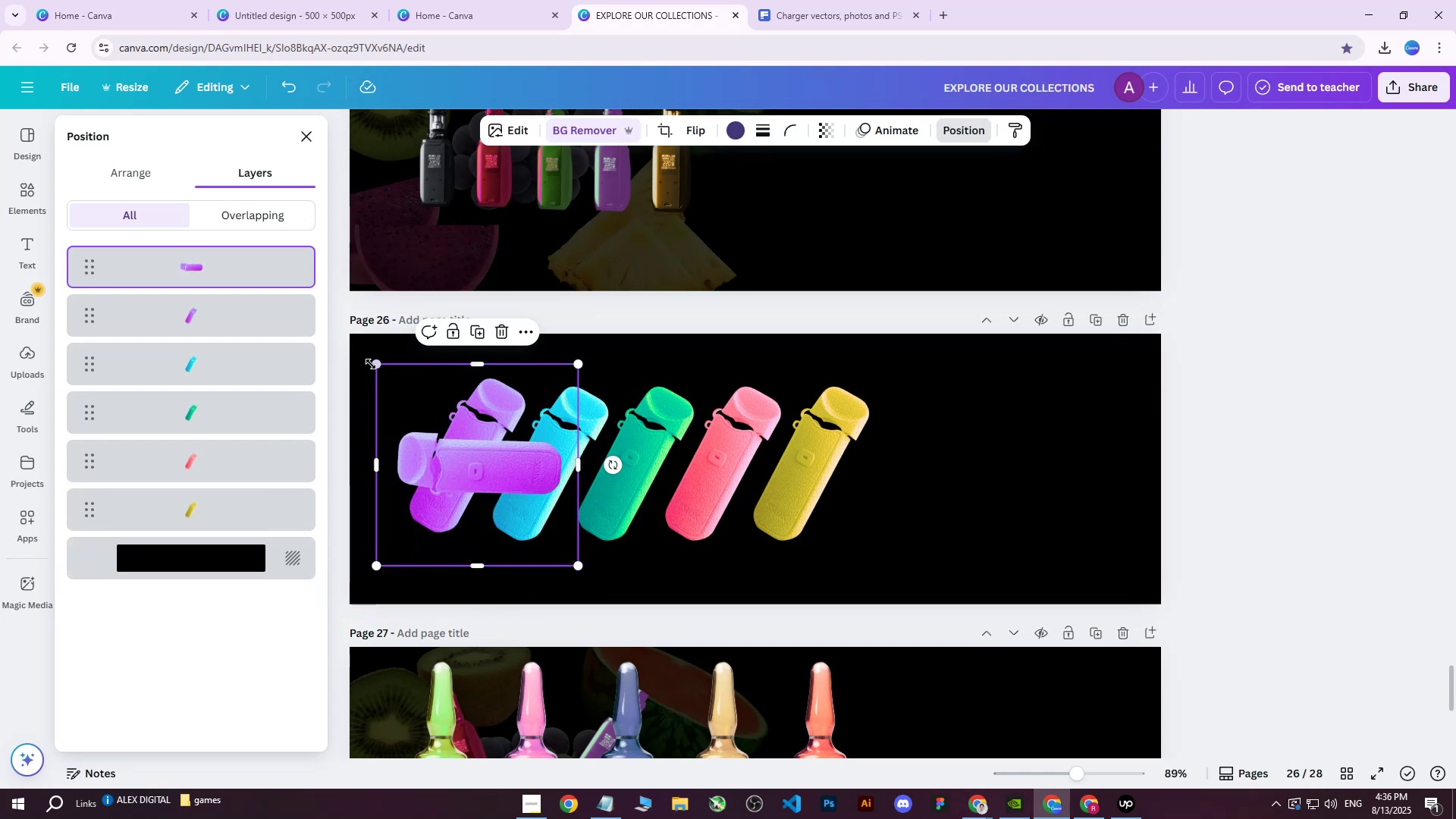 
left_click_drag(start_coordinate=[371, 364], to_coordinate=[2, 144])
 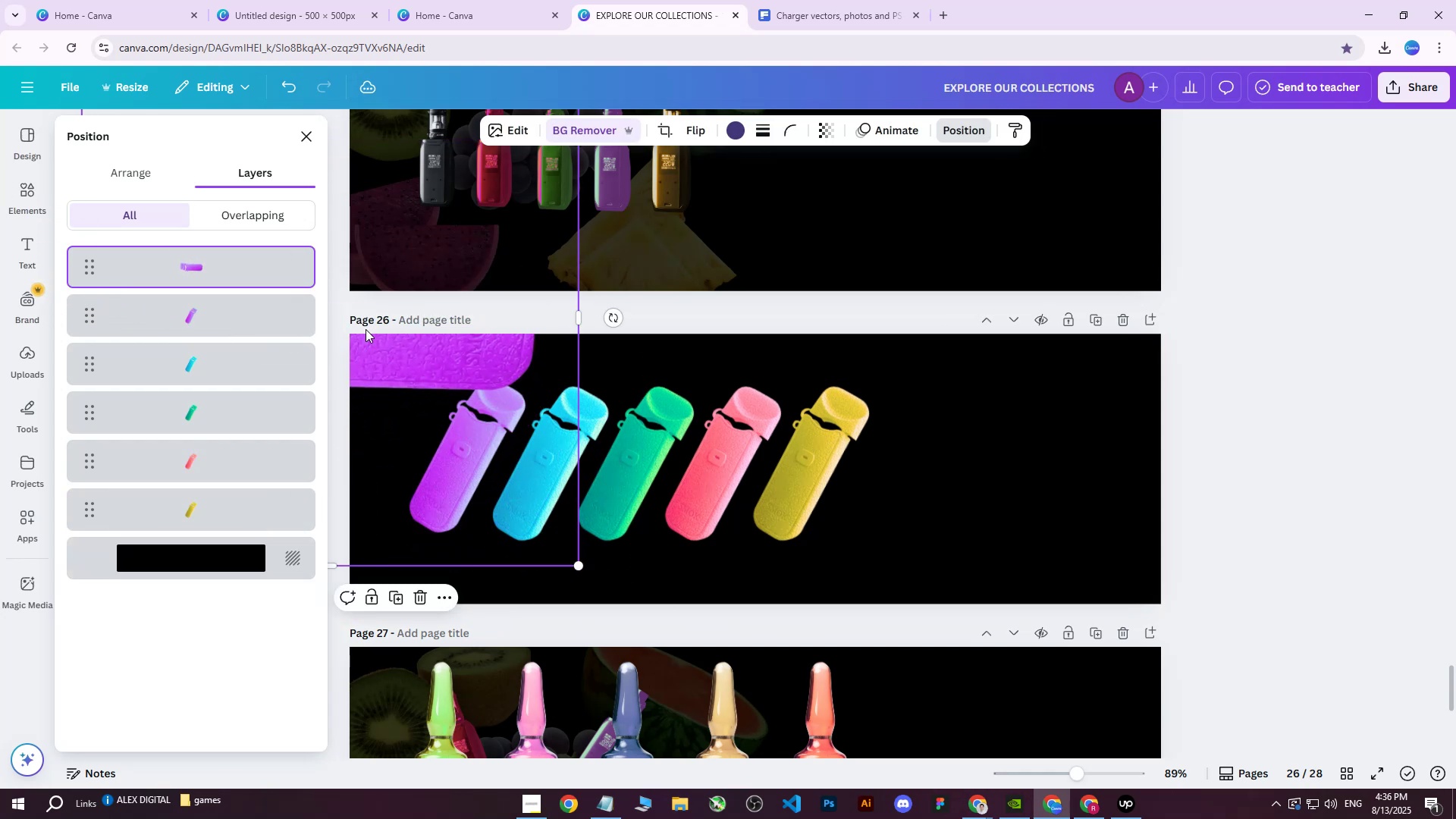 
left_click_drag(start_coordinate=[479, 390], to_coordinate=[536, 466])
 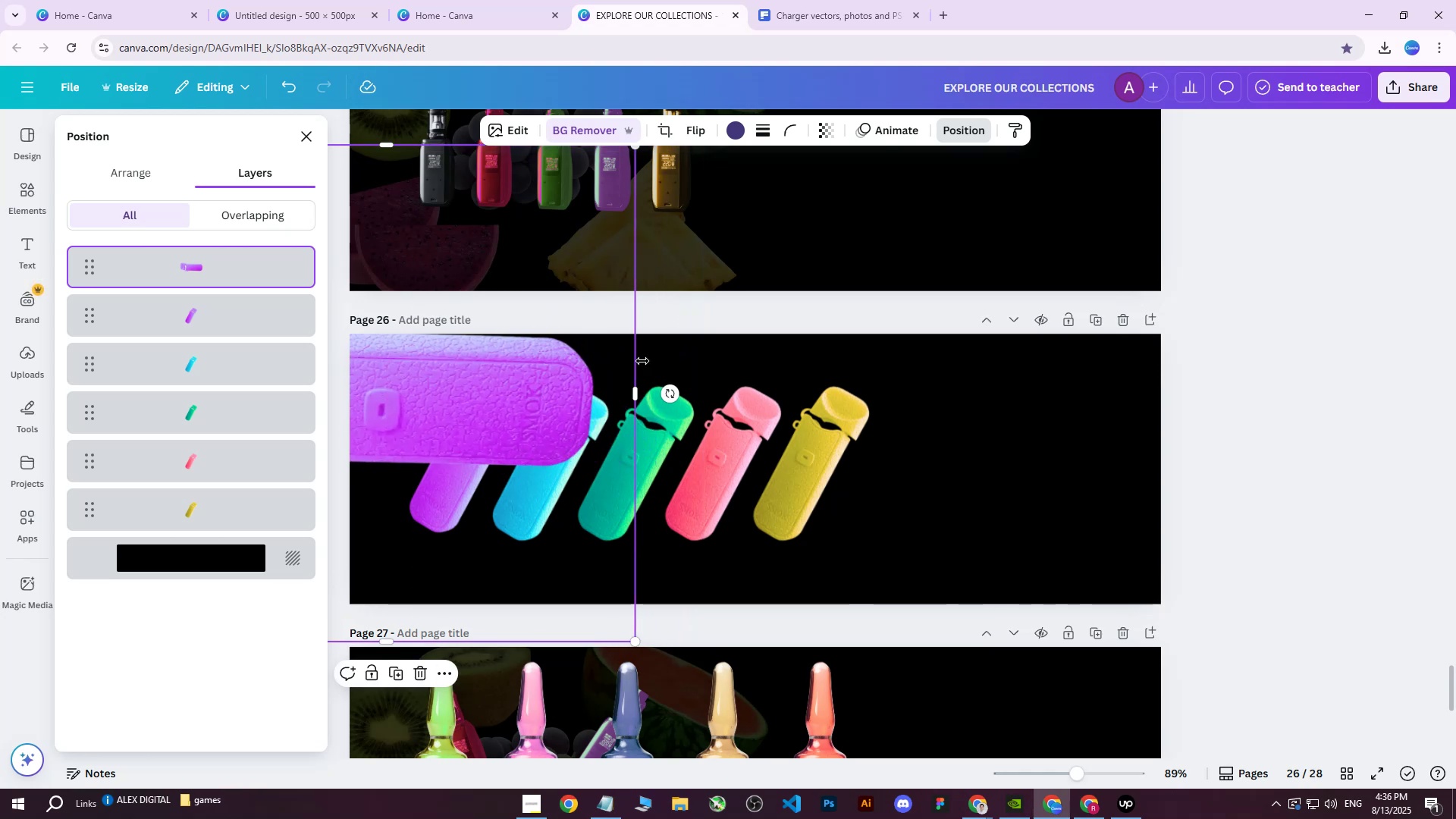 
left_click_drag(start_coordinate=[669, 386], to_coordinate=[679, 376])
 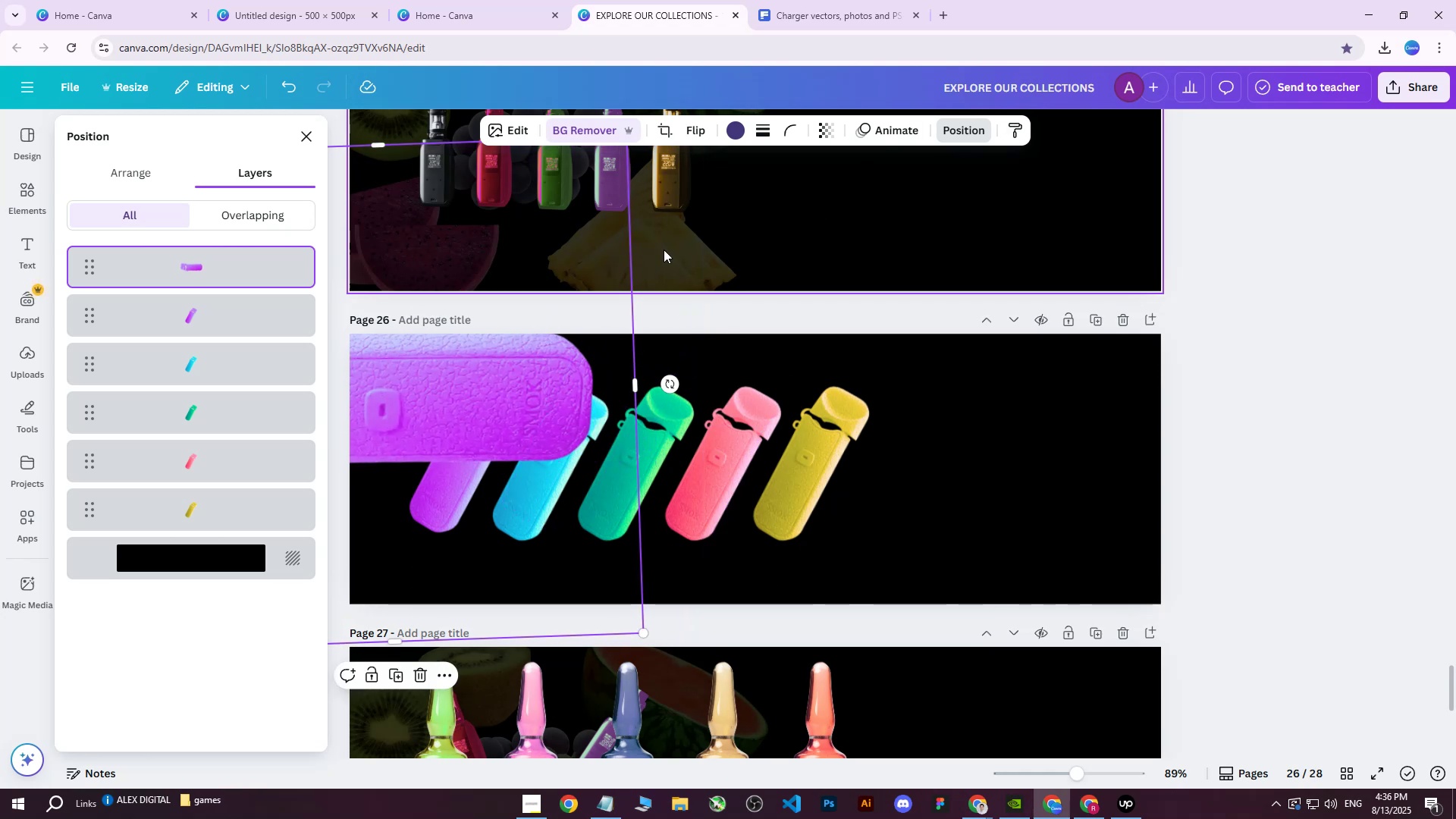 
left_click_drag(start_coordinate=[175, 261], to_coordinate=[180, 513])
 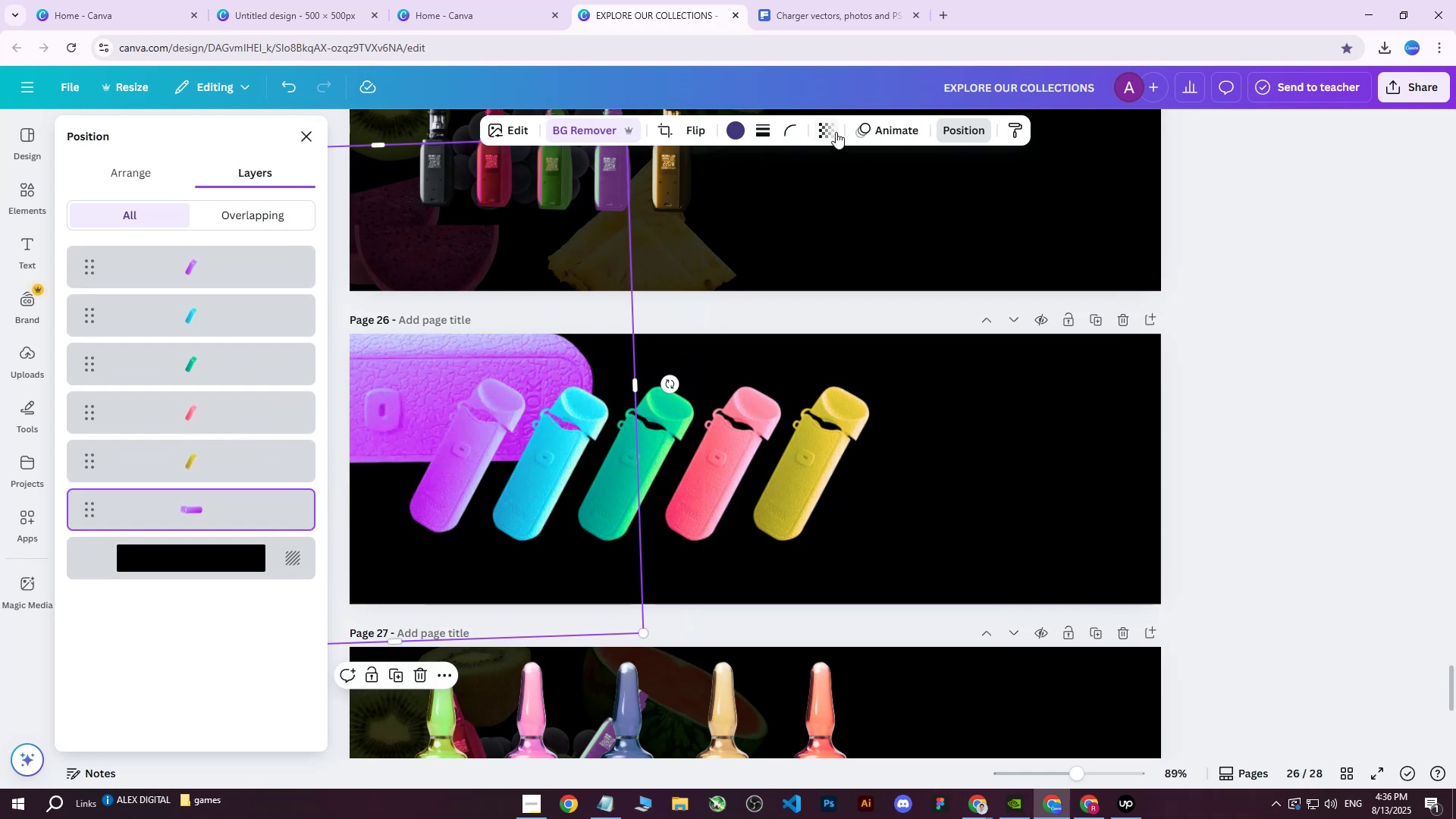 
left_click([826, 133])
 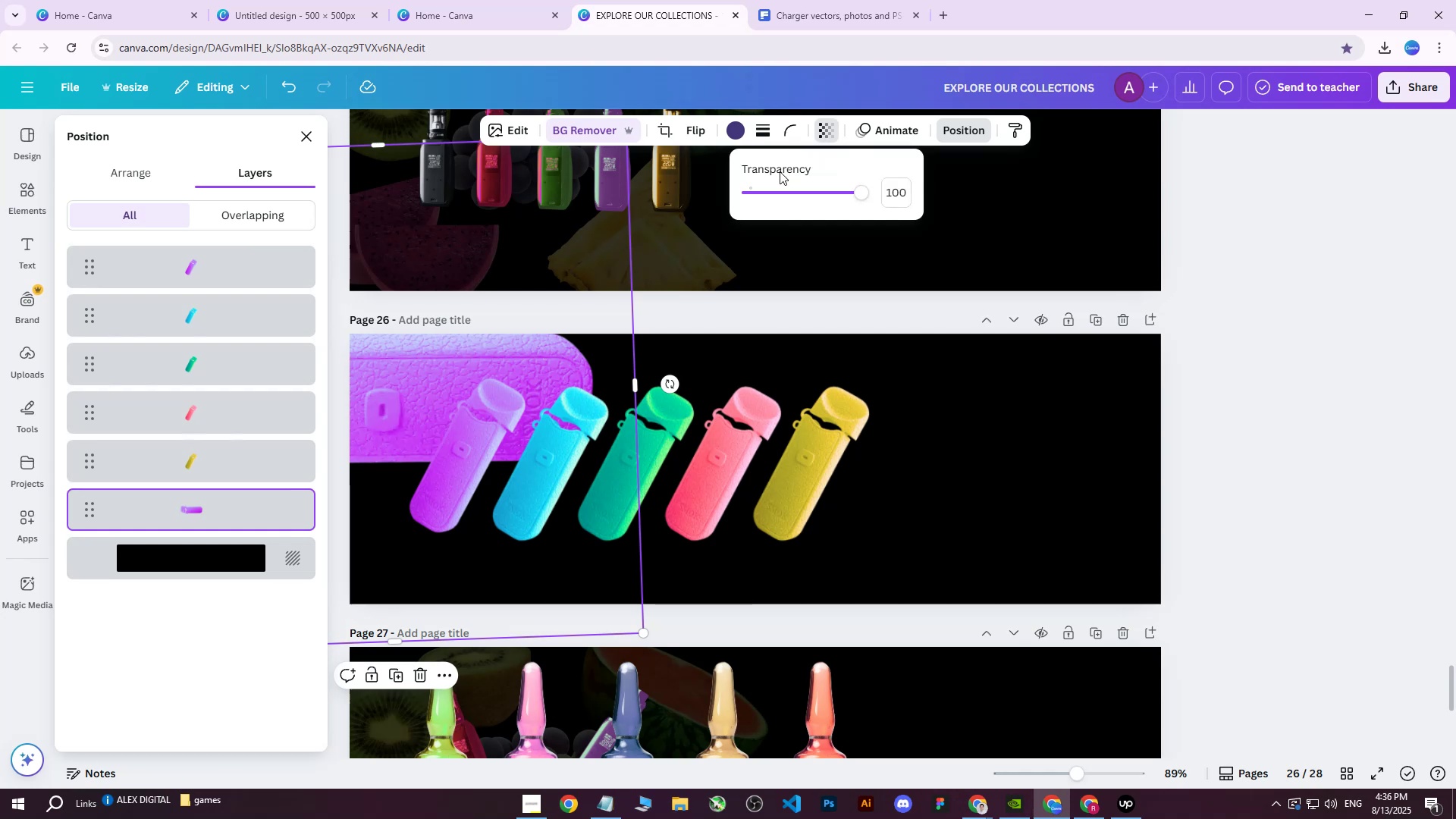 
left_click_drag(start_coordinate=[770, 190], to_coordinate=[771, 196])
 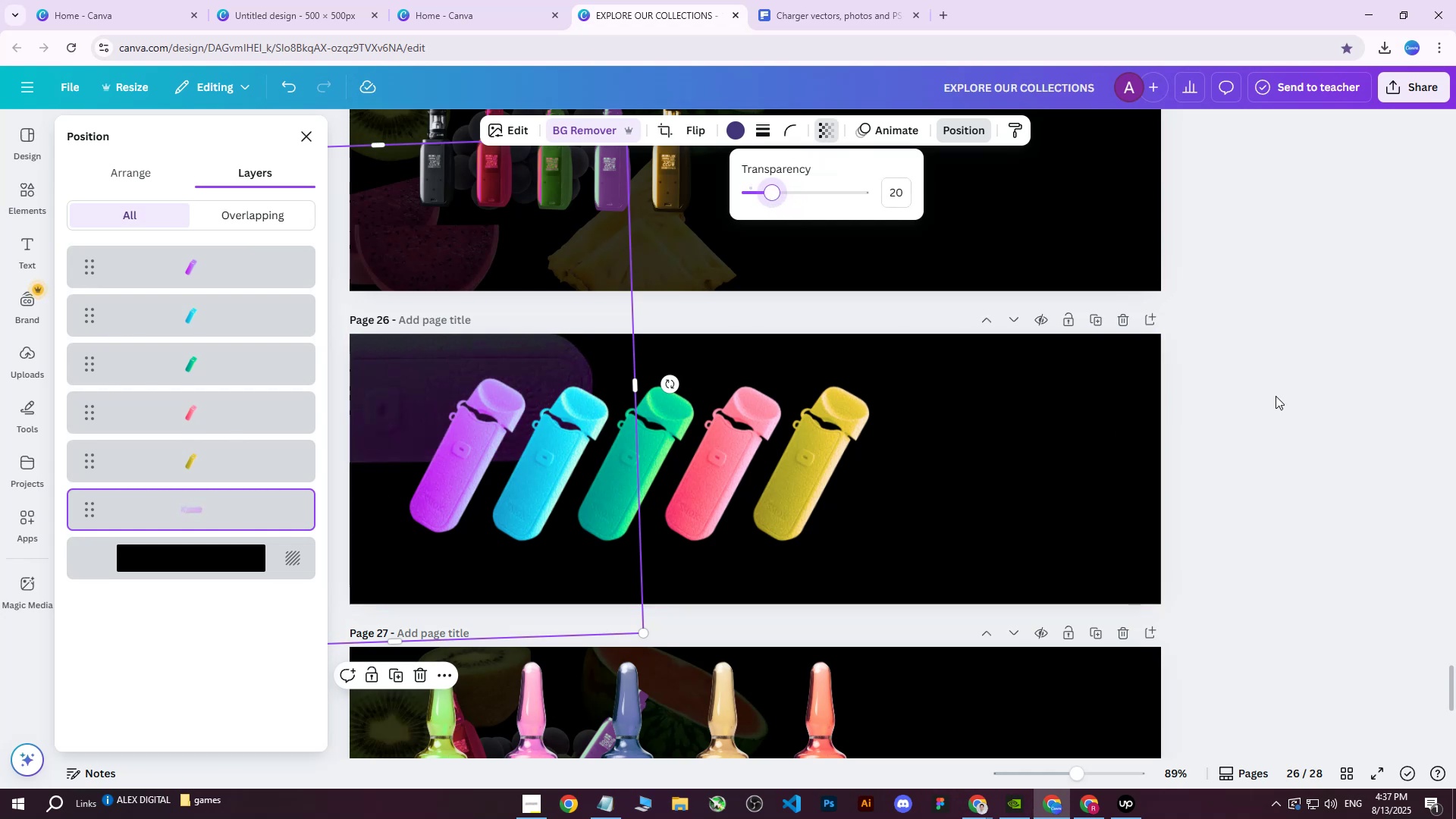 
left_click([1280, 392])
 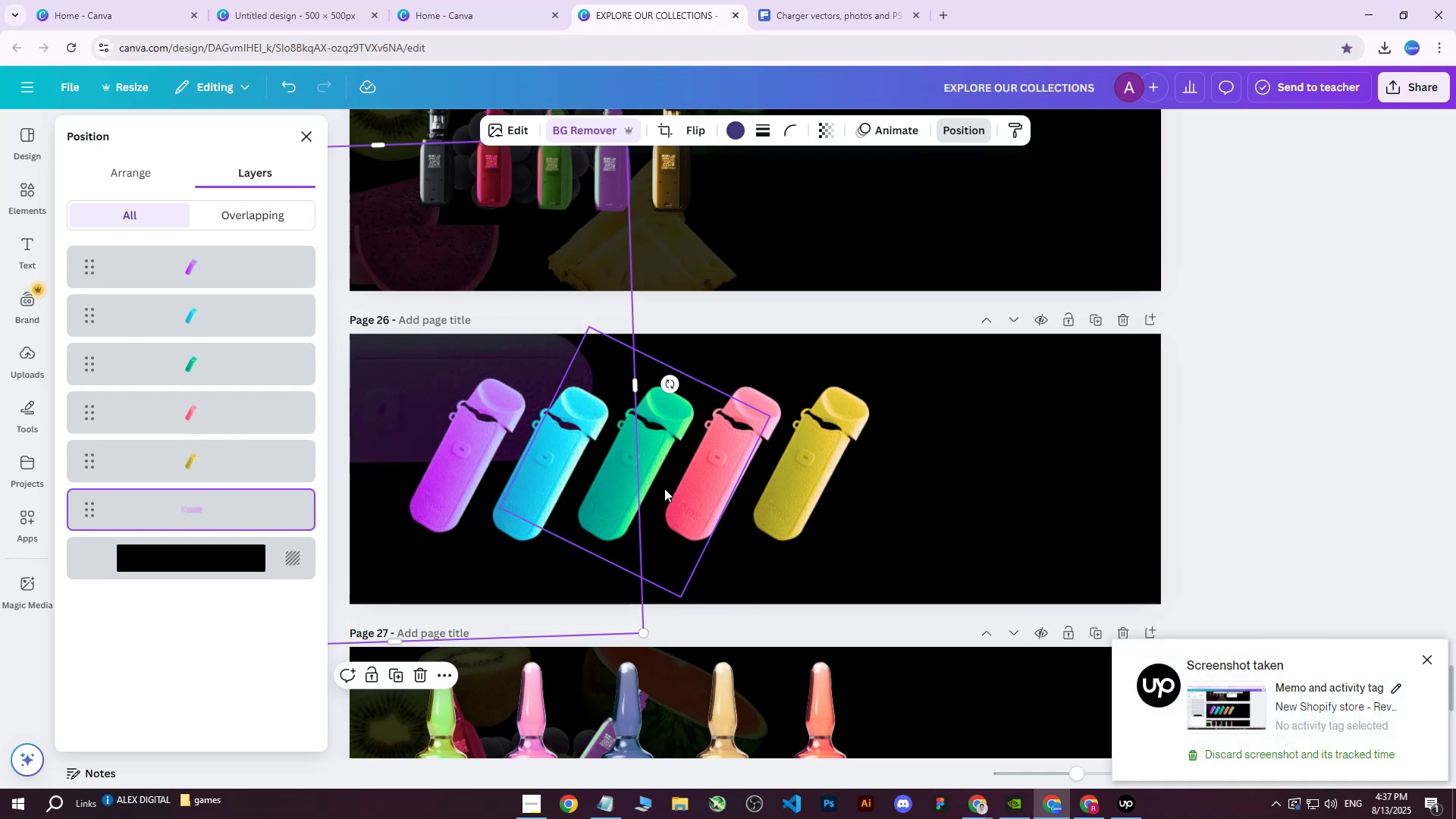 
wait(5.06)
 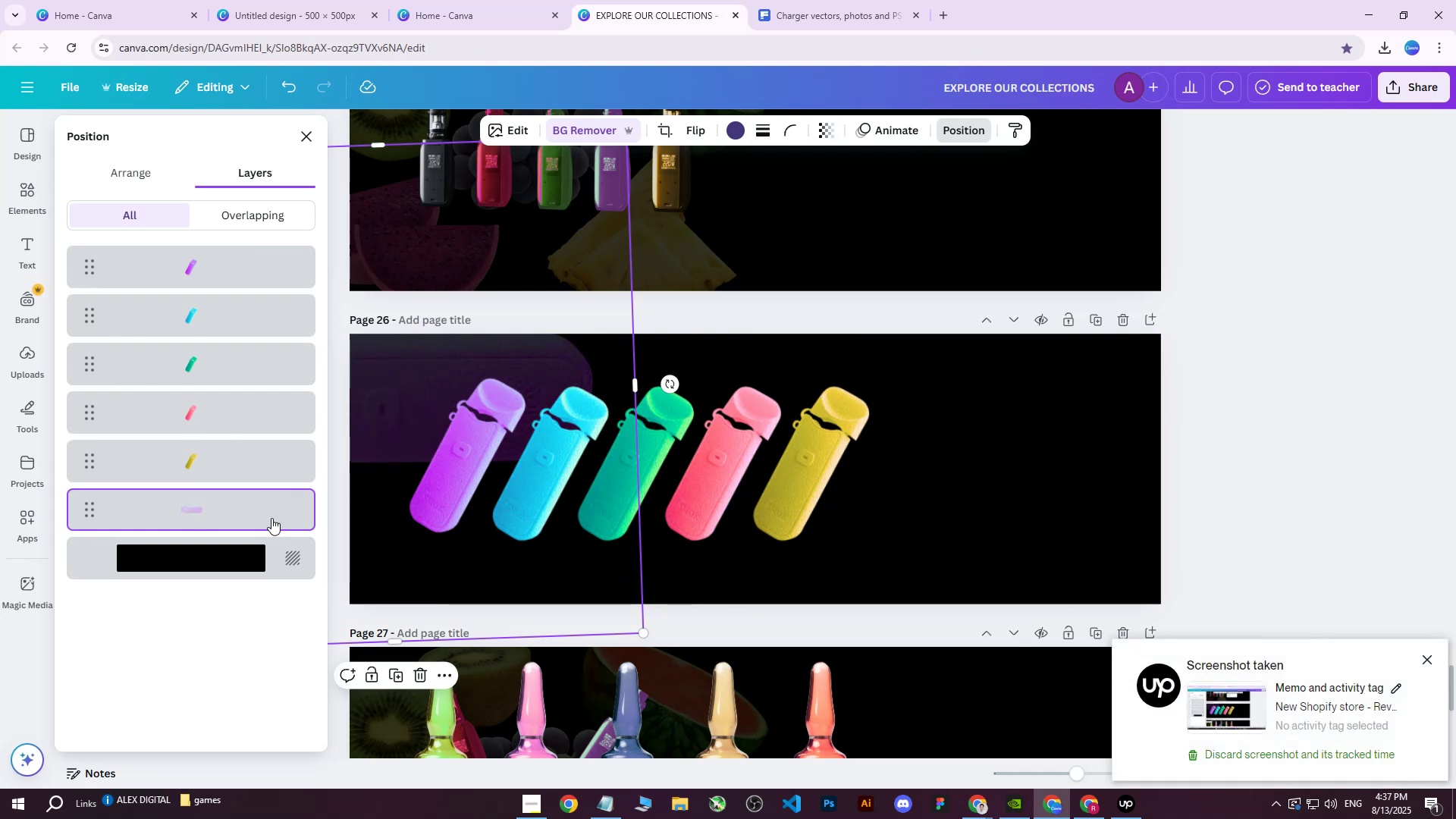 
left_click([544, 457])
 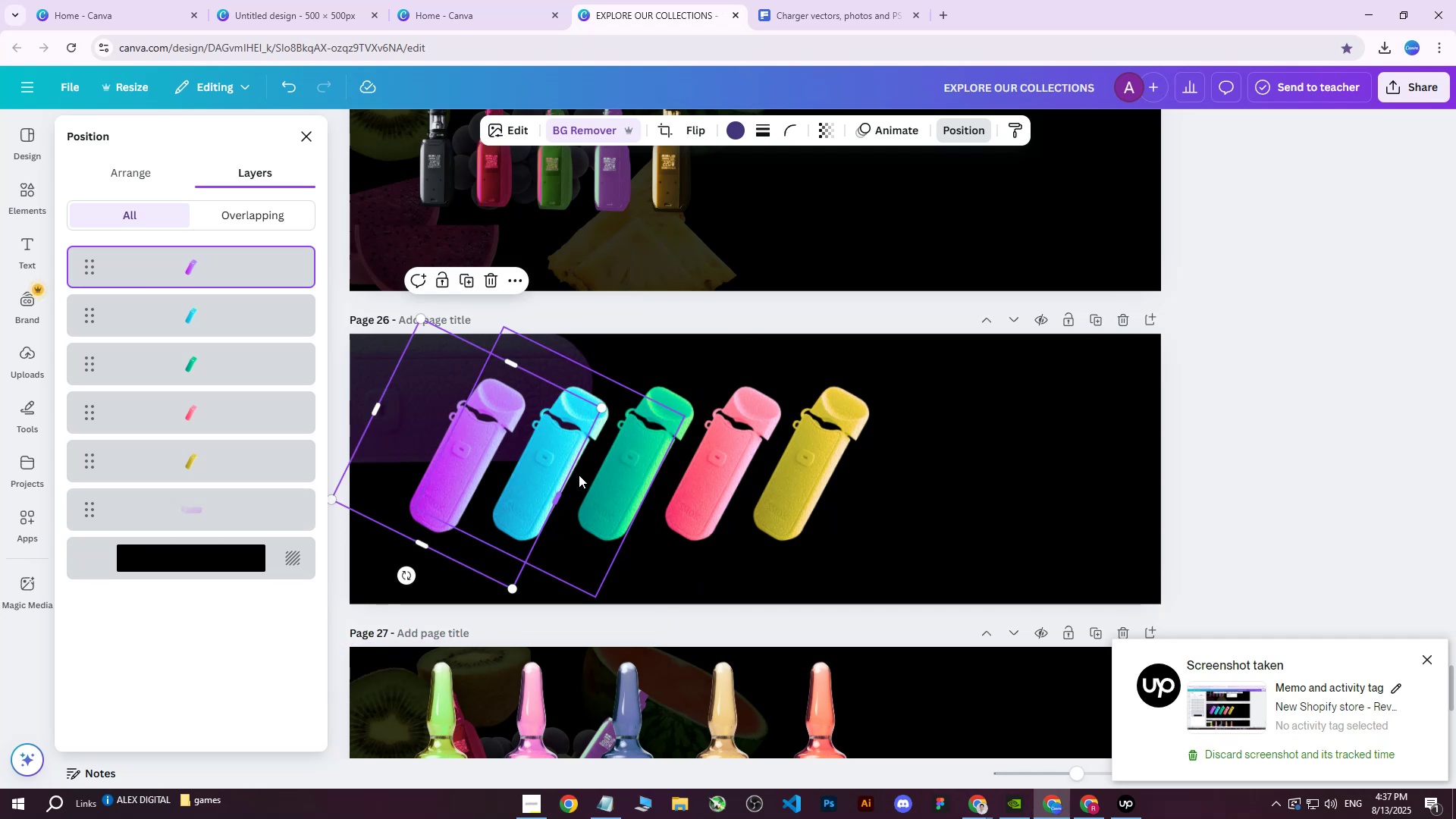 
left_click([583, 479])
 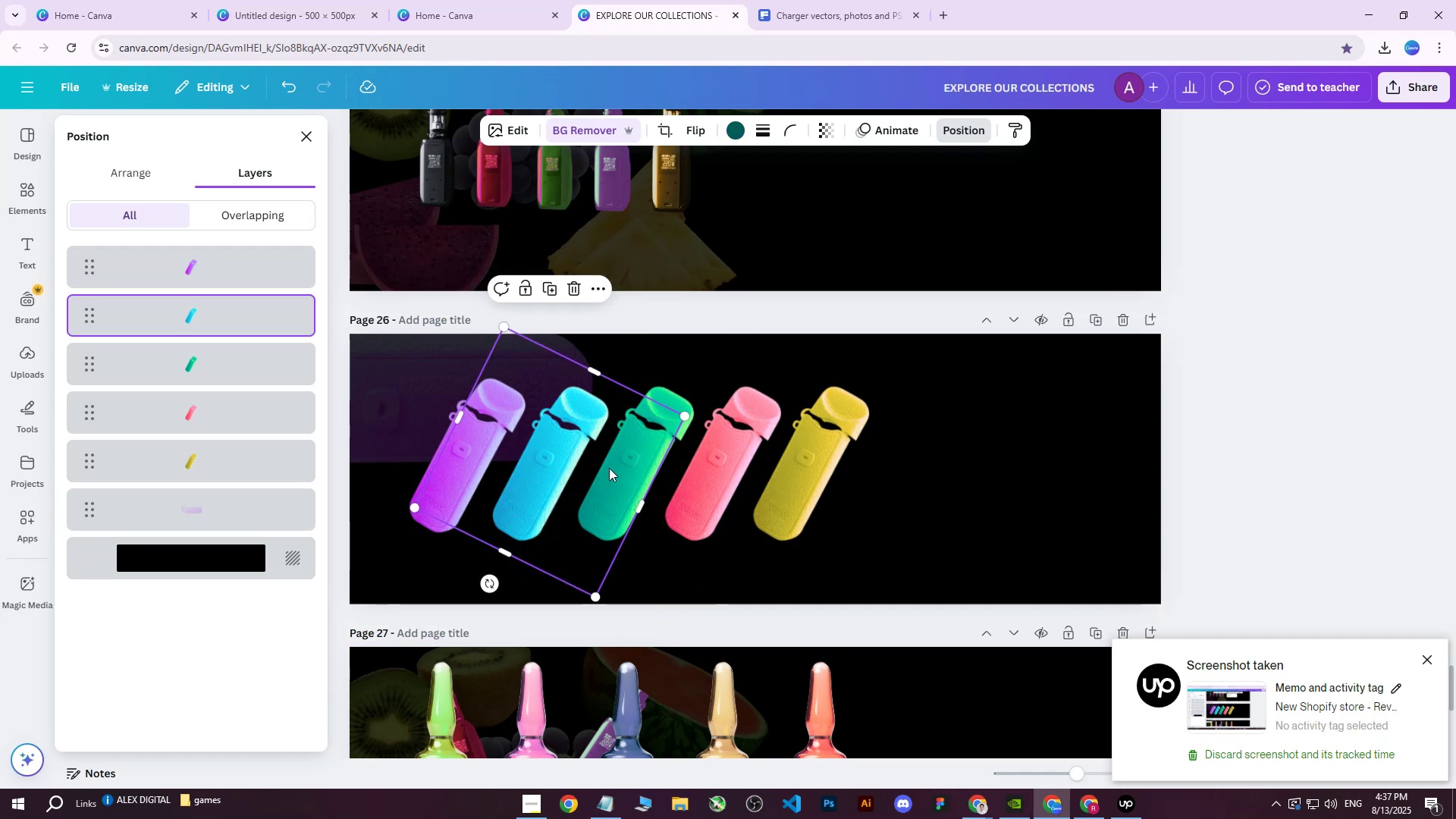 
key(Control+D)
 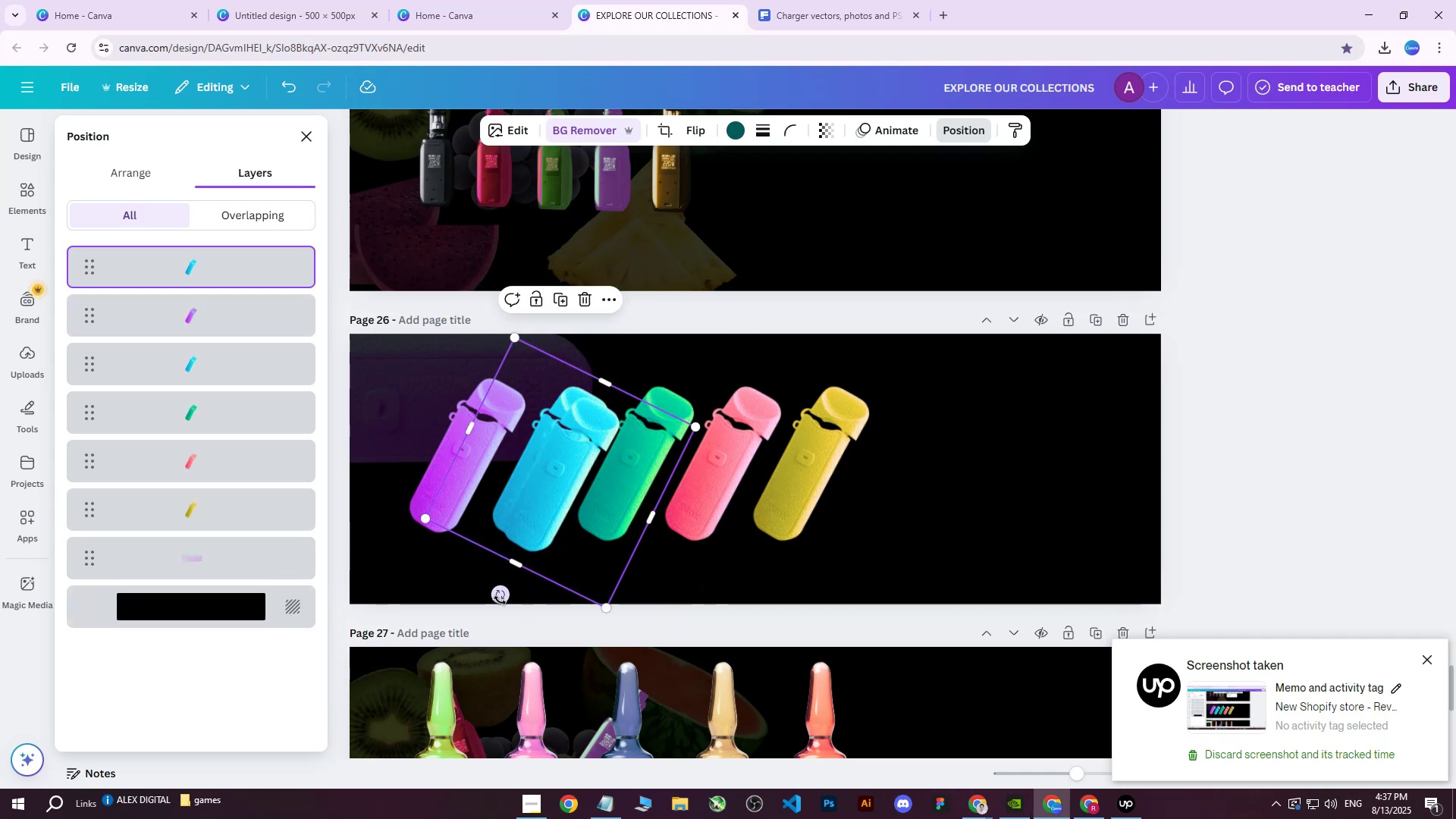 
left_click_drag(start_coordinate=[501, 598], to_coordinate=[690, 469])
 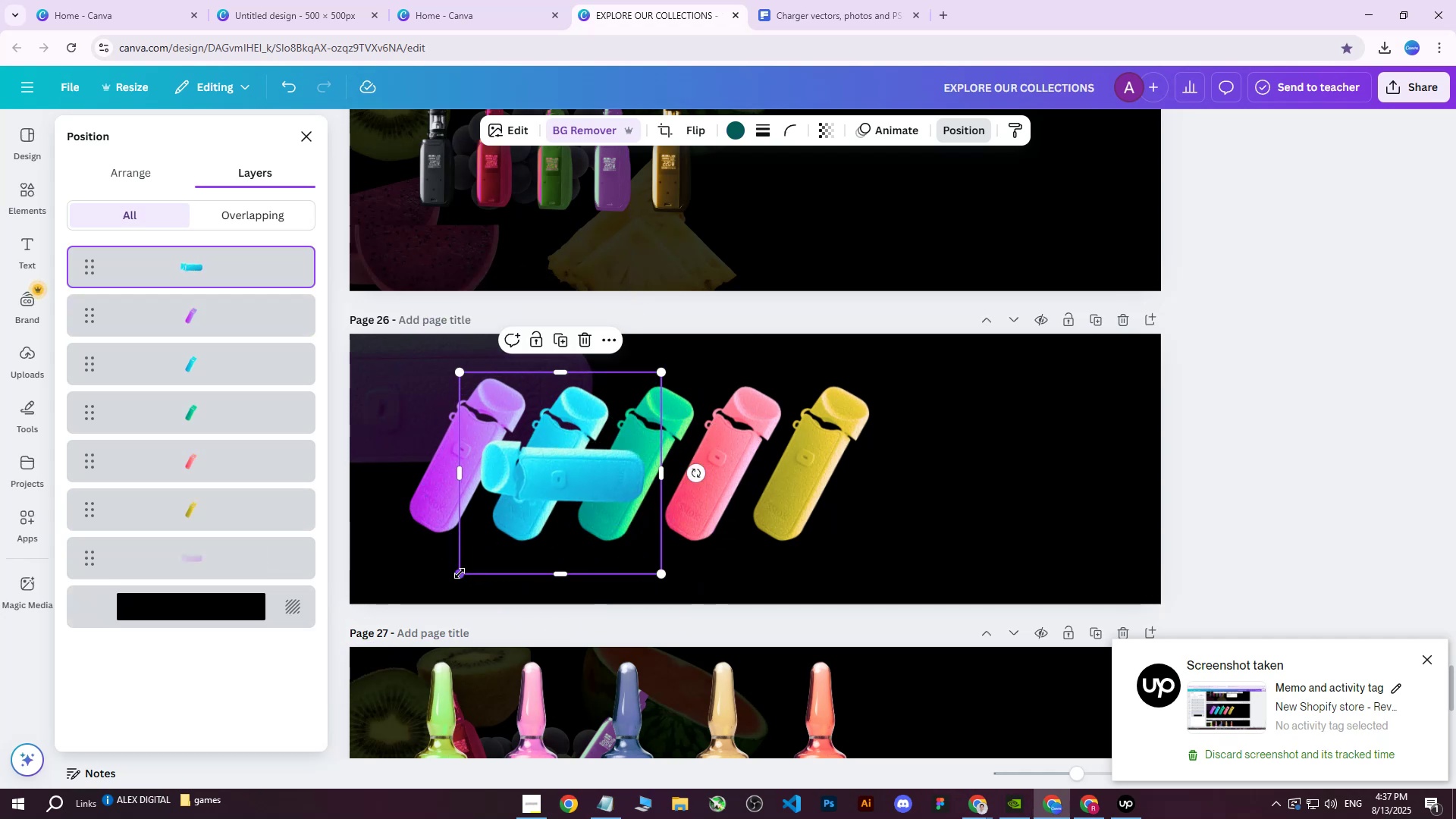 
left_click_drag(start_coordinate=[460, 573], to_coordinate=[8, 811])
 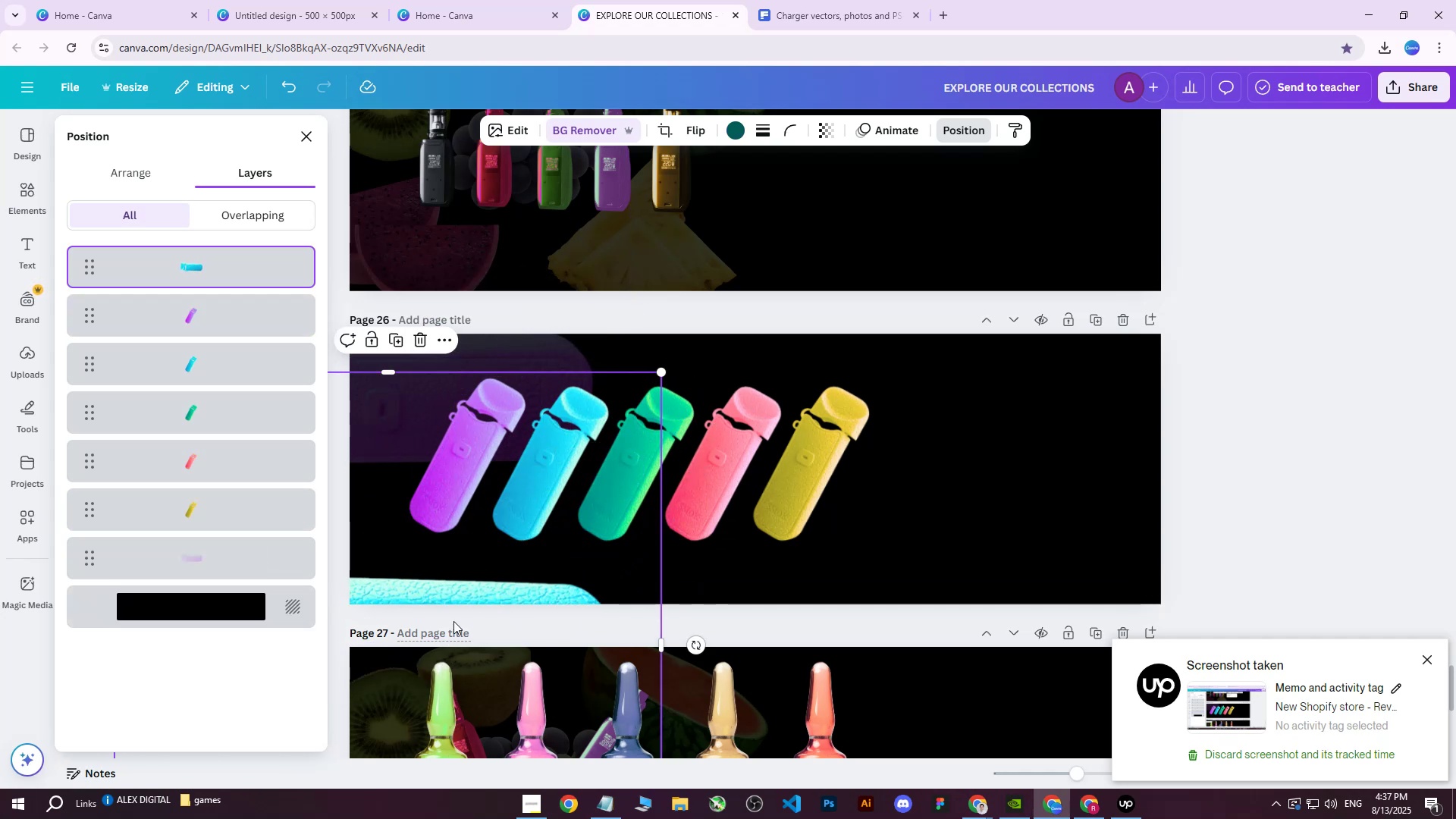 
left_click_drag(start_coordinate=[461, 584], to_coordinate=[461, 457])
 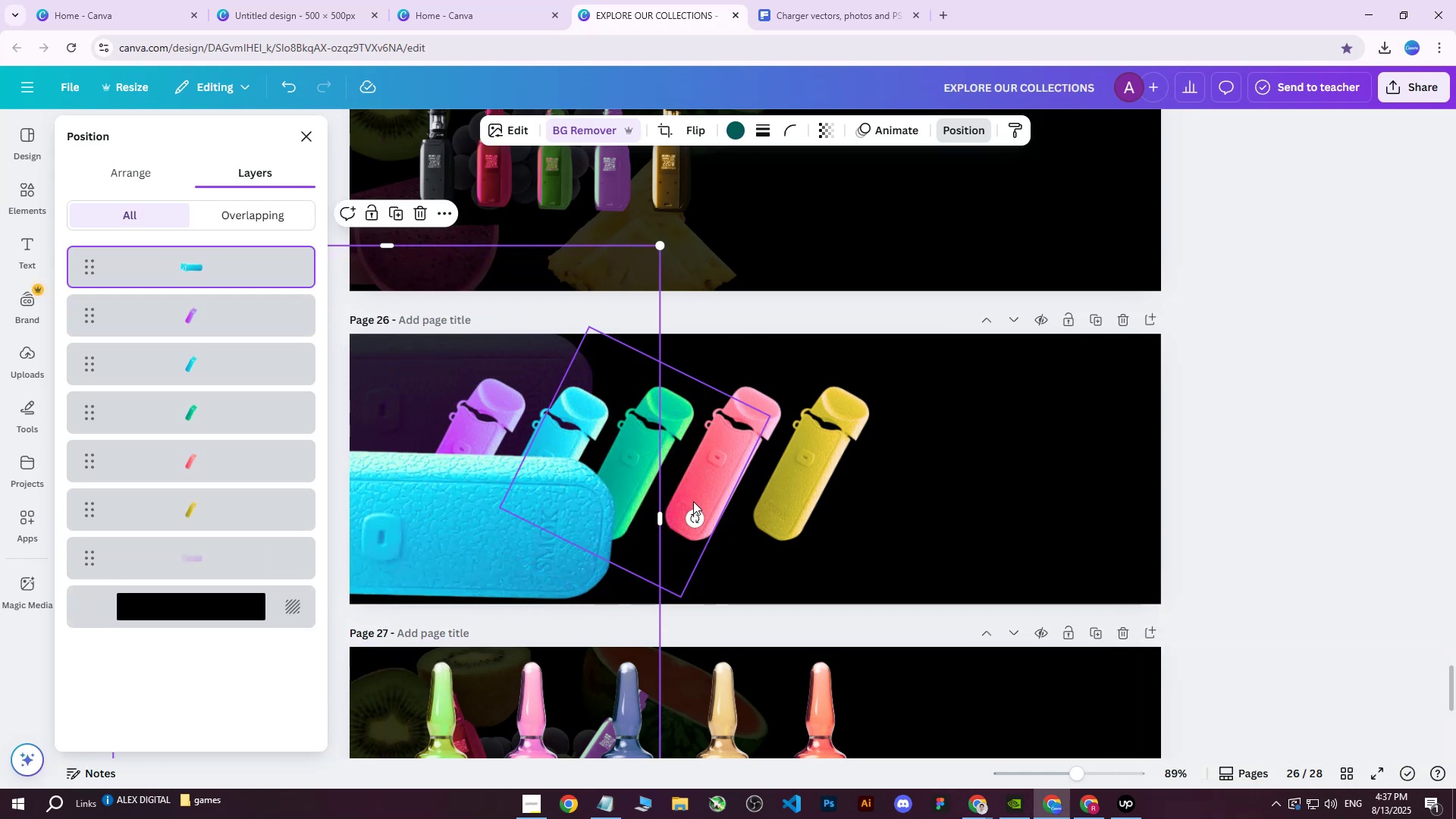 
left_click_drag(start_coordinate=[692, 516], to_coordinate=[701, 510])
 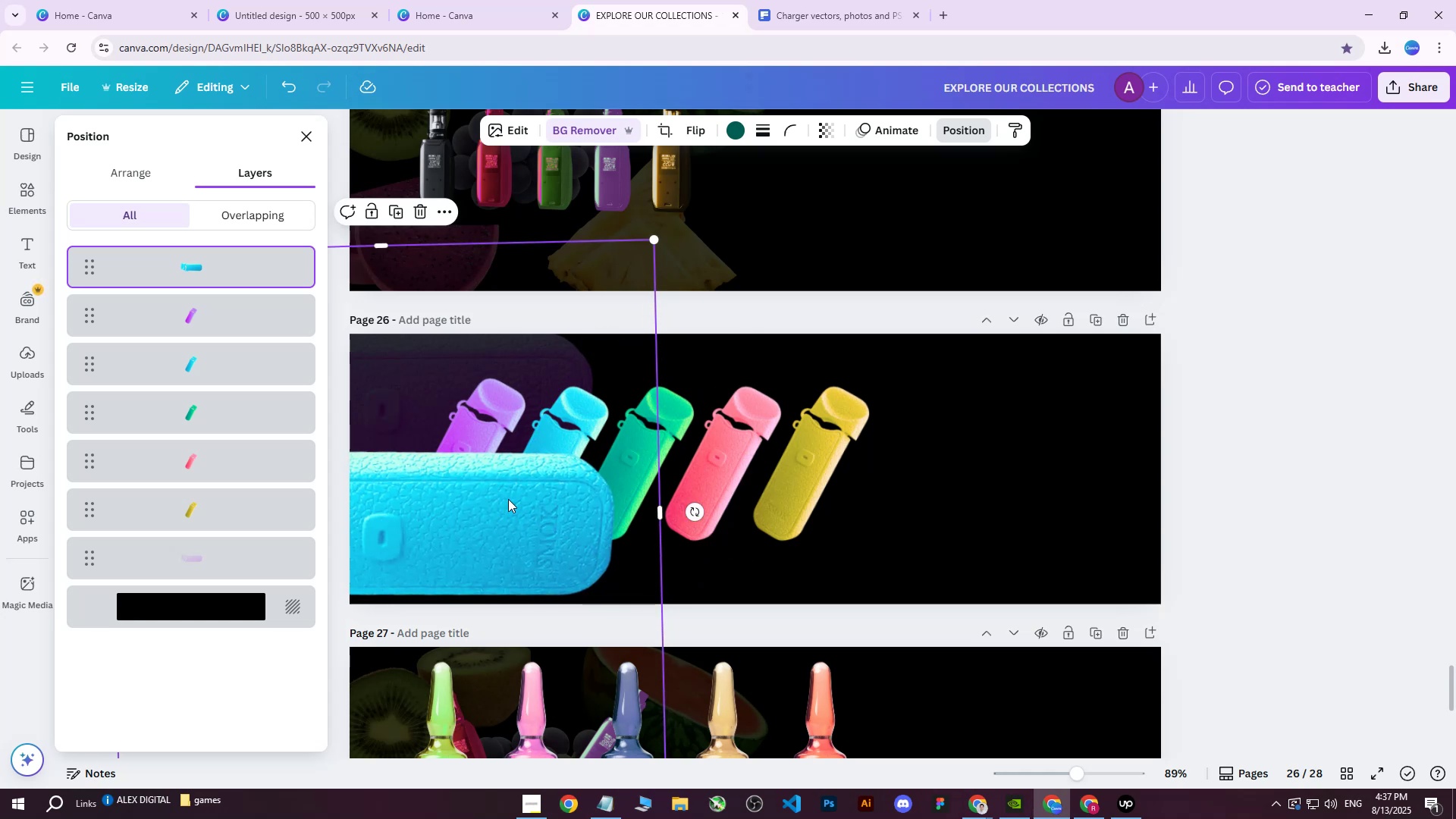 
left_click_drag(start_coordinate=[504, 513], to_coordinate=[487, 529])
 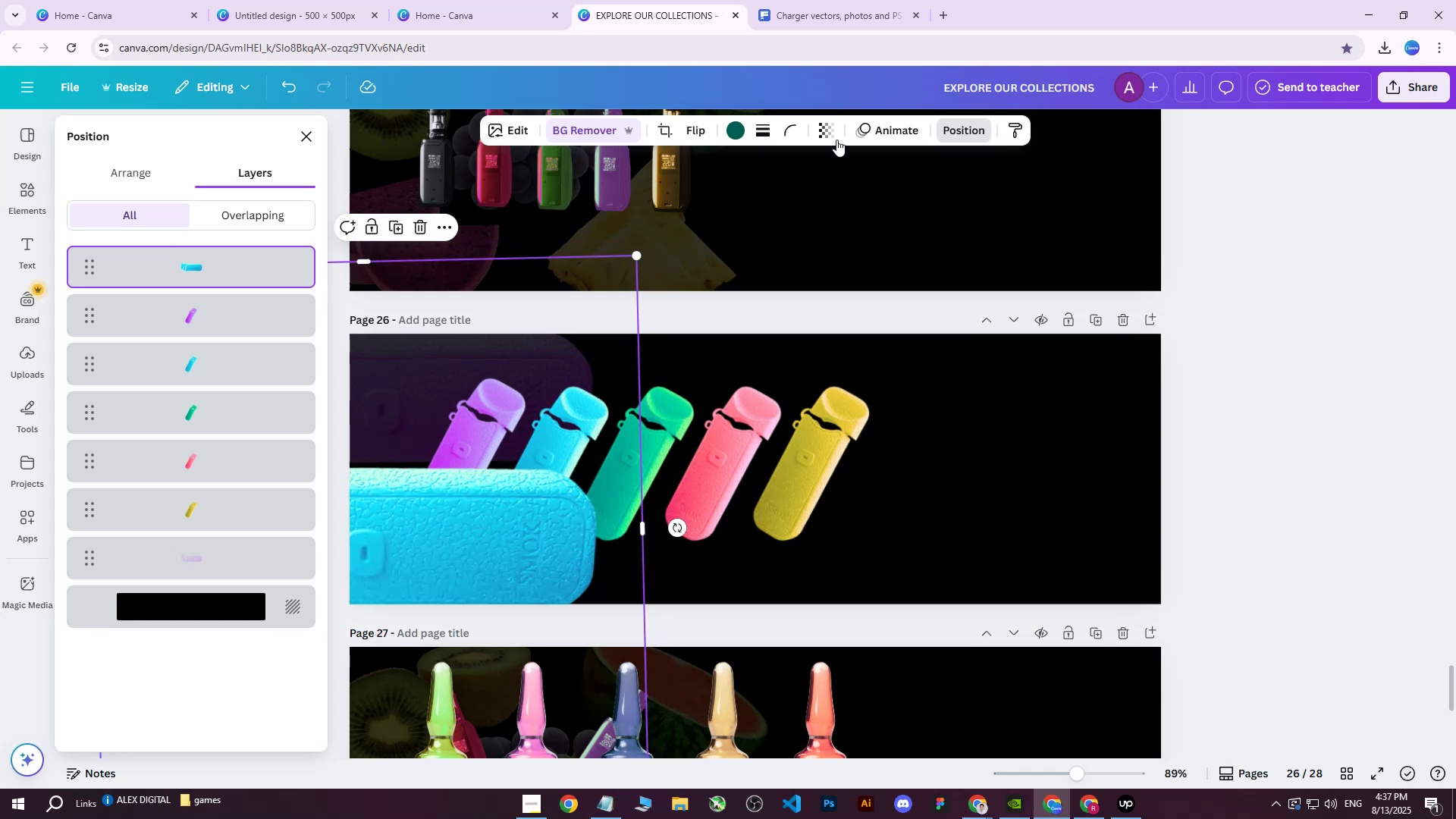 
left_click([836, 136])
 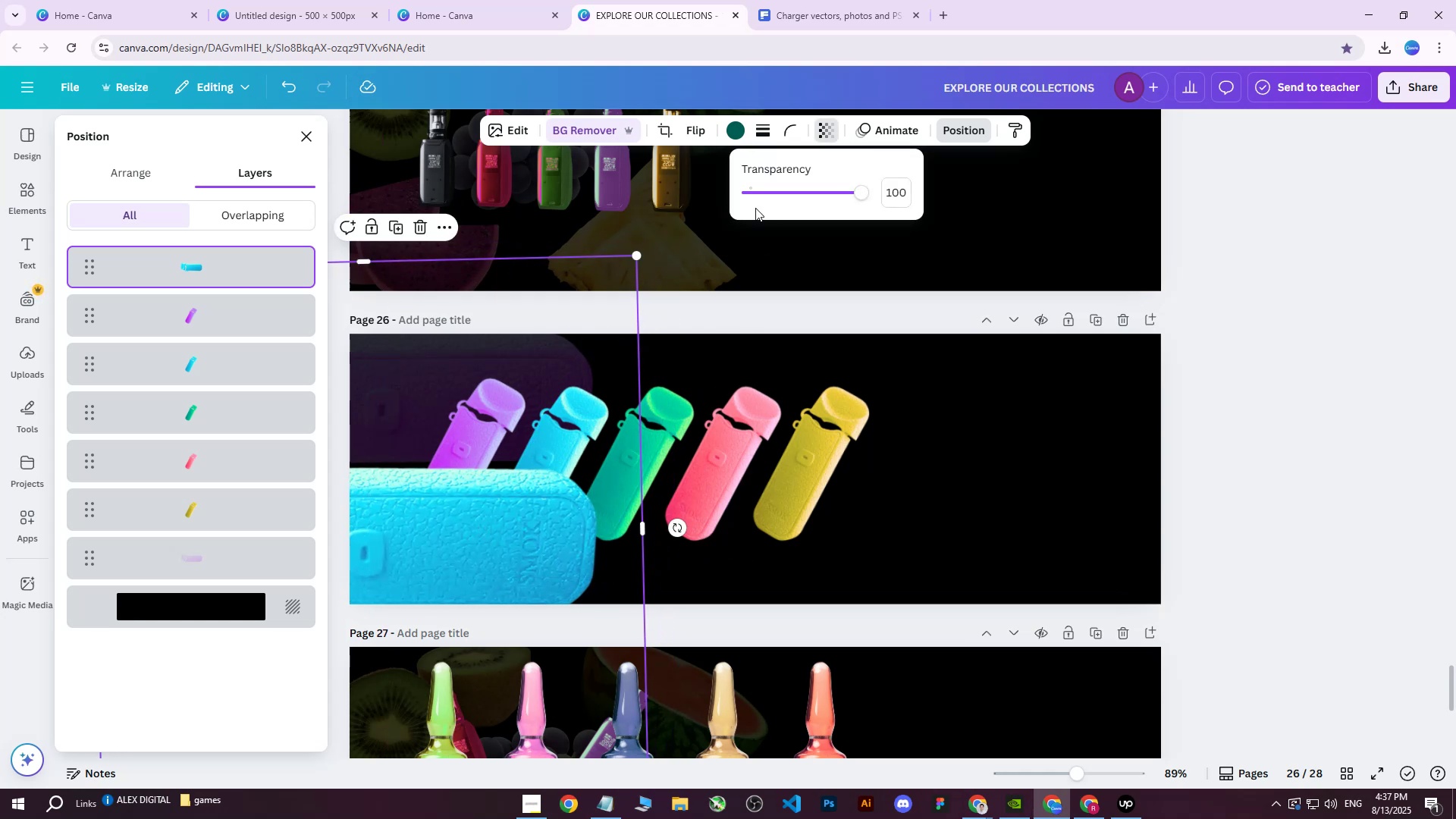 
left_click([765, 199])
 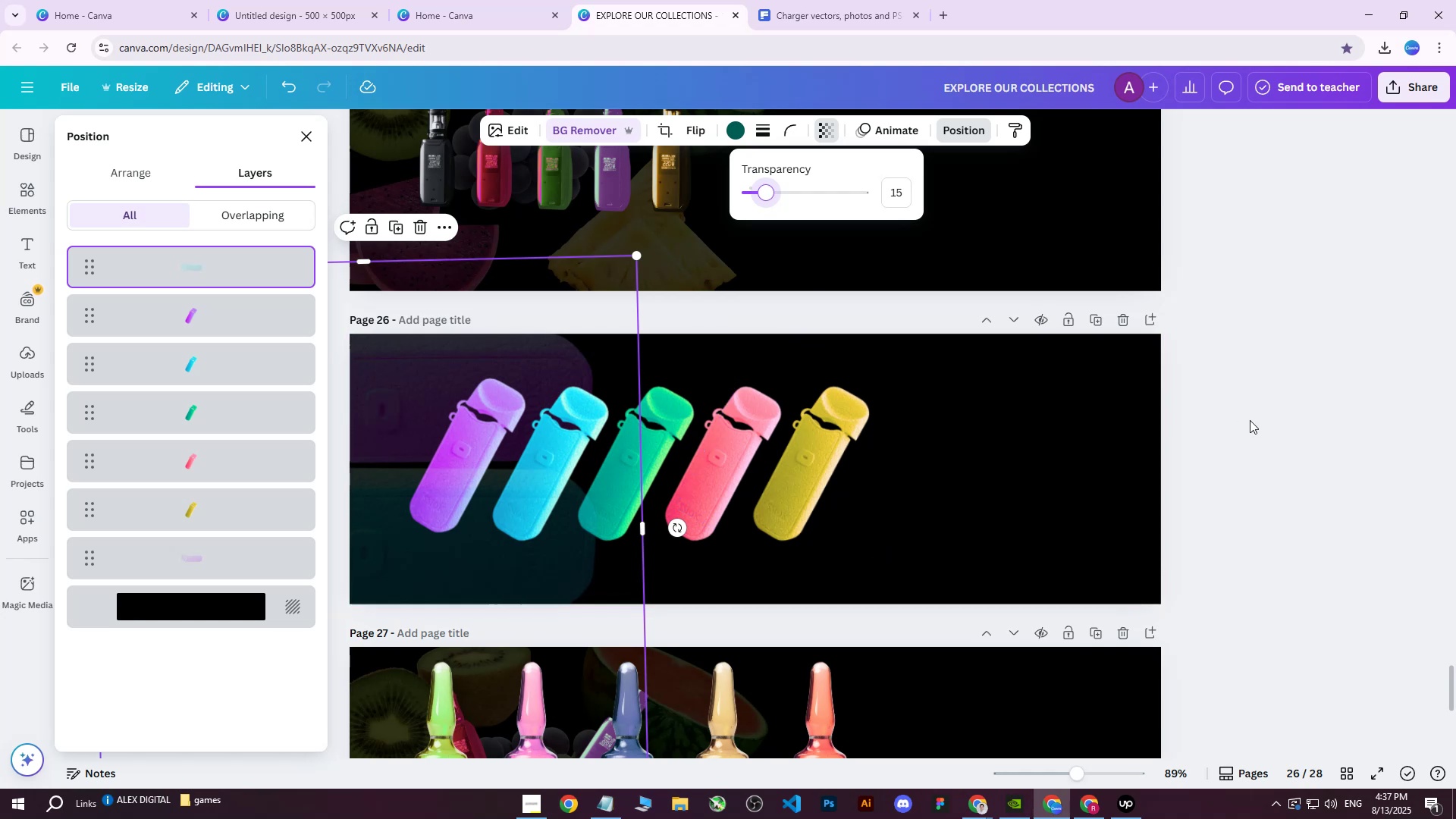 
double_click([1250, 420])
 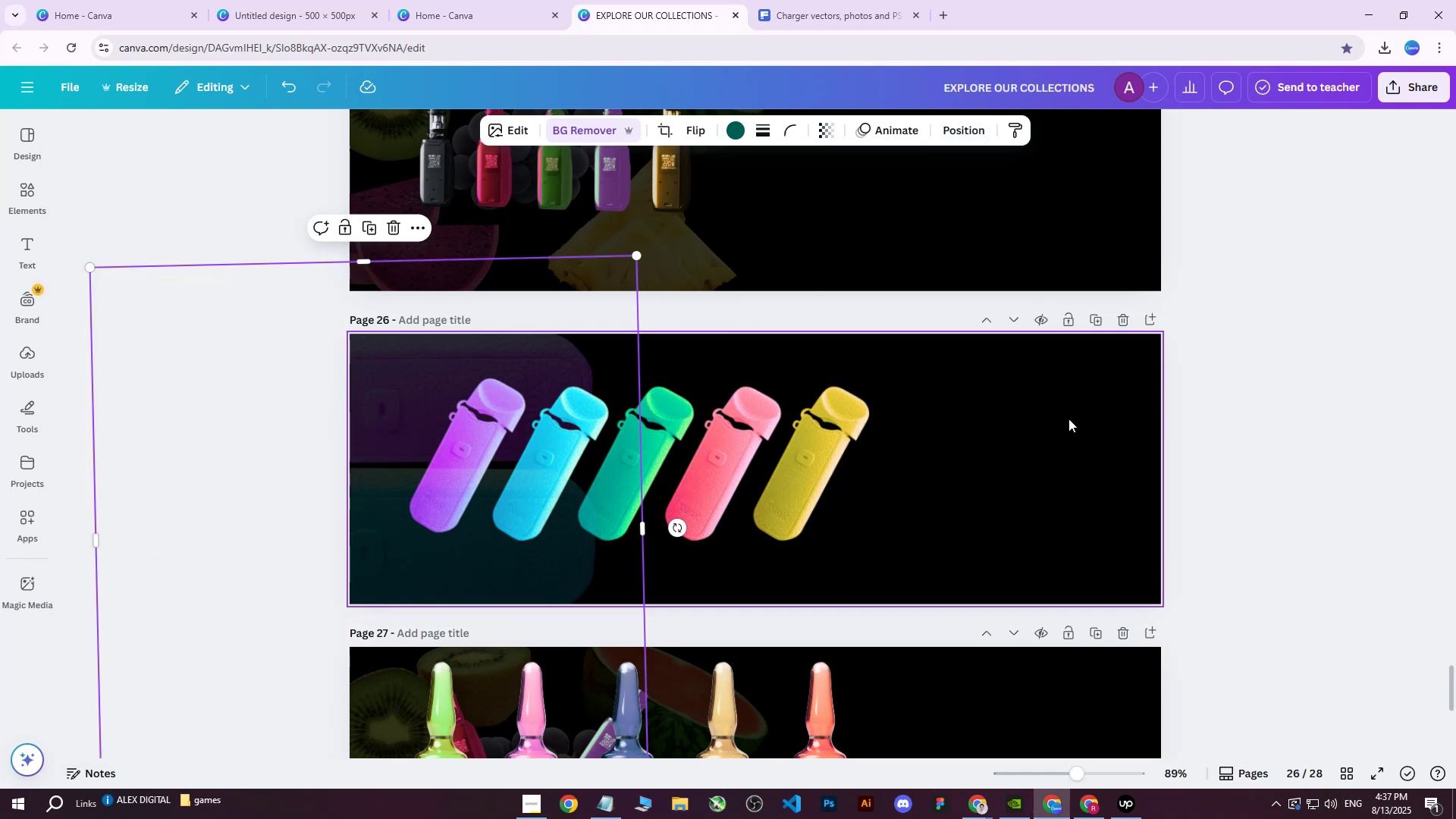 
scroll: coordinate [1068, 419], scroll_direction: down, amount: 3.0
 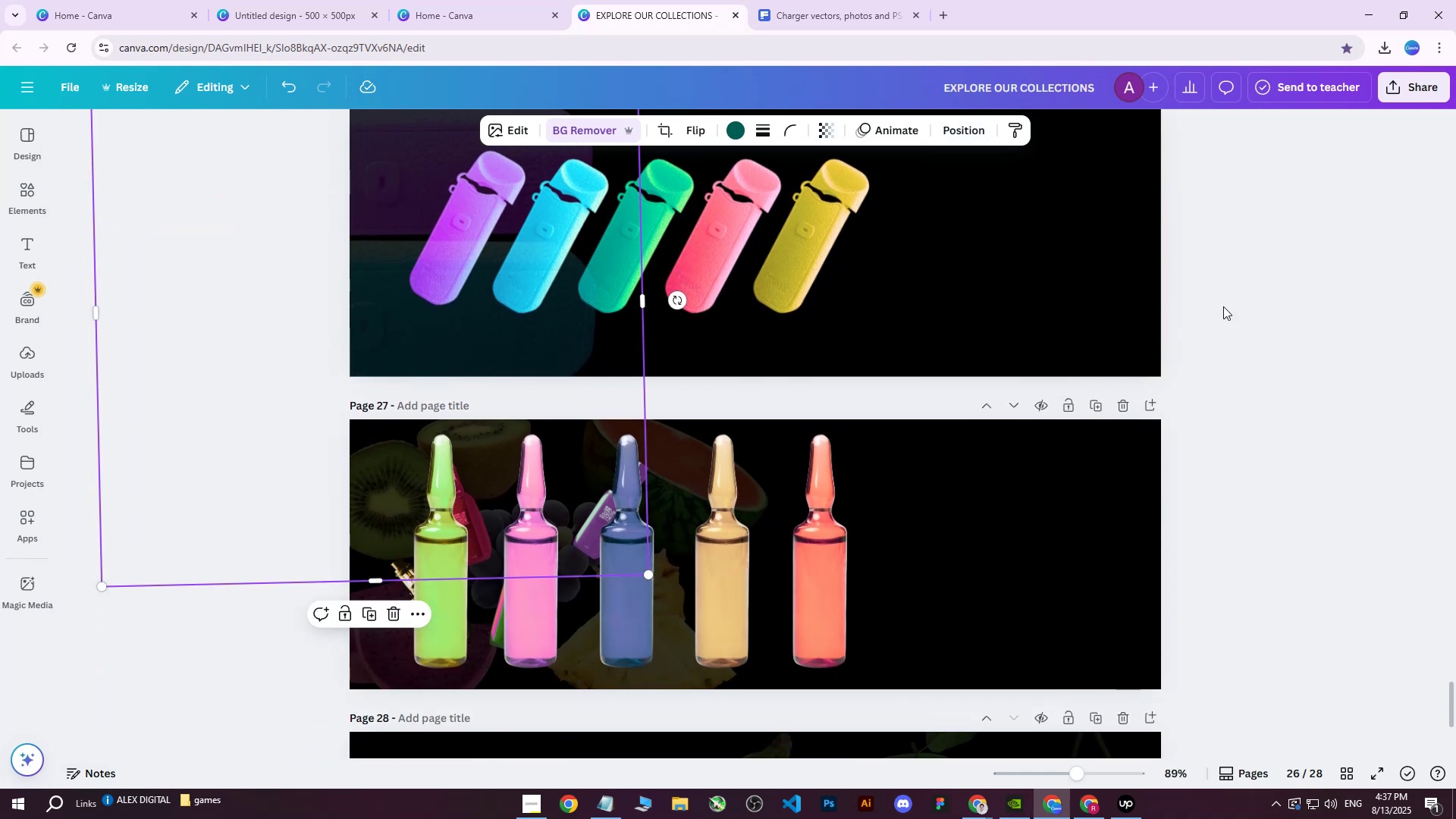 
scroll: coordinate [1254, 284], scroll_direction: up, amount: 2.0
 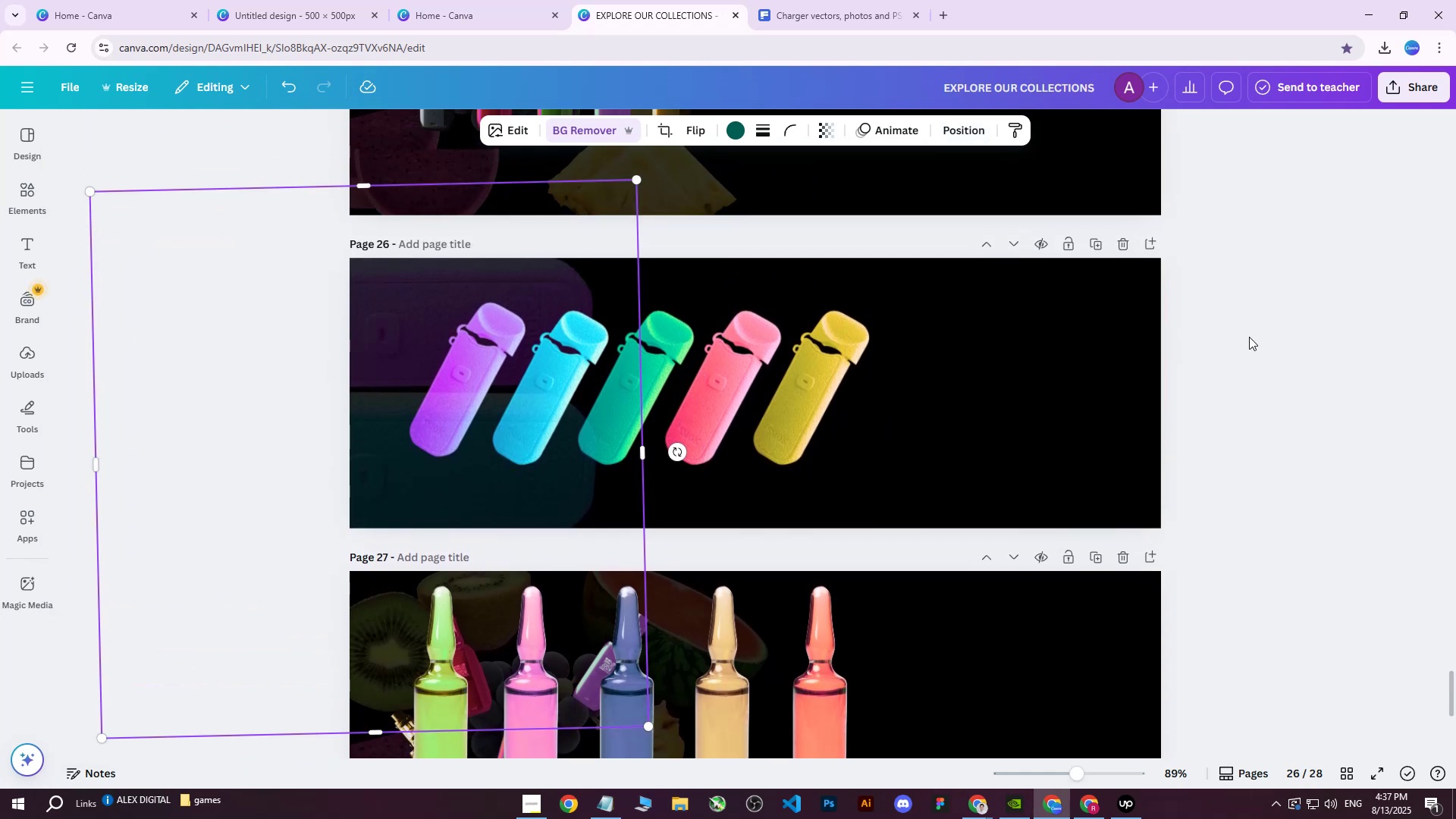 
left_click([1249, 339])
 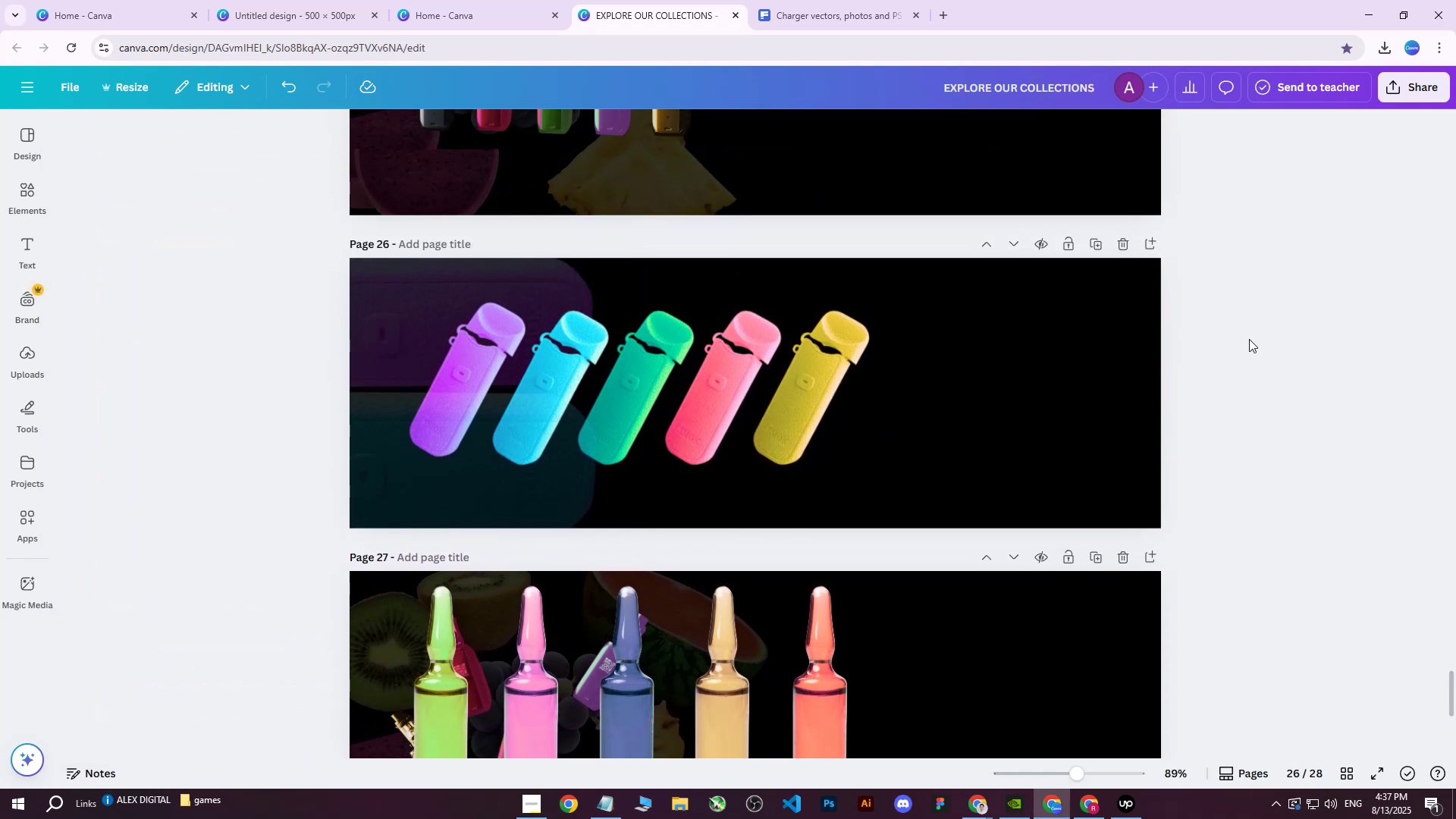 
scroll: coordinate [1246, 339], scroll_direction: up, amount: 1.0
 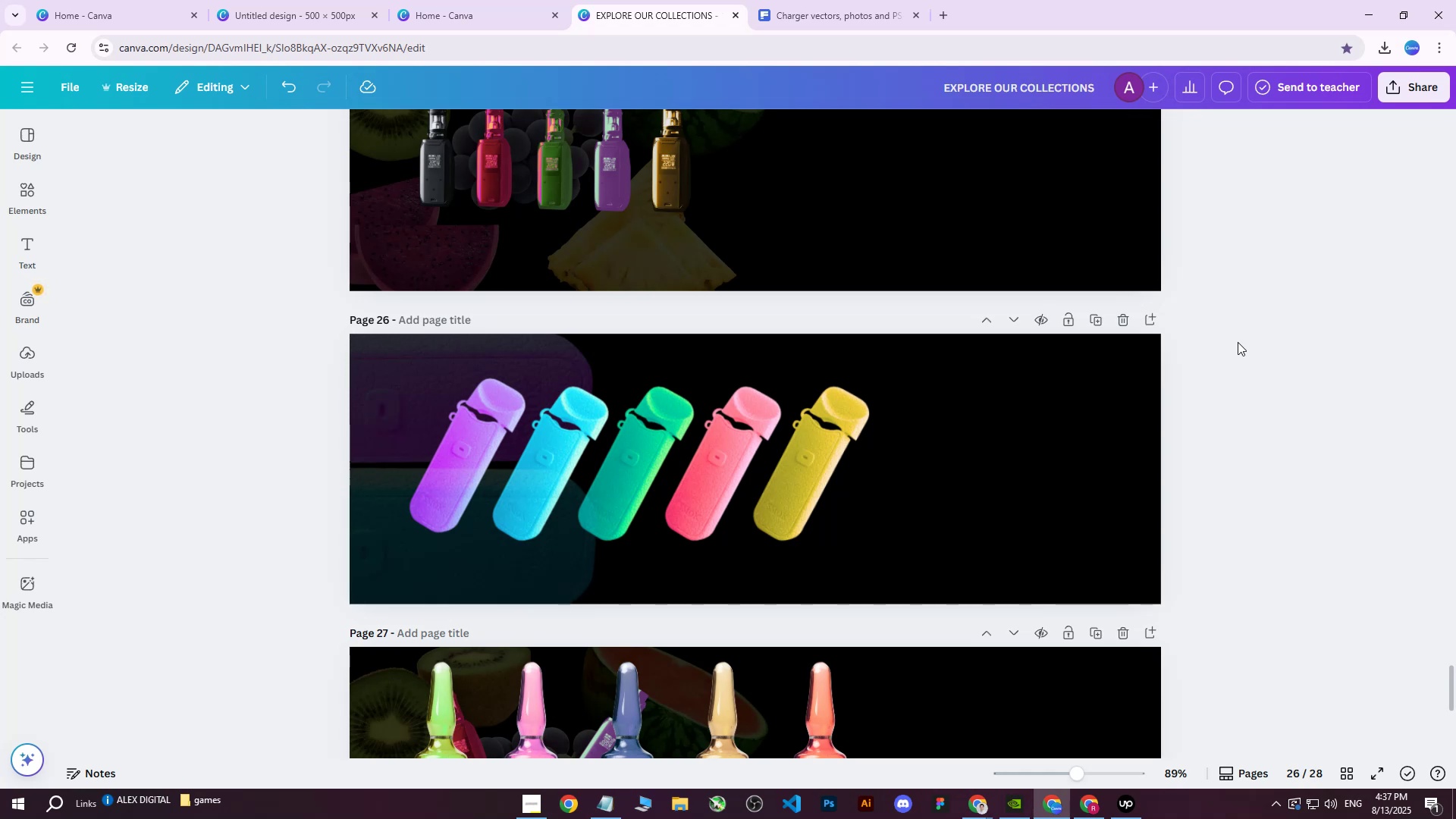 
wait(18.93)
 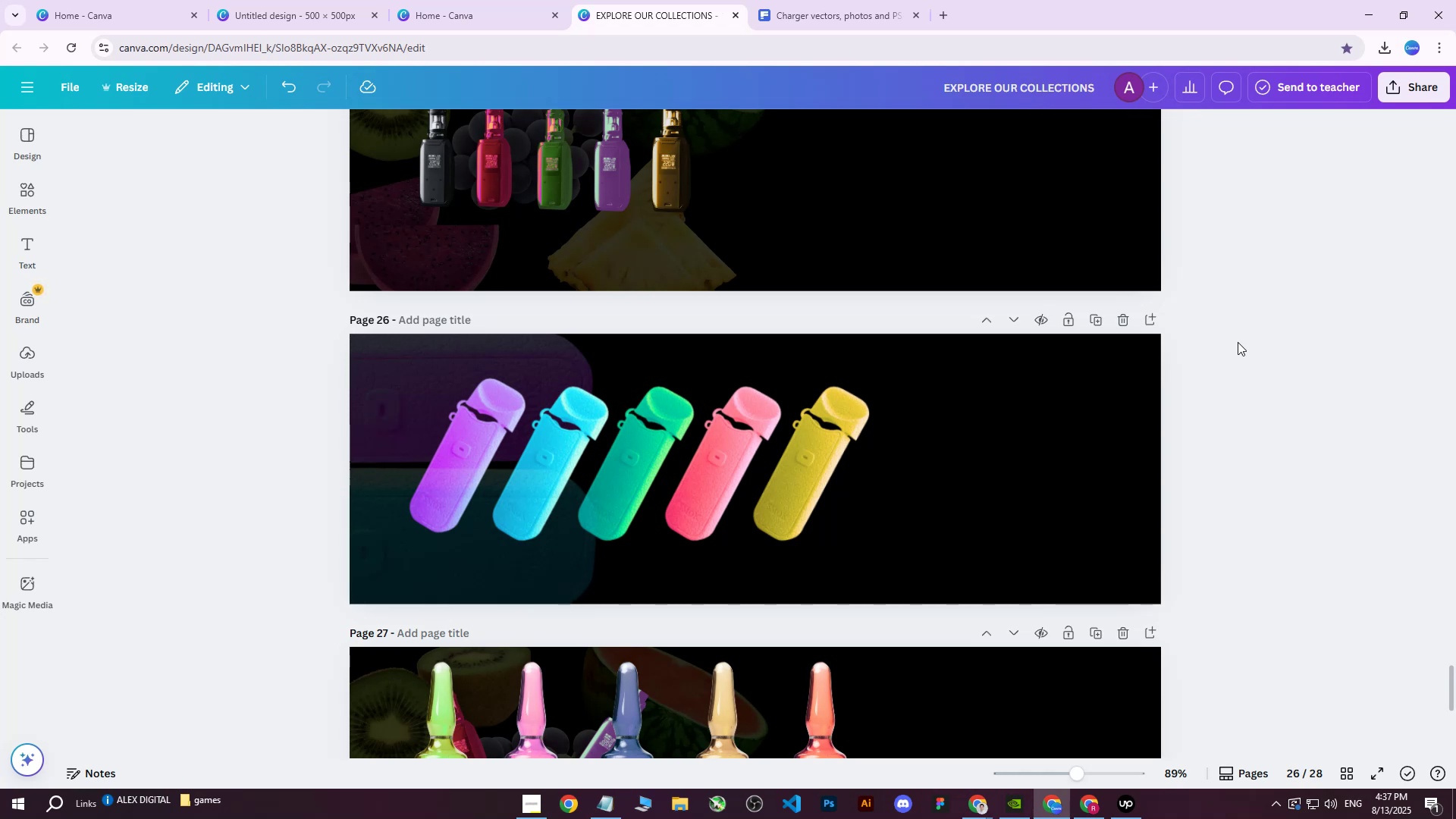 
left_click([770, 447])
 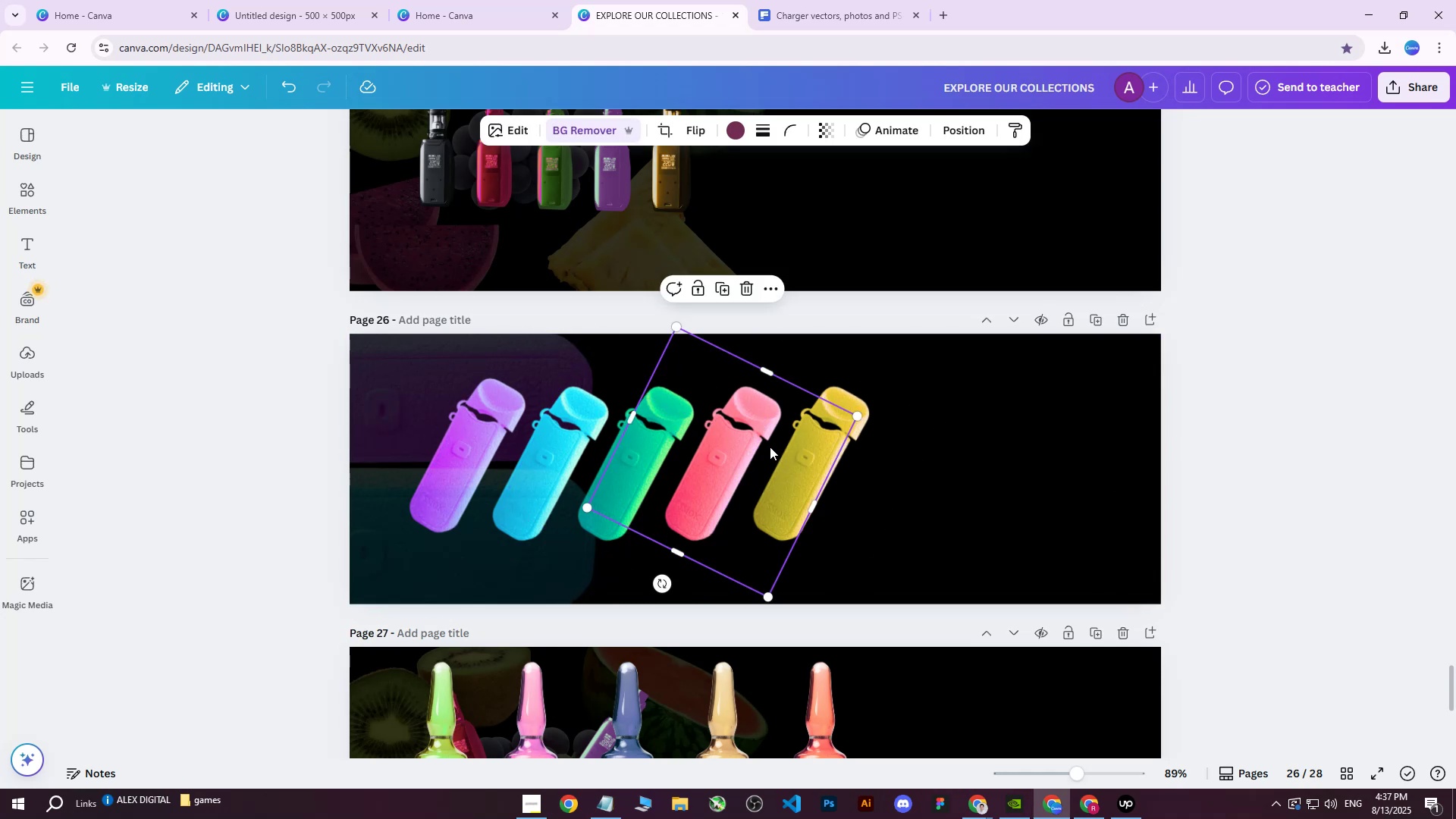 
key(Control+D)
 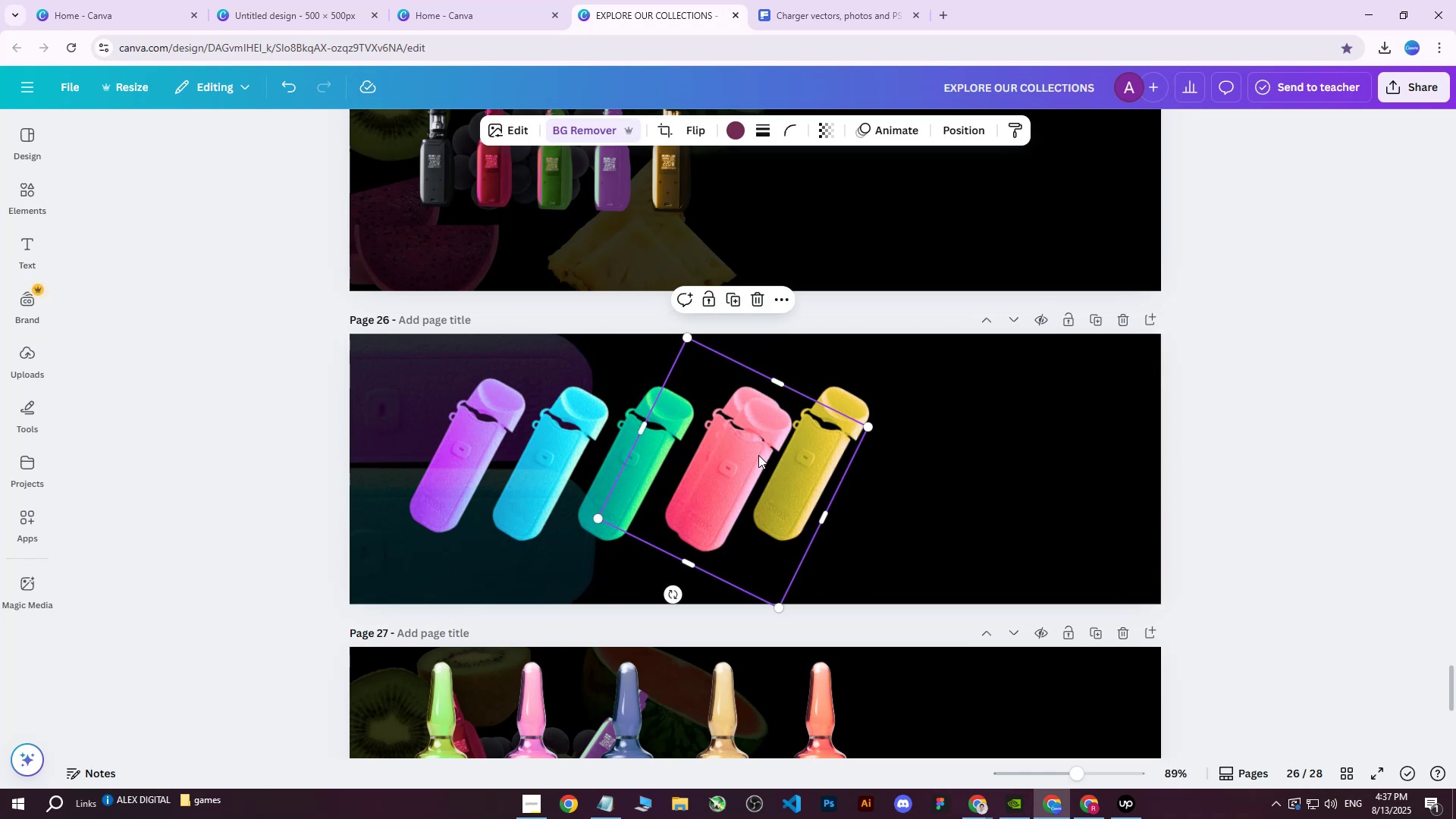 
left_click_drag(start_coordinate=[746, 450], to_coordinate=[688, 358])
 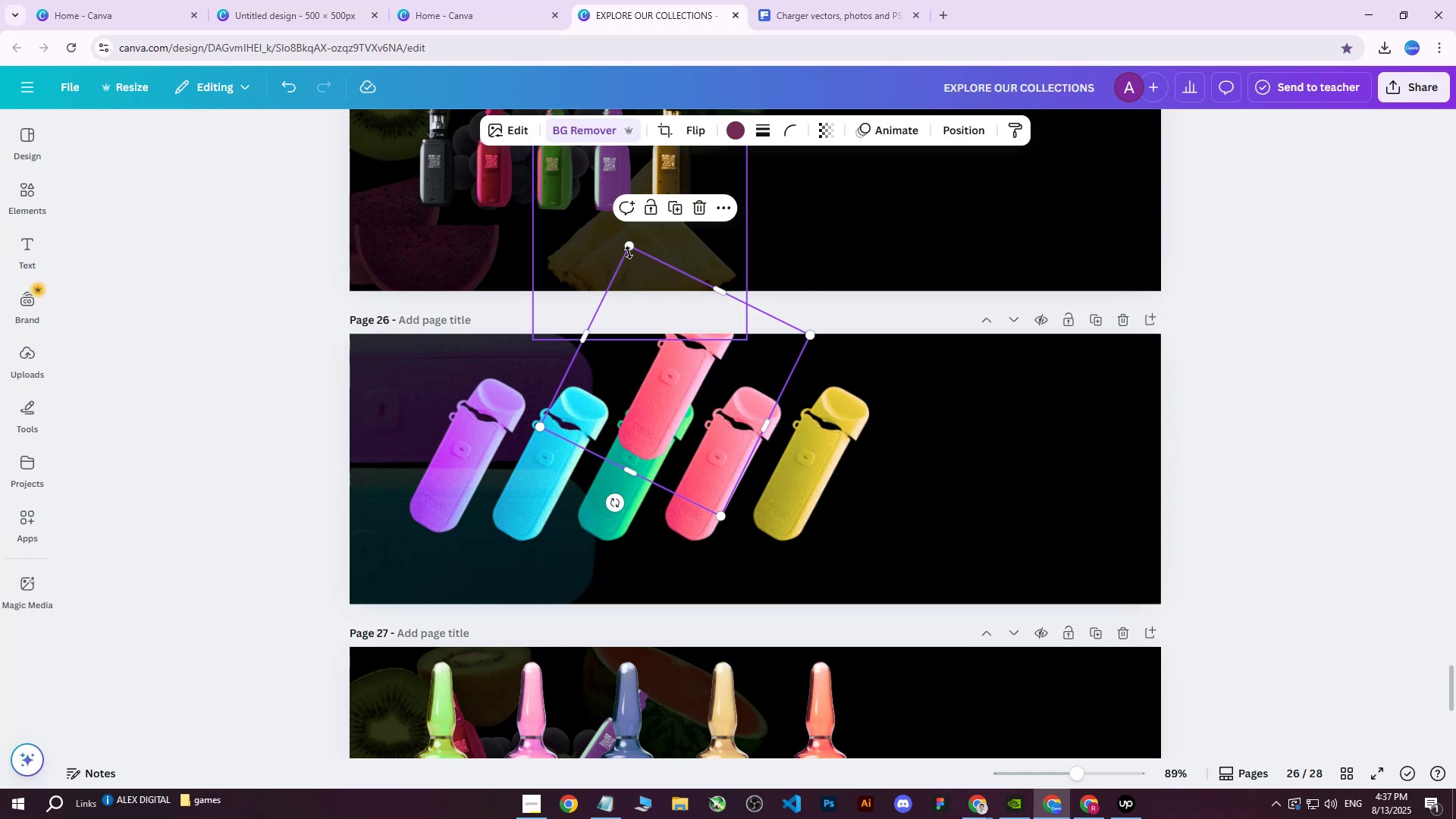 
left_click_drag(start_coordinate=[623, 246], to_coordinate=[375, 59])
 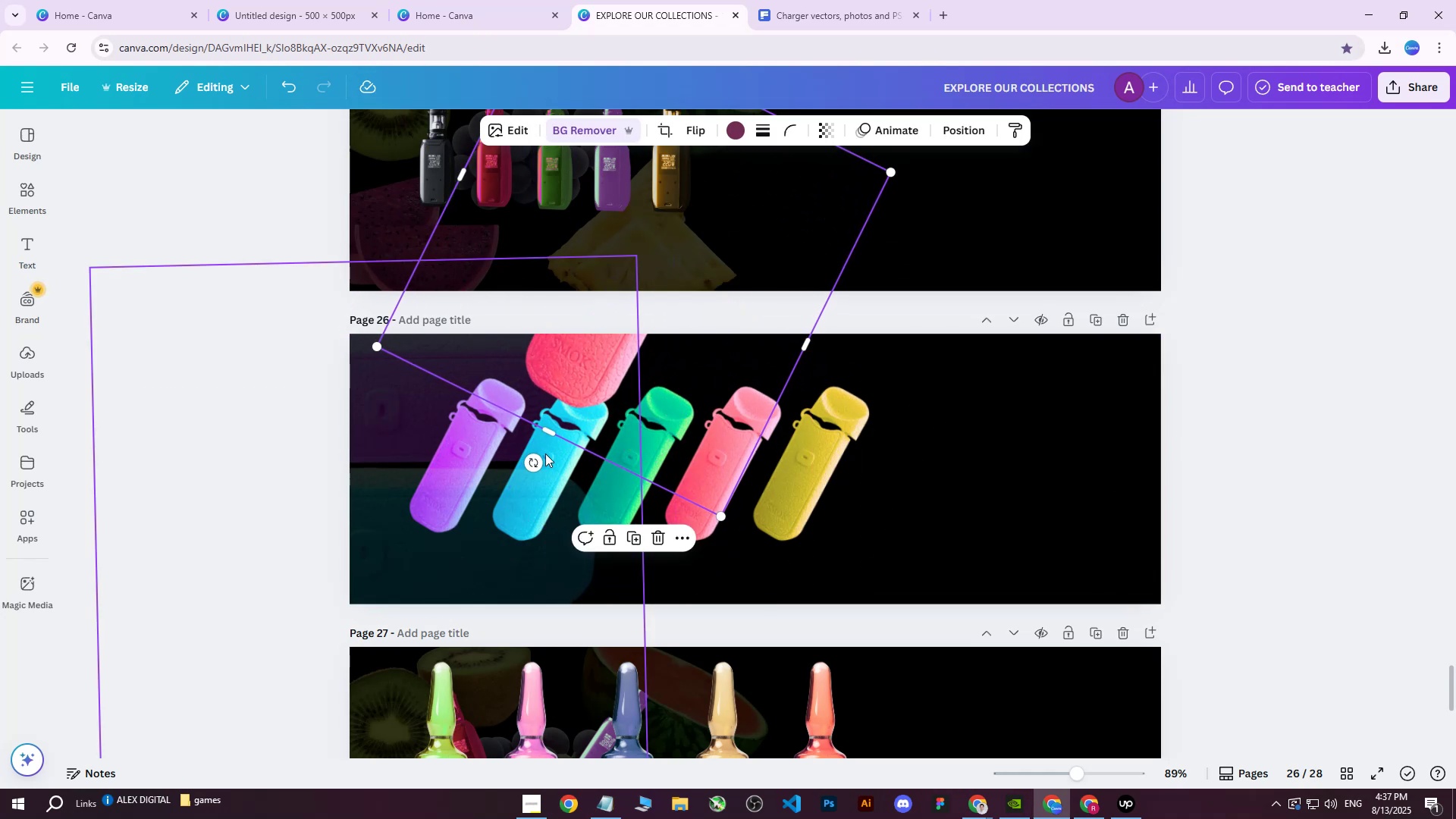 
left_click_drag(start_coordinate=[533, 459], to_coordinate=[639, 472])
 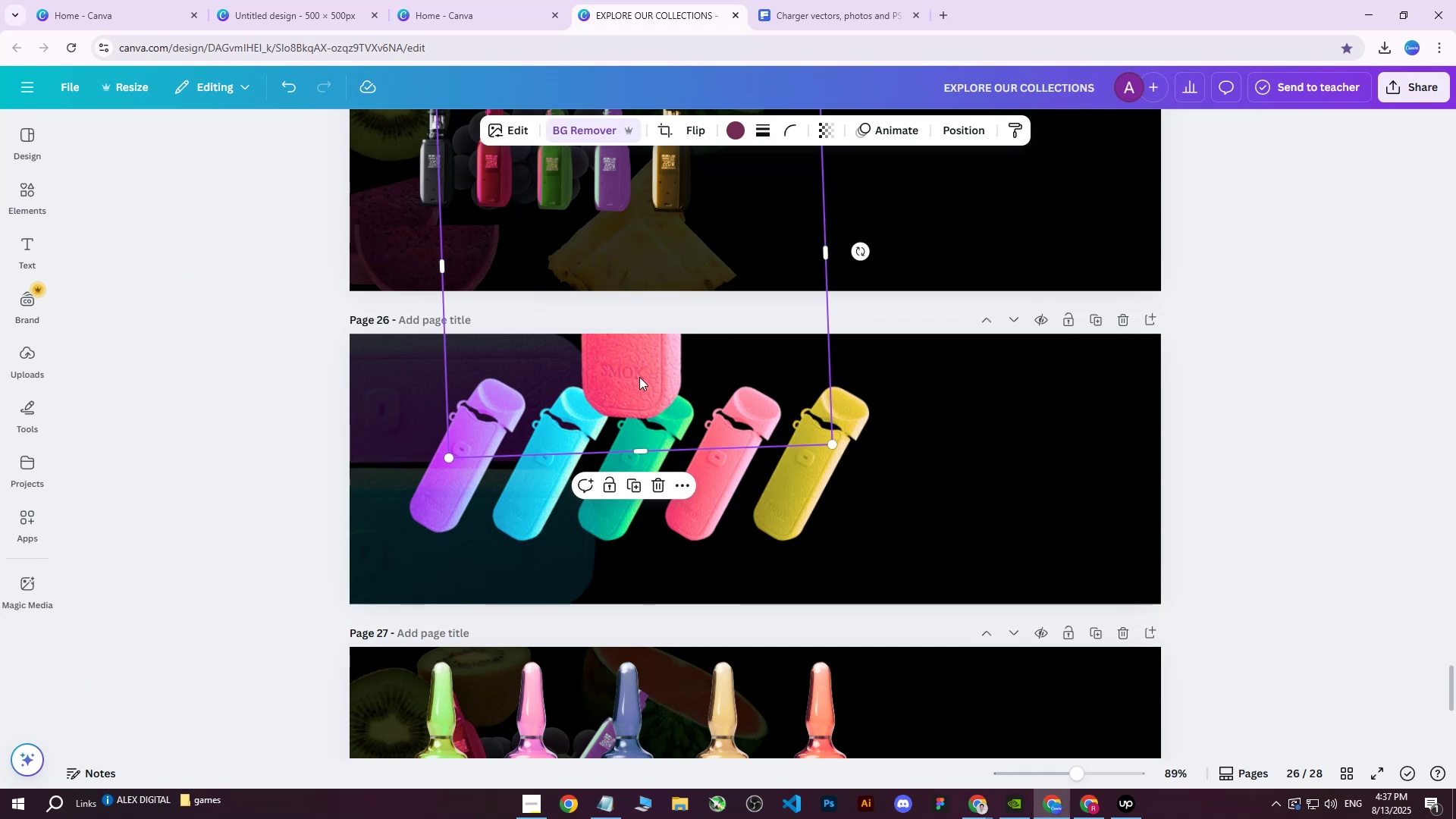 
left_click_drag(start_coordinate=[642, 368], to_coordinate=[657, 431])
 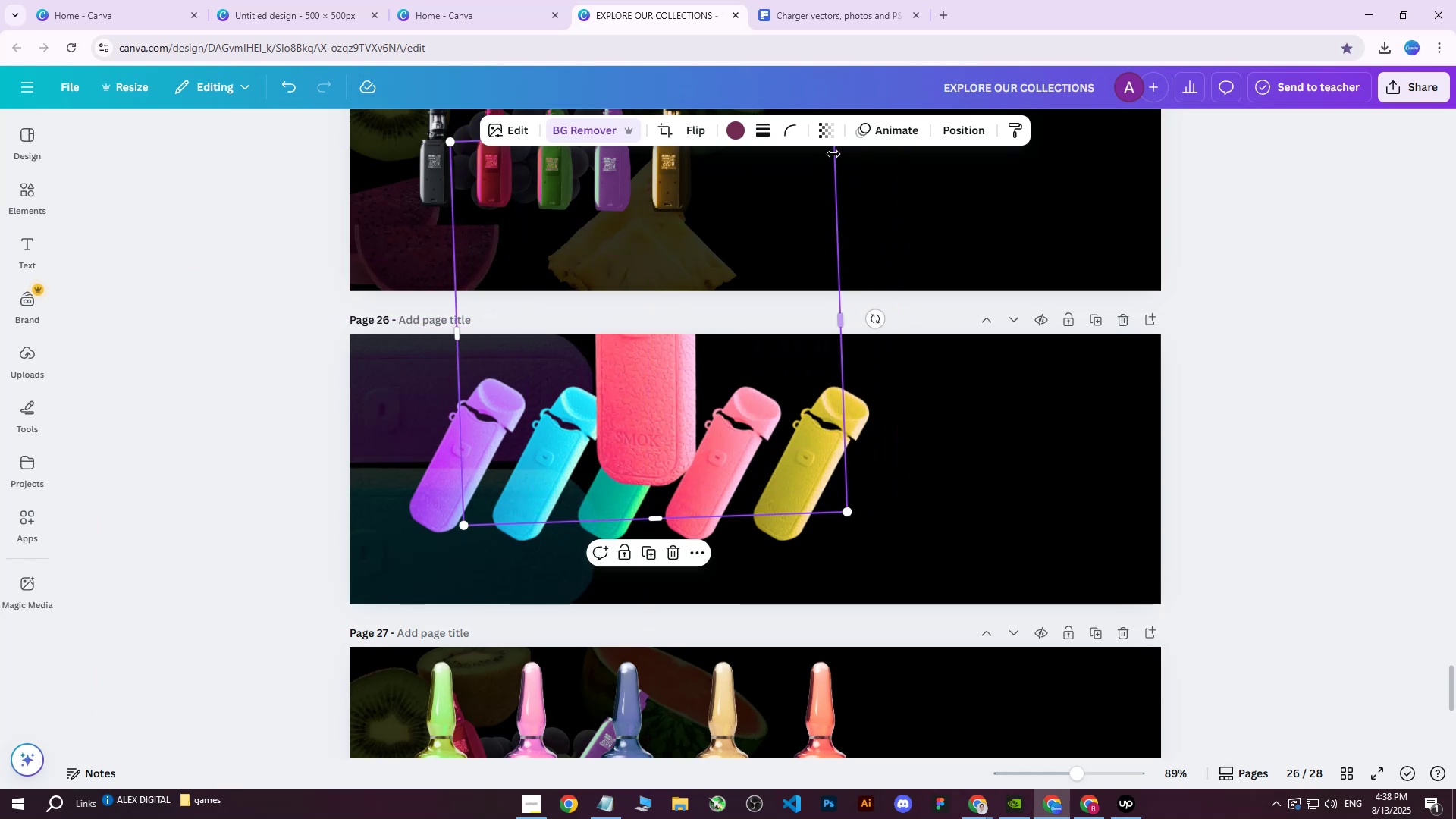 
left_click([833, 138])
 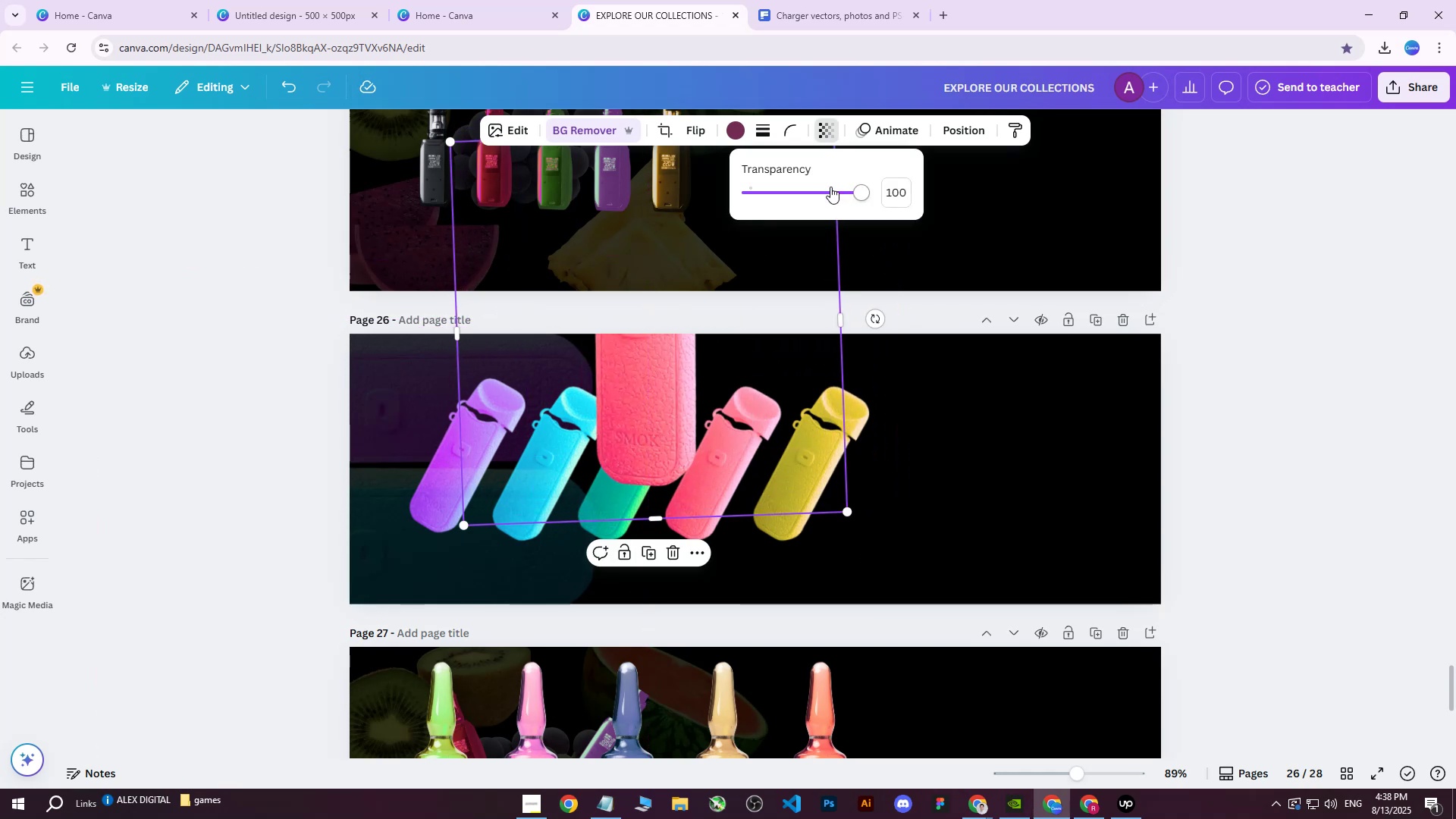 
left_click_drag(start_coordinate=[861, 192], to_coordinate=[770, 206])
 